 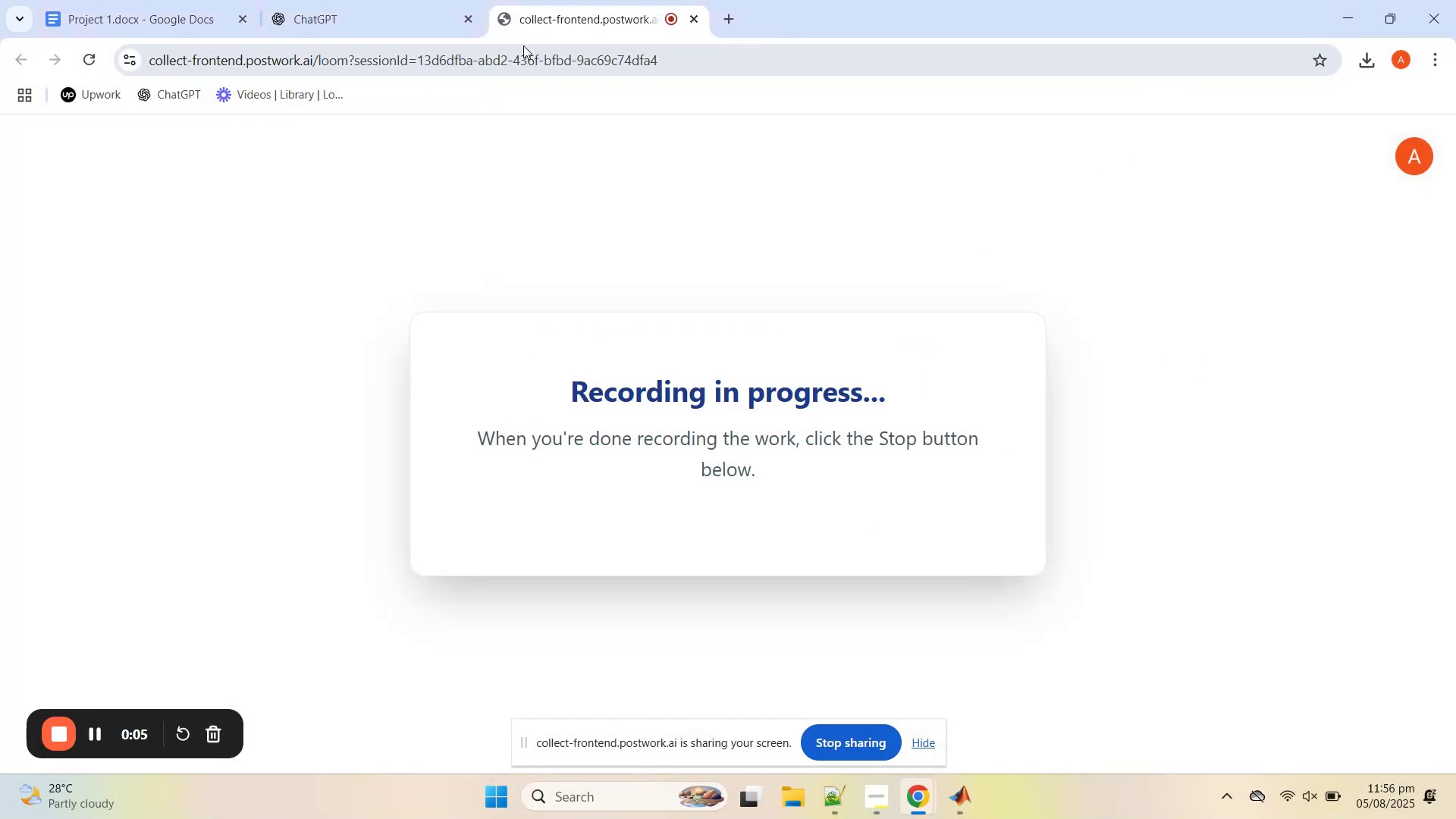 
left_click([118, 0])
 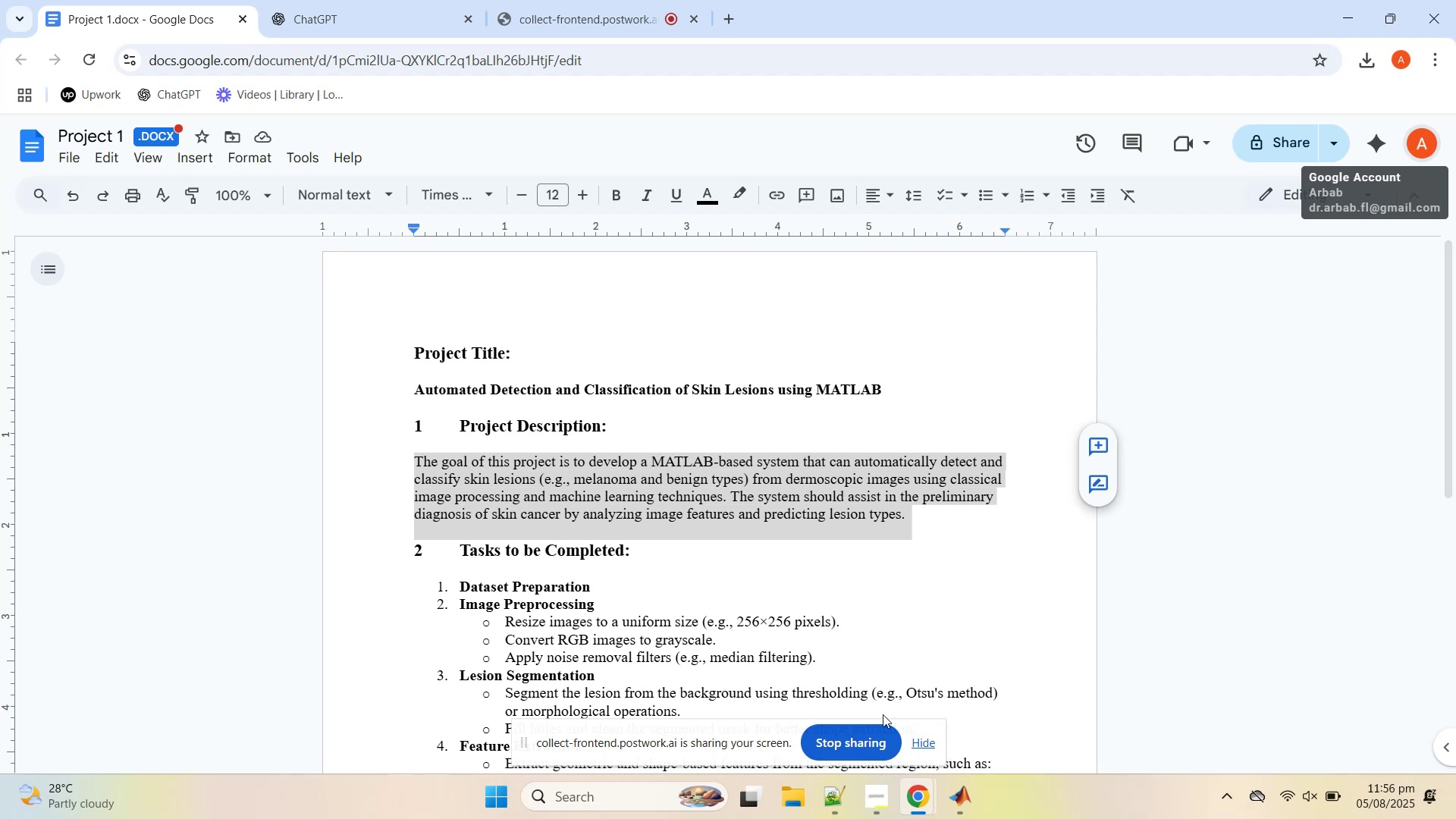 
right_click([602, 484])
 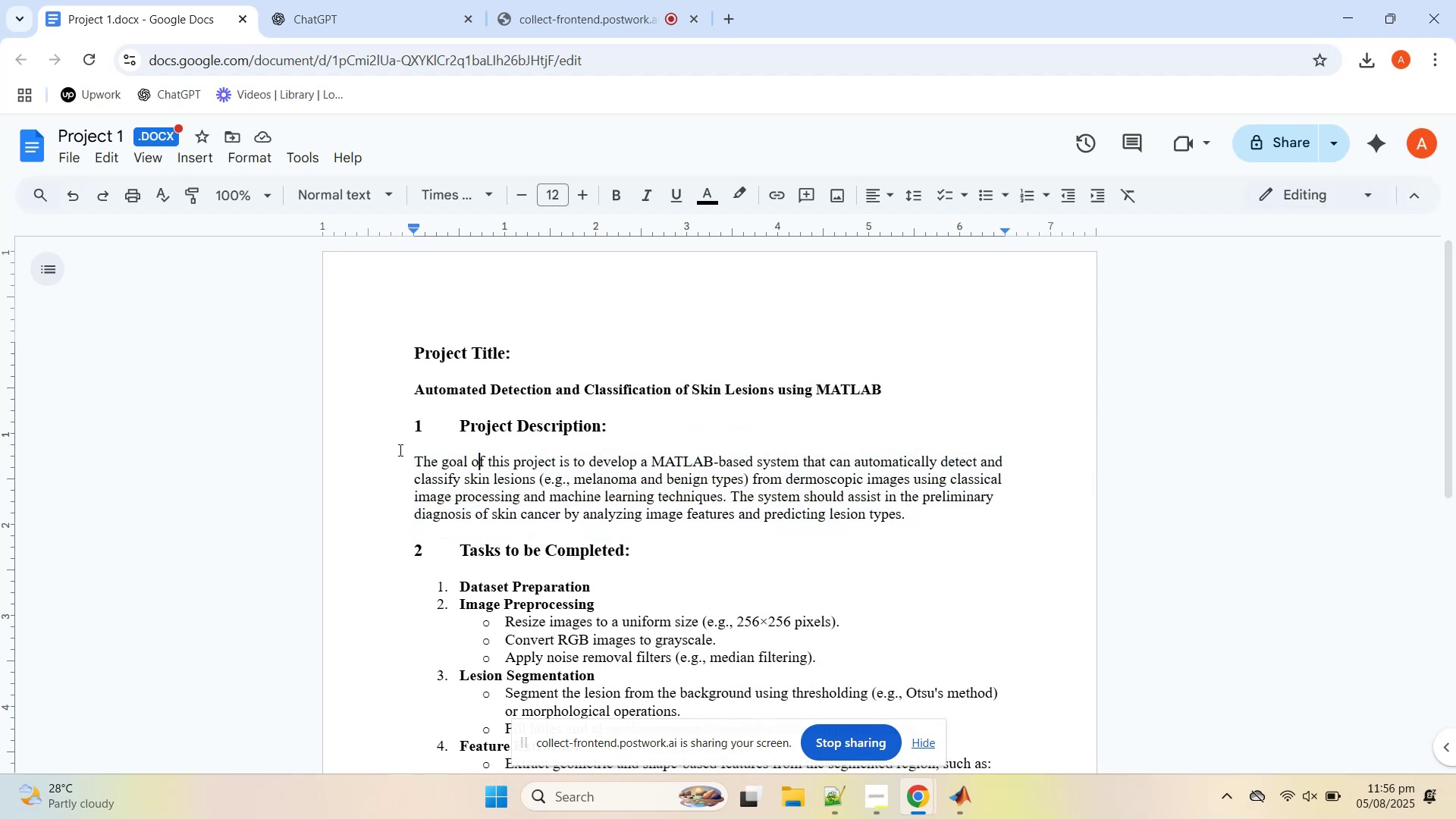 
left_click_drag(start_coordinate=[407, 457], to_coordinate=[934, 522])
 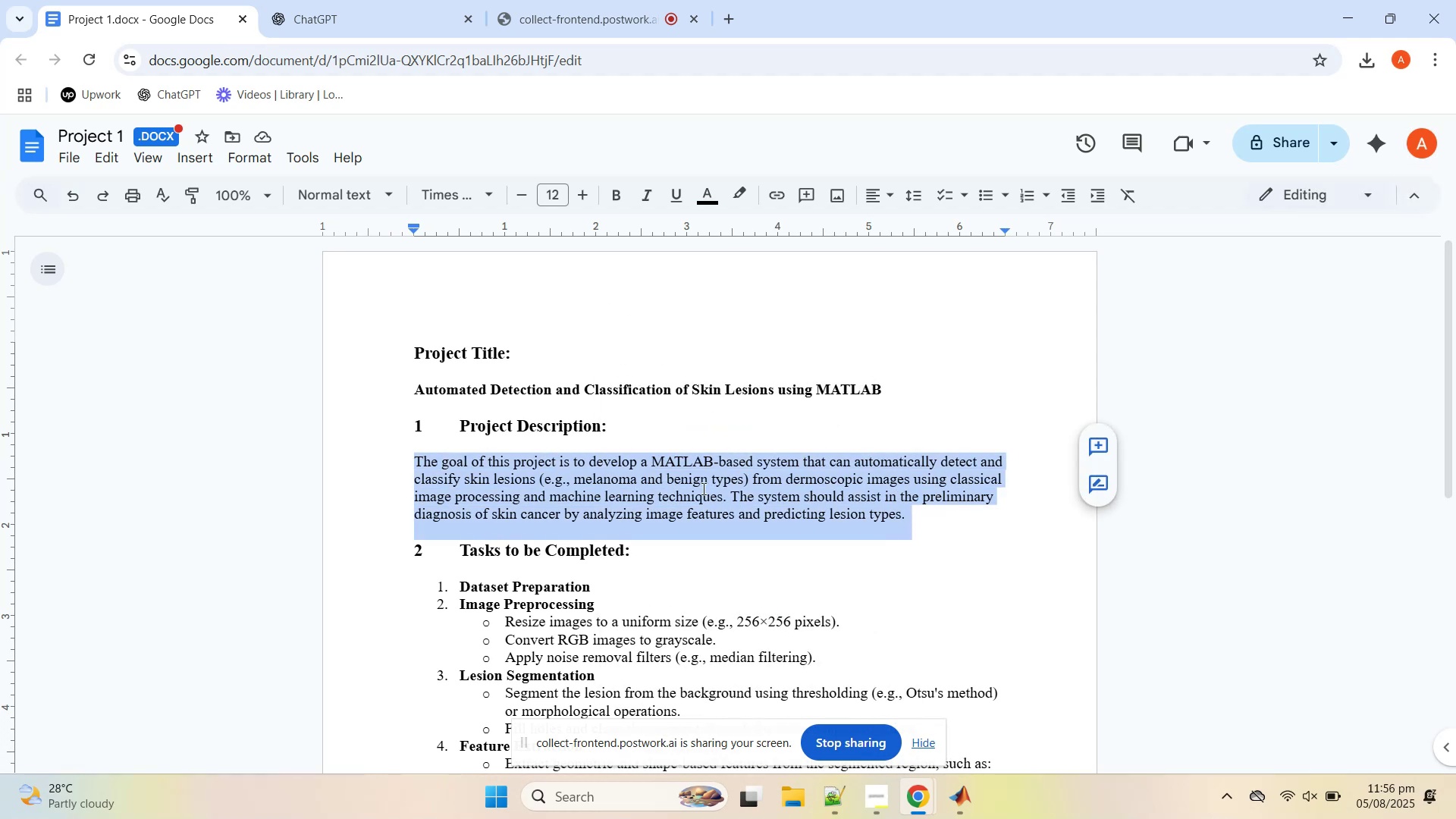 
right_click([701, 488])
 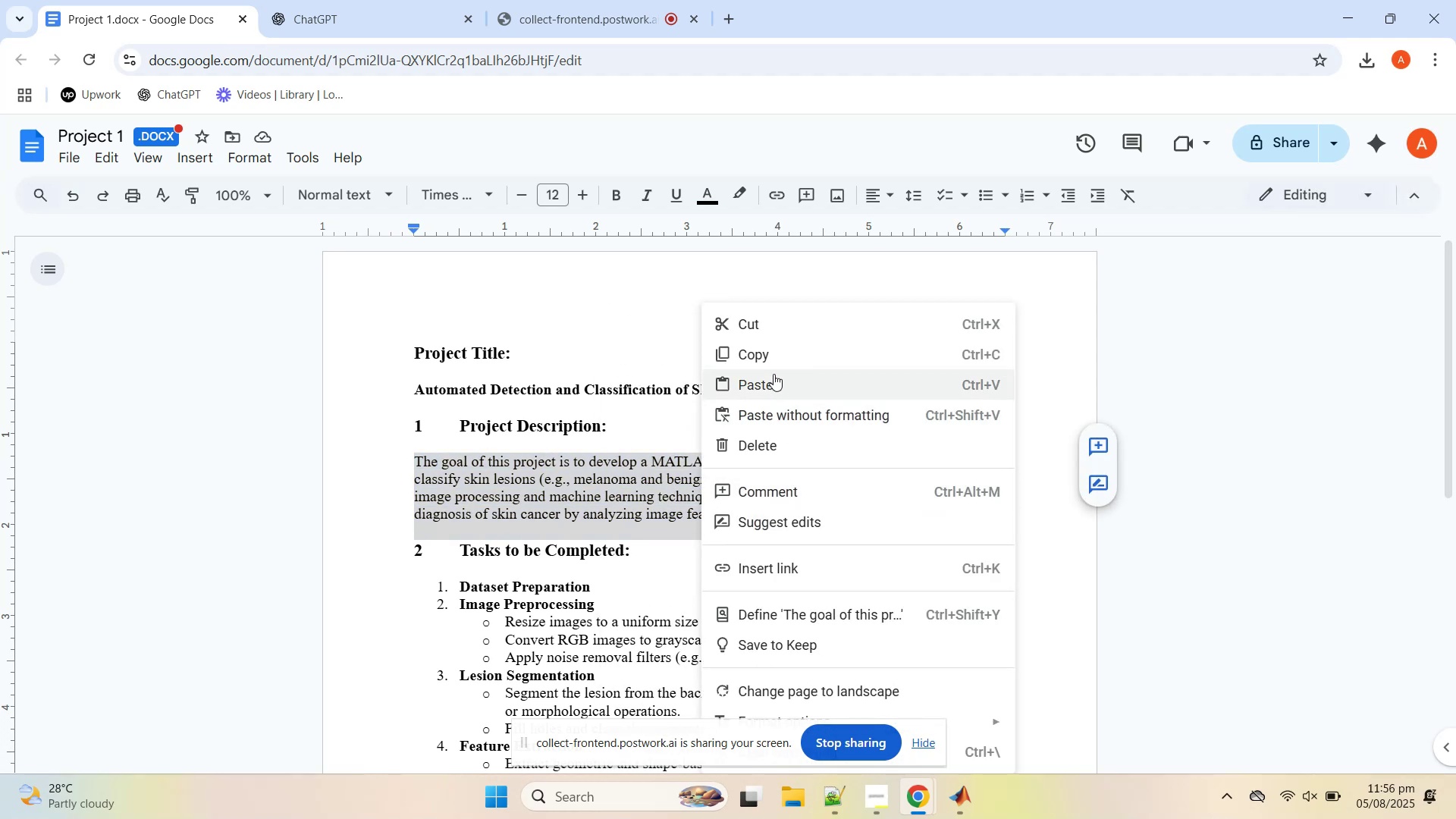 
left_click([770, 360])
 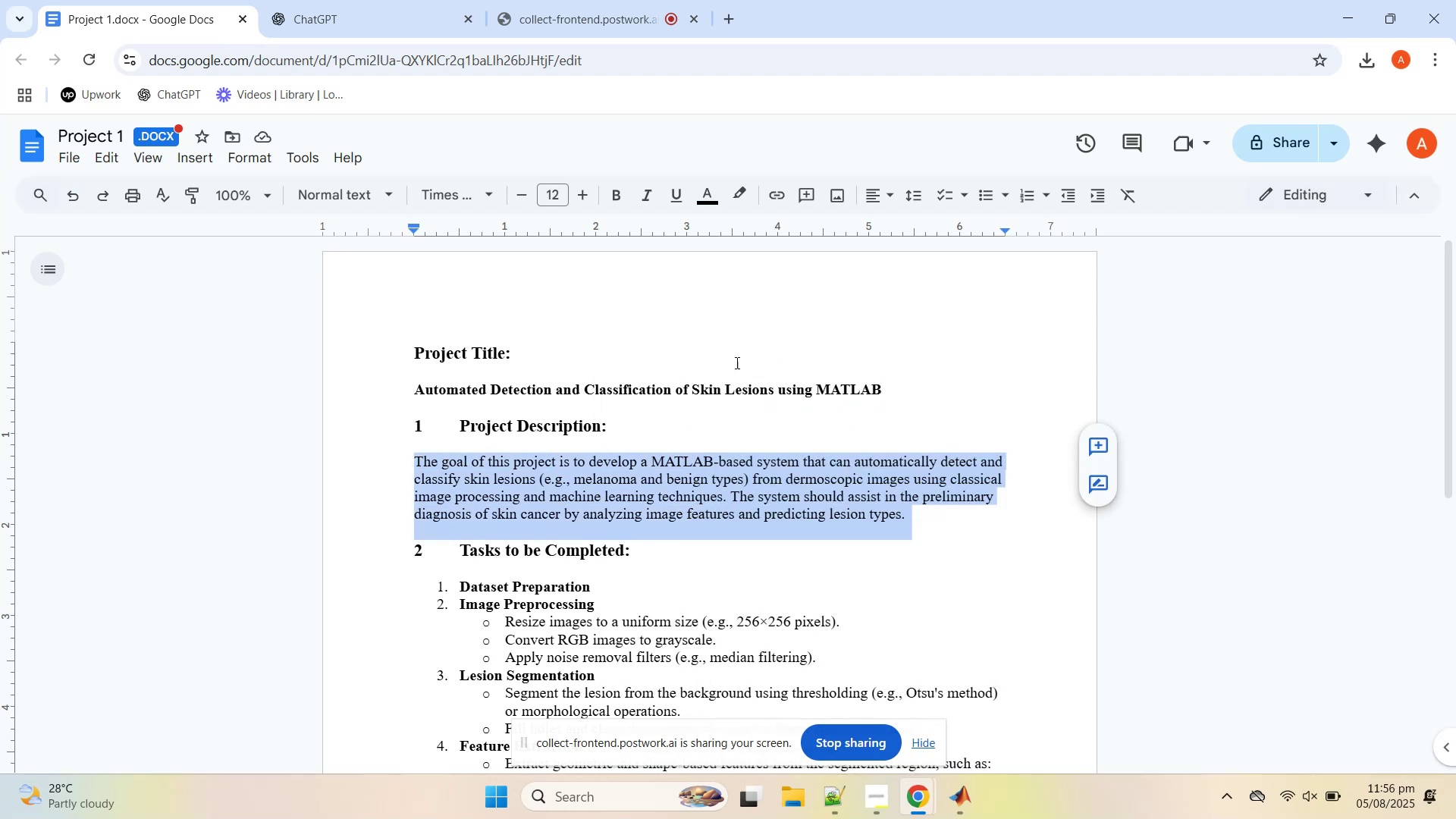 
scroll: coordinate [684, 363], scroll_direction: down, amount: 2.0
 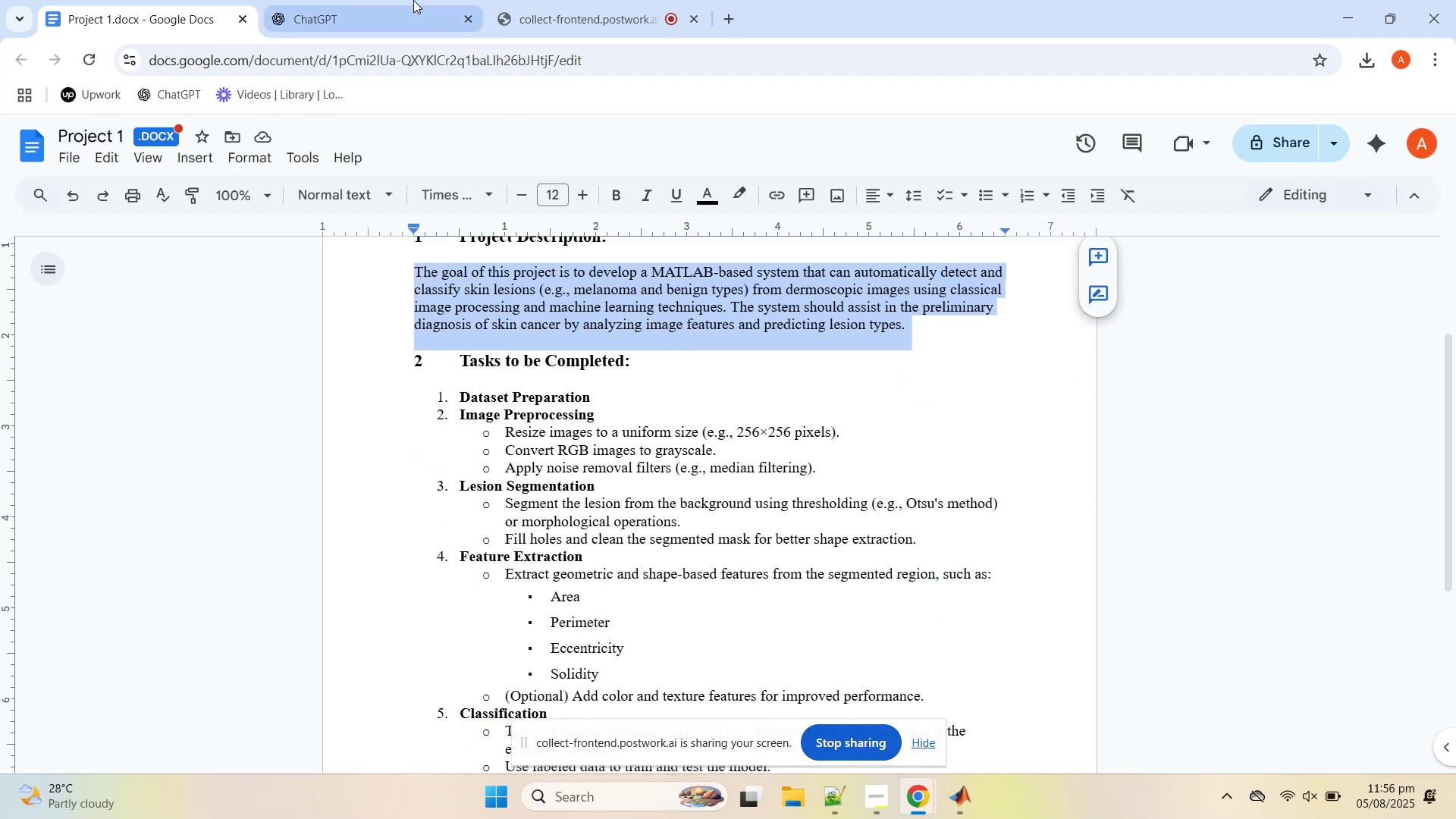 
left_click([410, 0])
 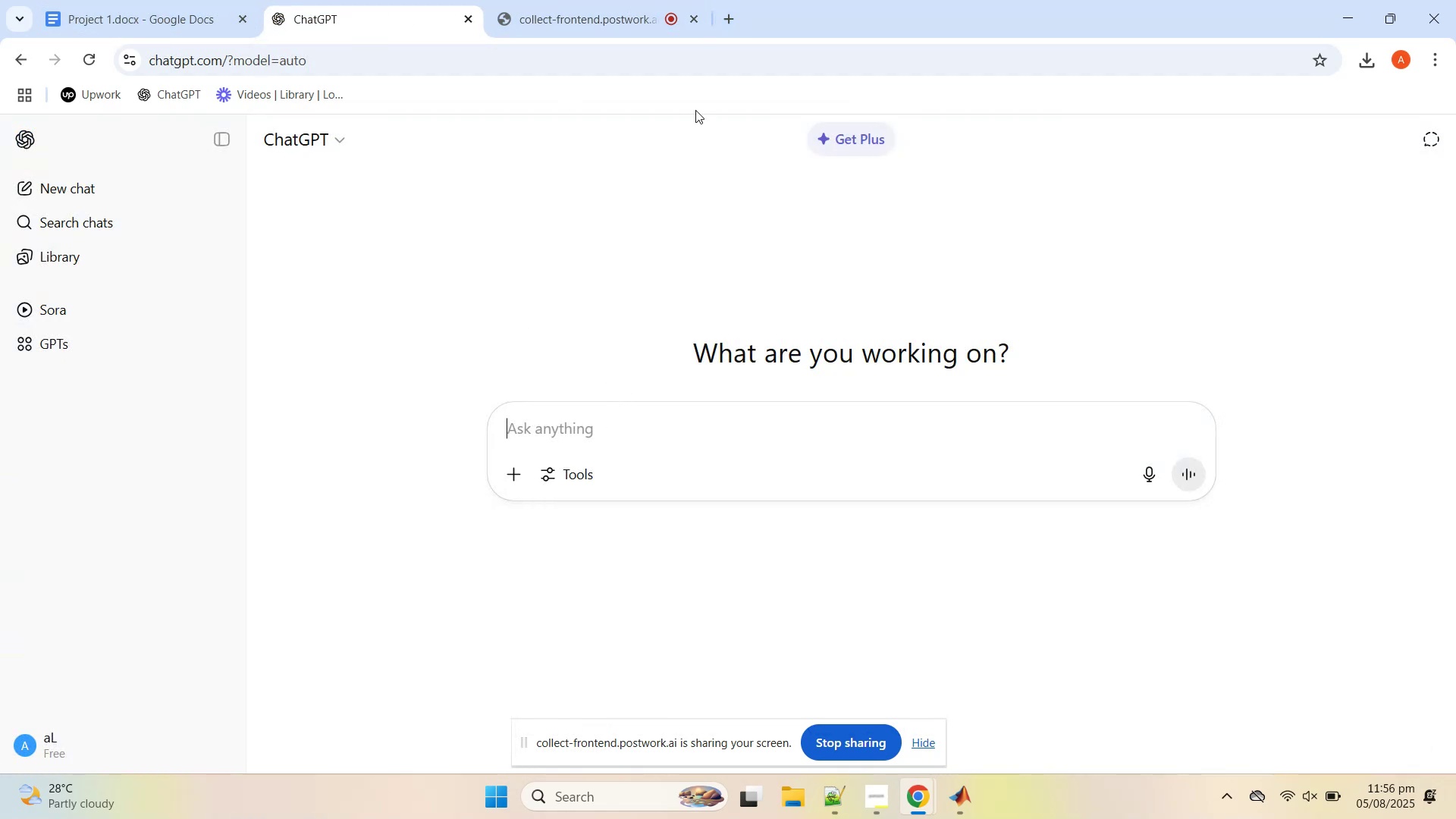 
left_click([723, 8])
 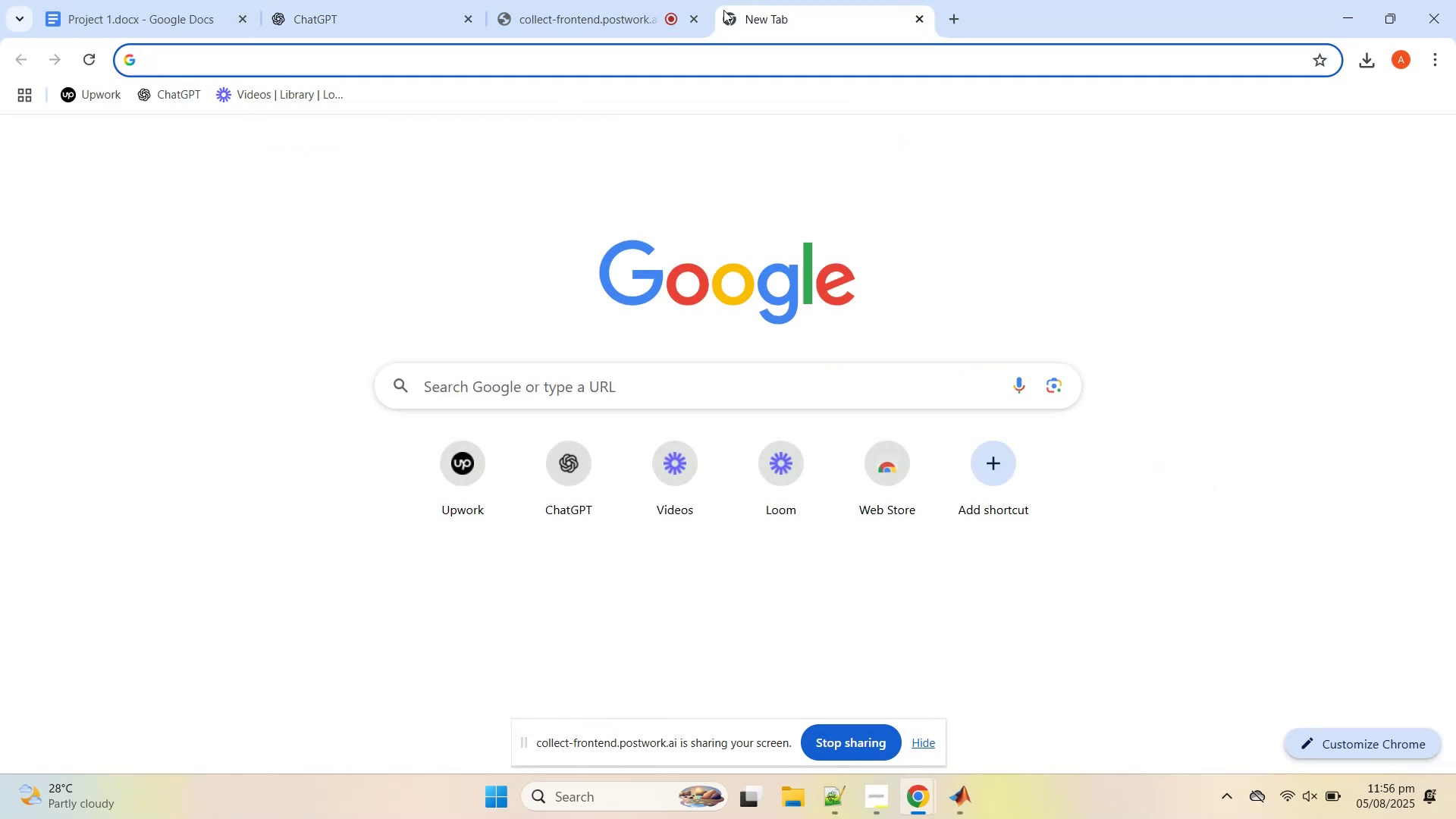 
type(skin cancer datasets)
 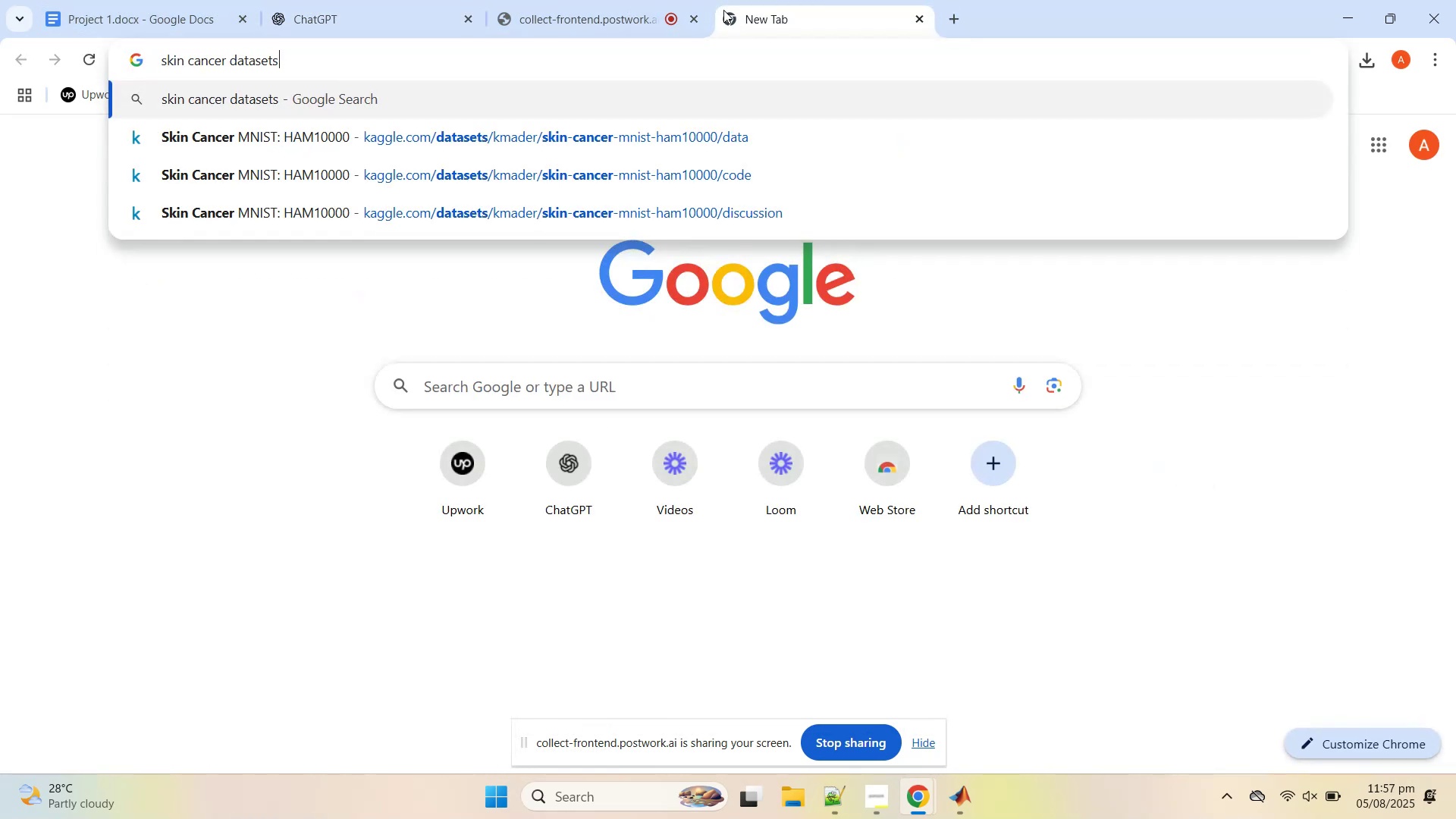 
key(Enter)
 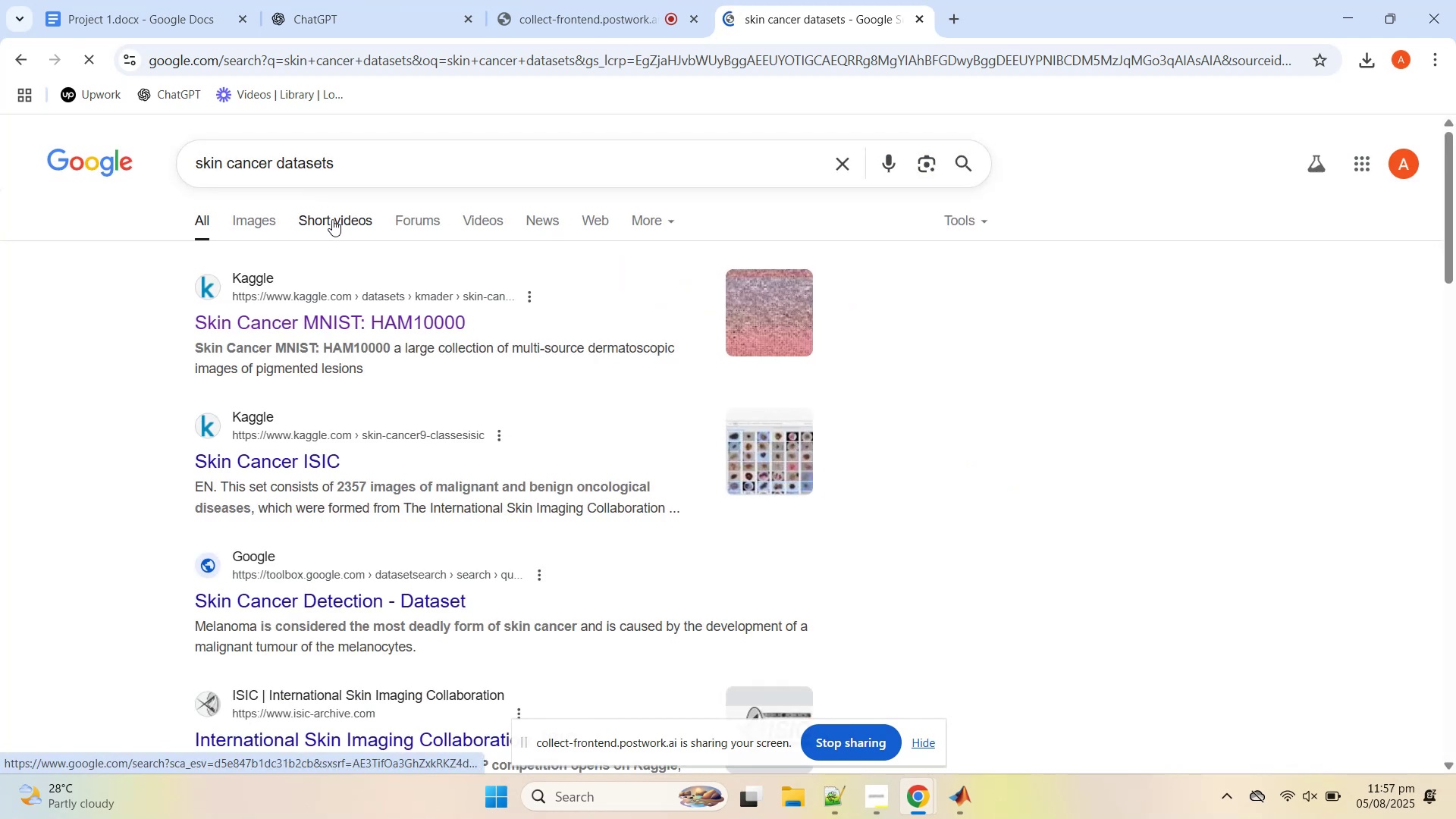 
scroll: coordinate [330, 235], scroll_direction: down, amount: 2.0
 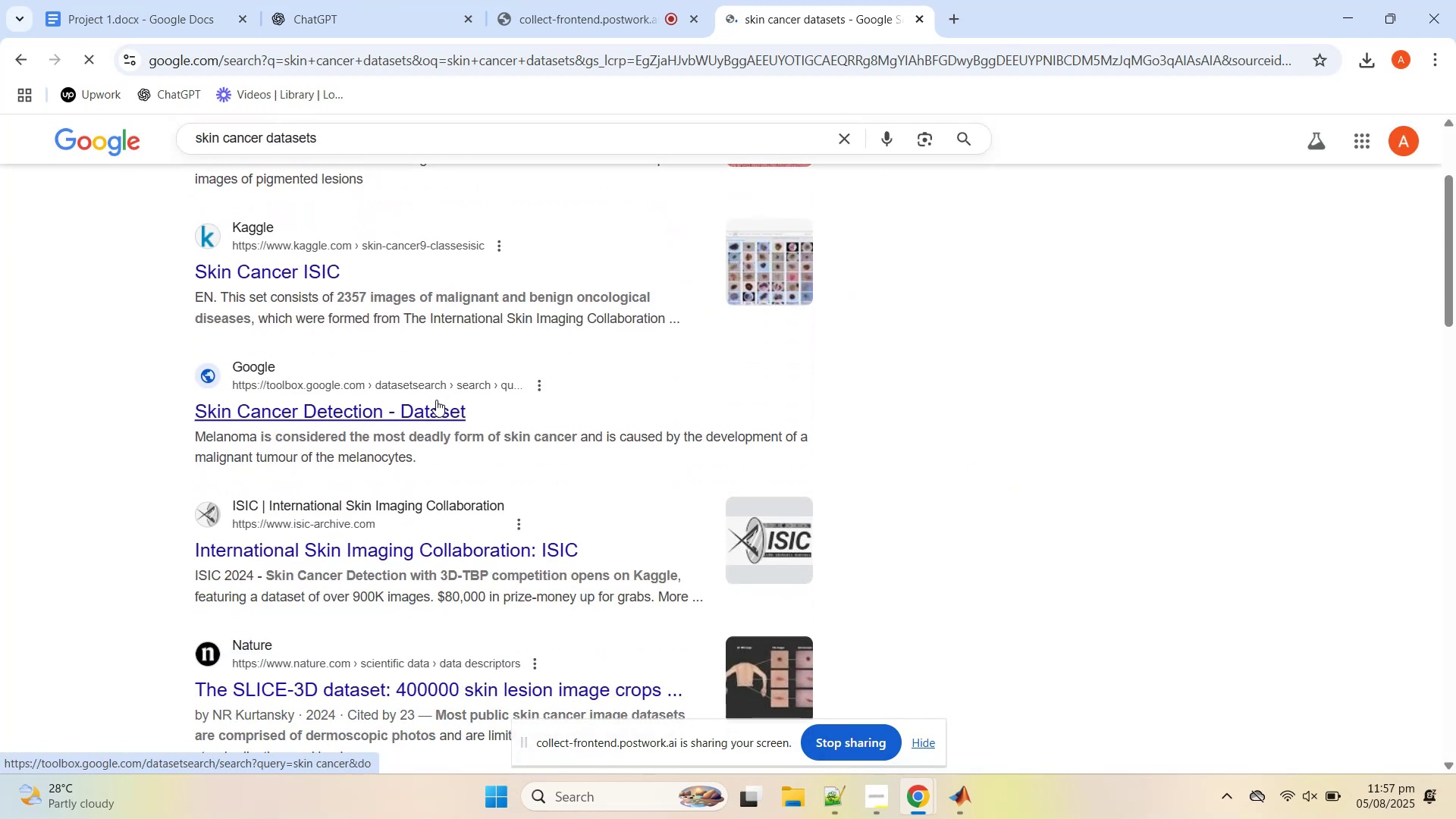 
middle_click([435, 400])
 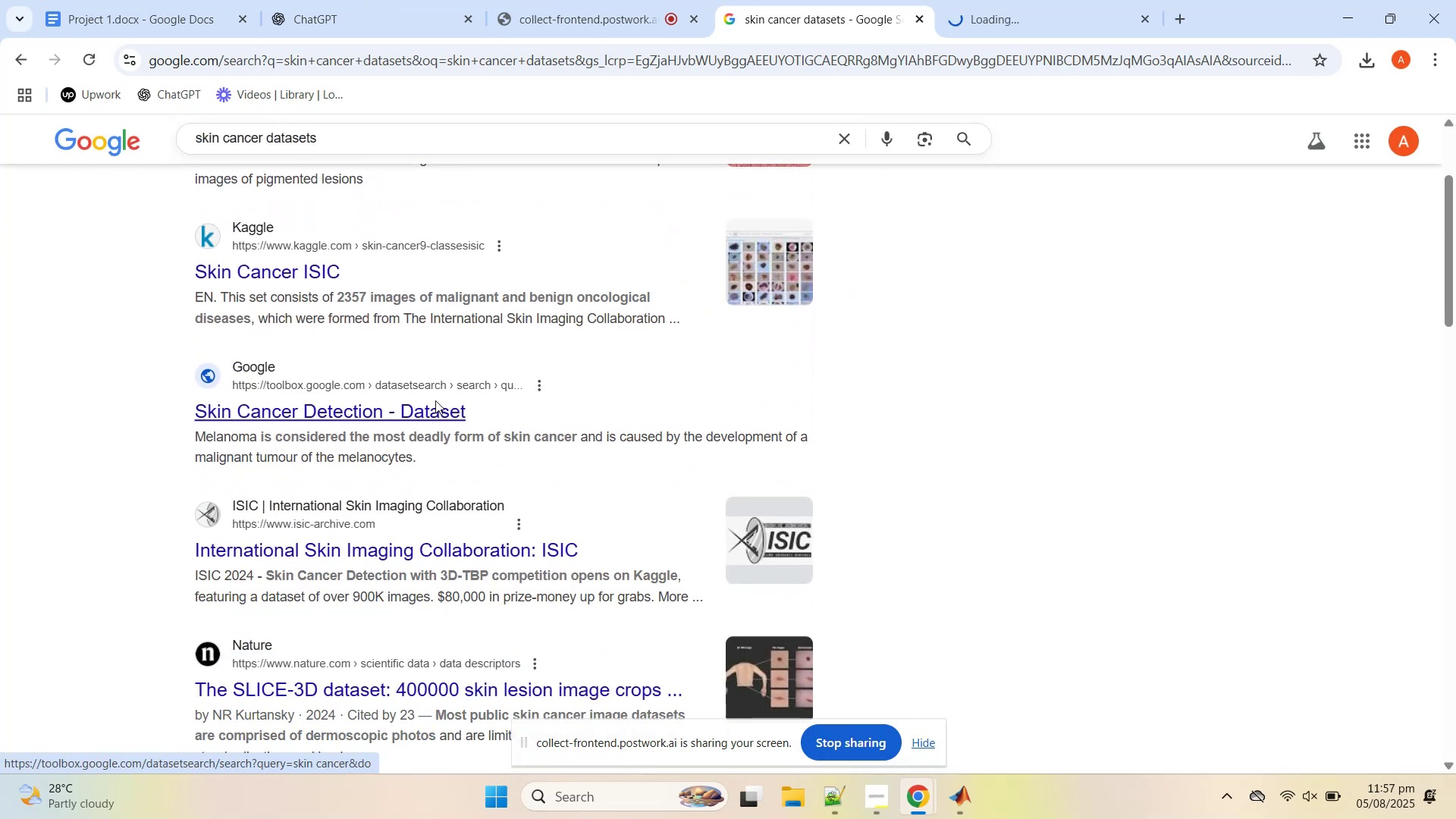 
scroll: coordinate [435, 400], scroll_direction: down, amount: 1.0
 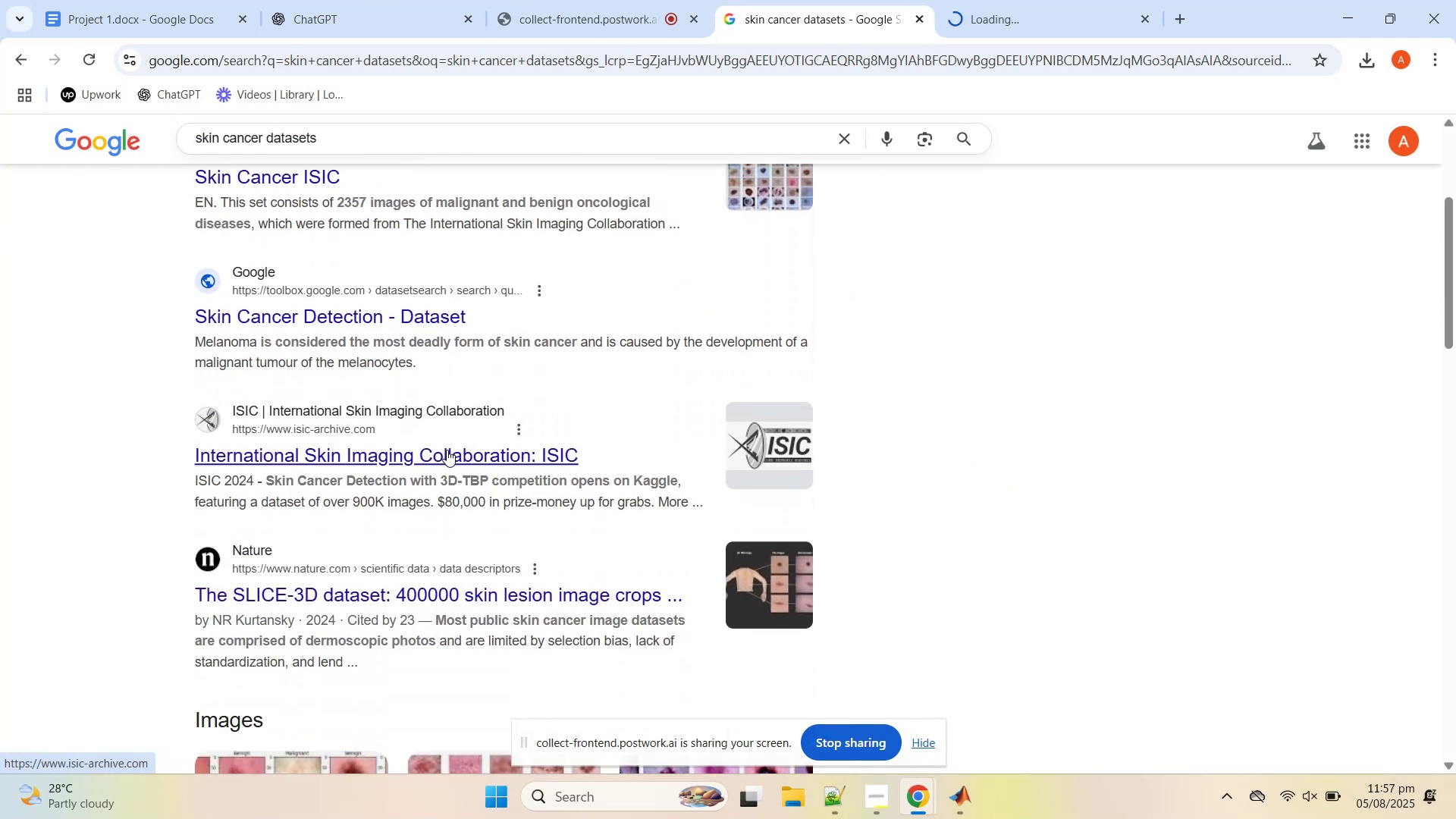 
middle_click([447, 450])
 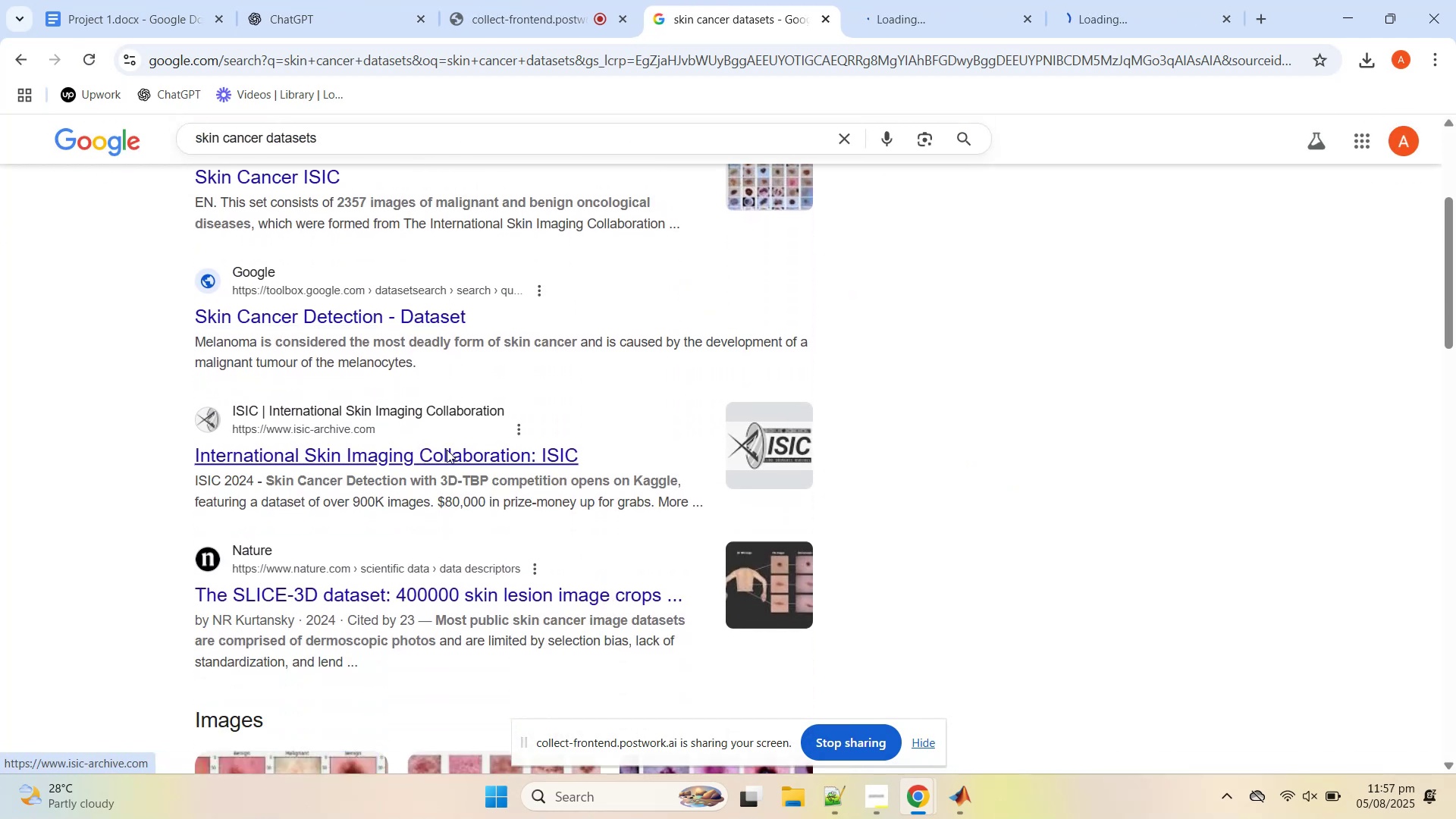 
scroll: coordinate [446, 449], scroll_direction: down, amount: 10.0
 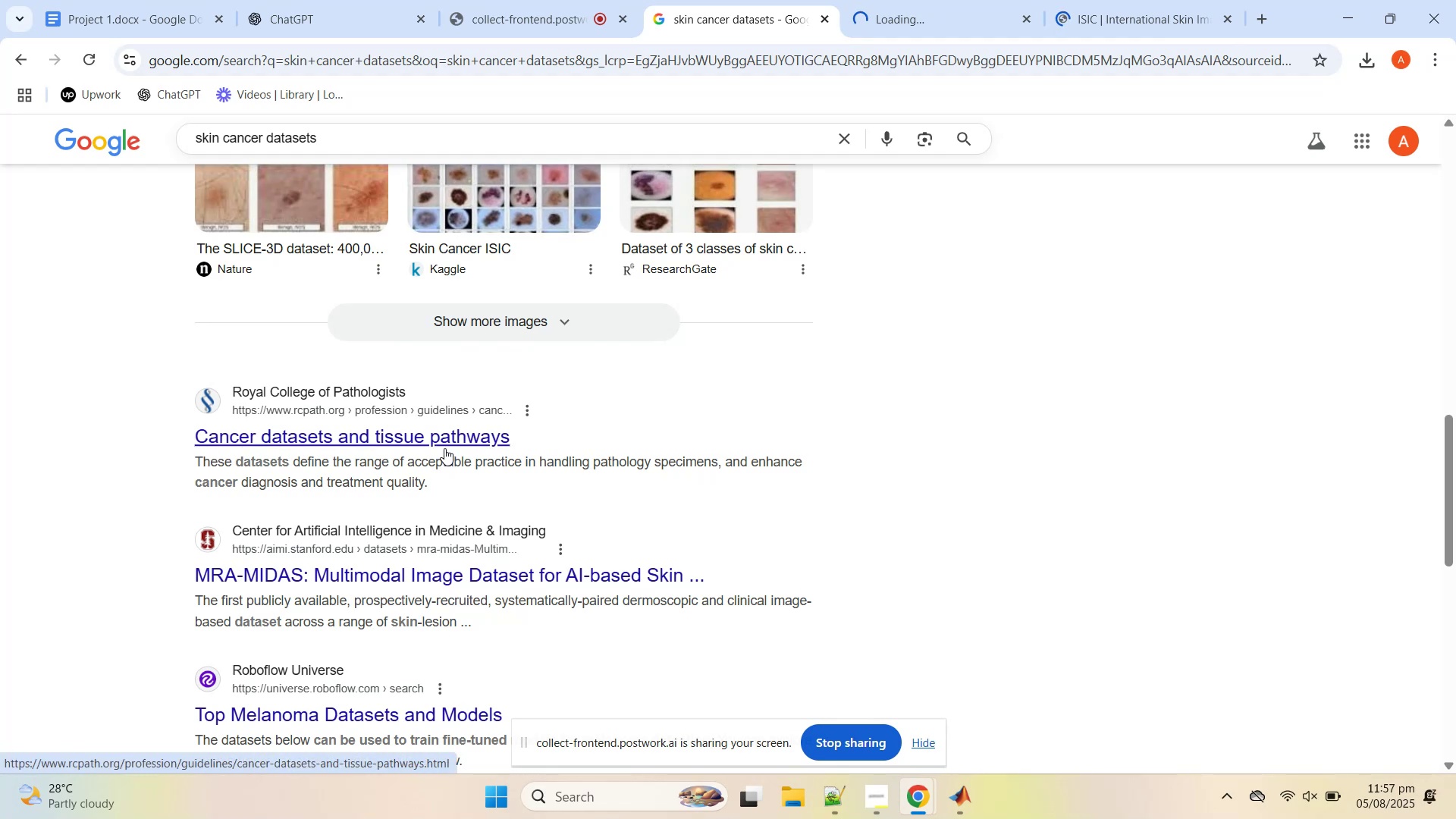 
left_click([881, 0])
 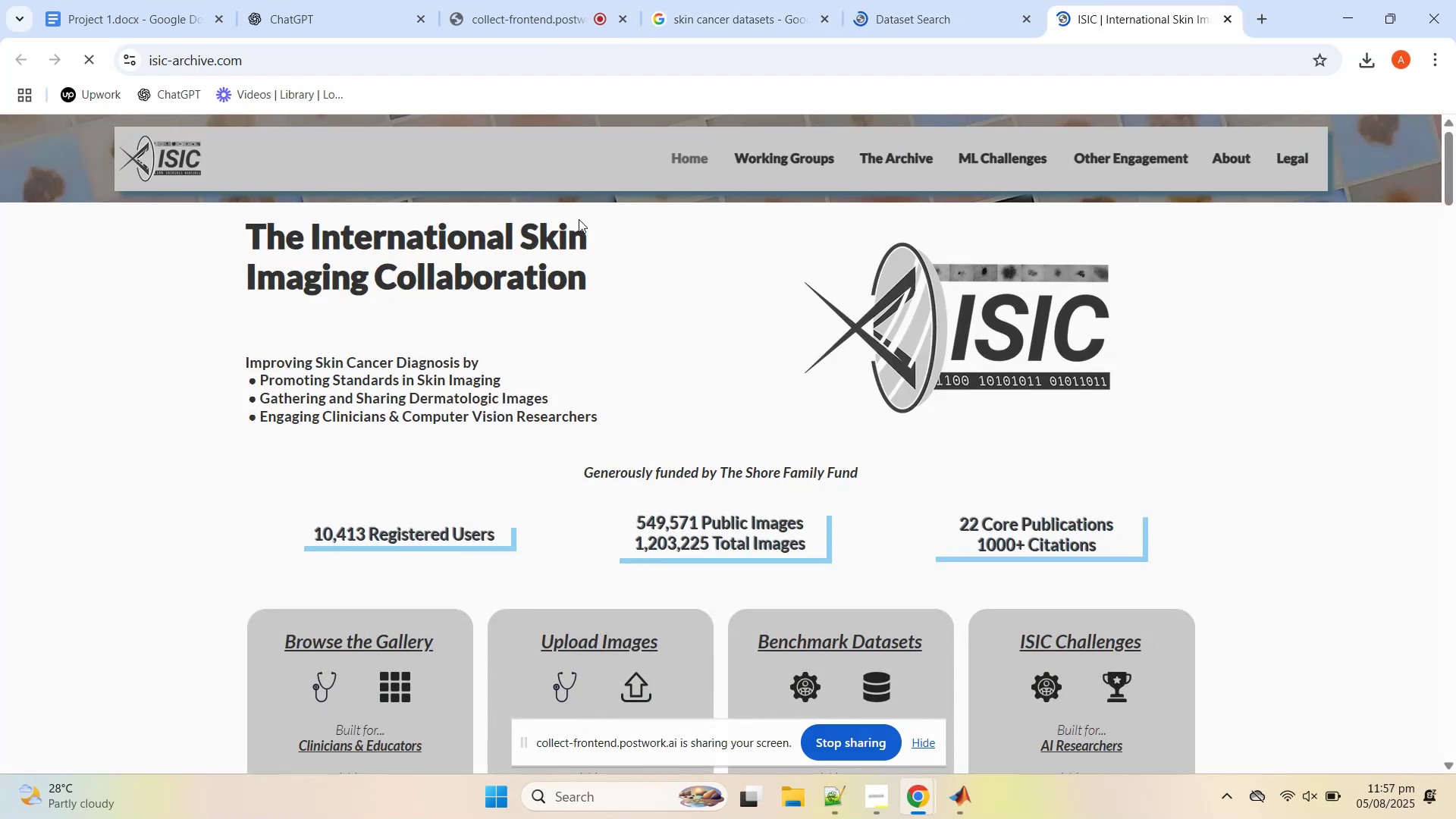 
scroll: coordinate [581, 233], scroll_direction: down, amount: 2.0
 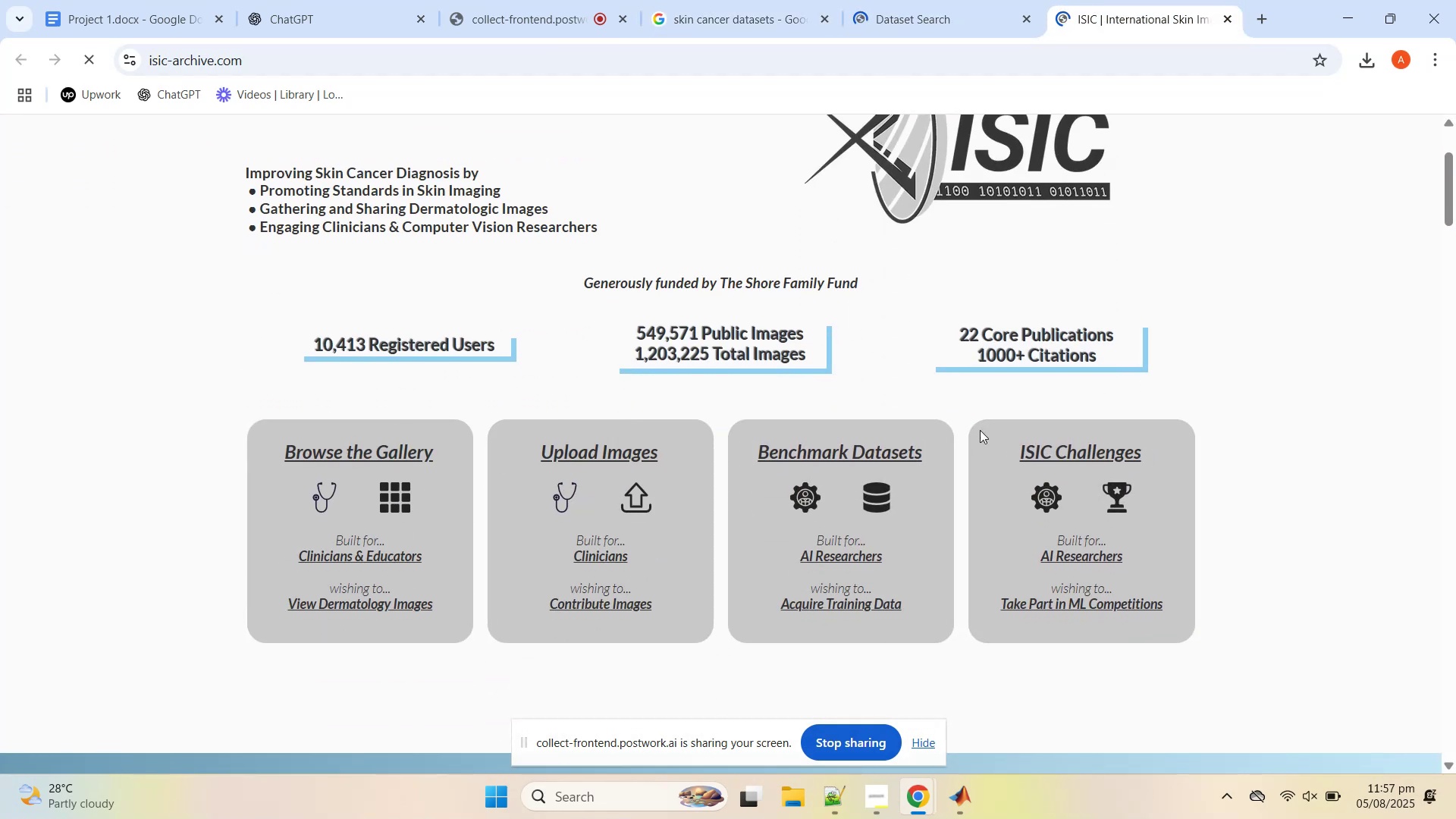 
left_click([1071, 469])
 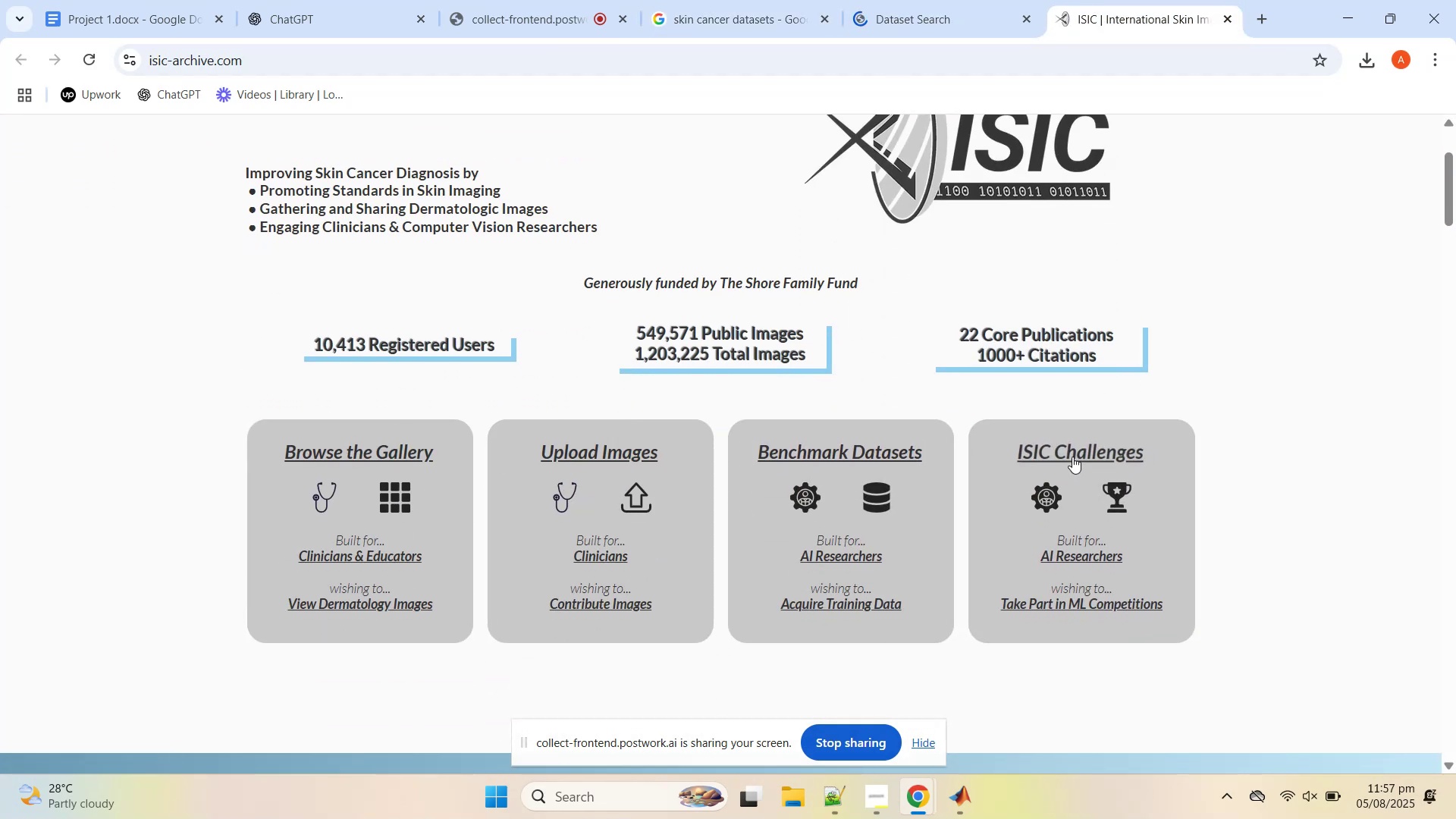 
left_click([1072, 457])
 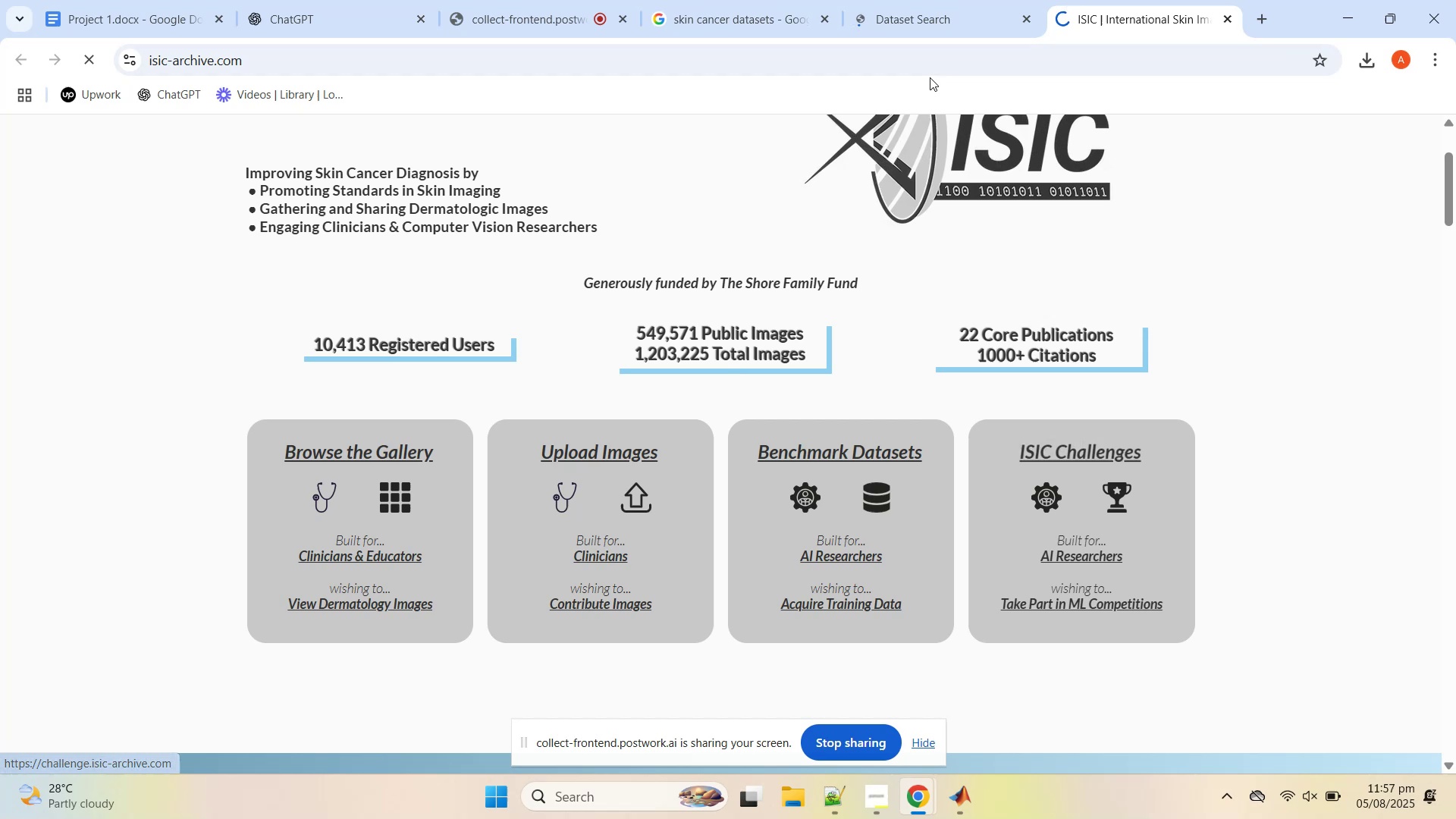 
left_click([954, 0])
 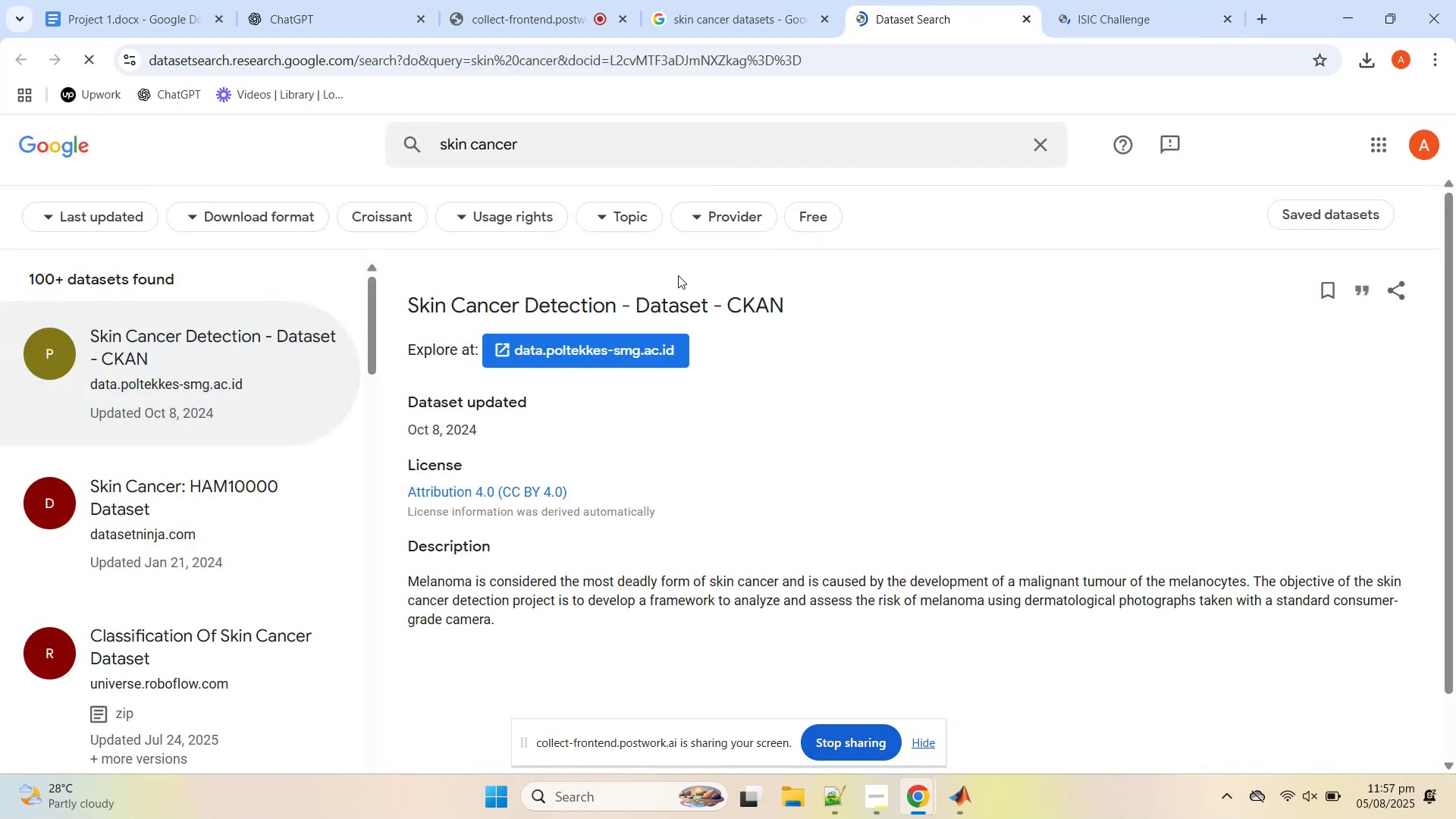 
scroll: coordinate [672, 312], scroll_direction: down, amount: 3.0
 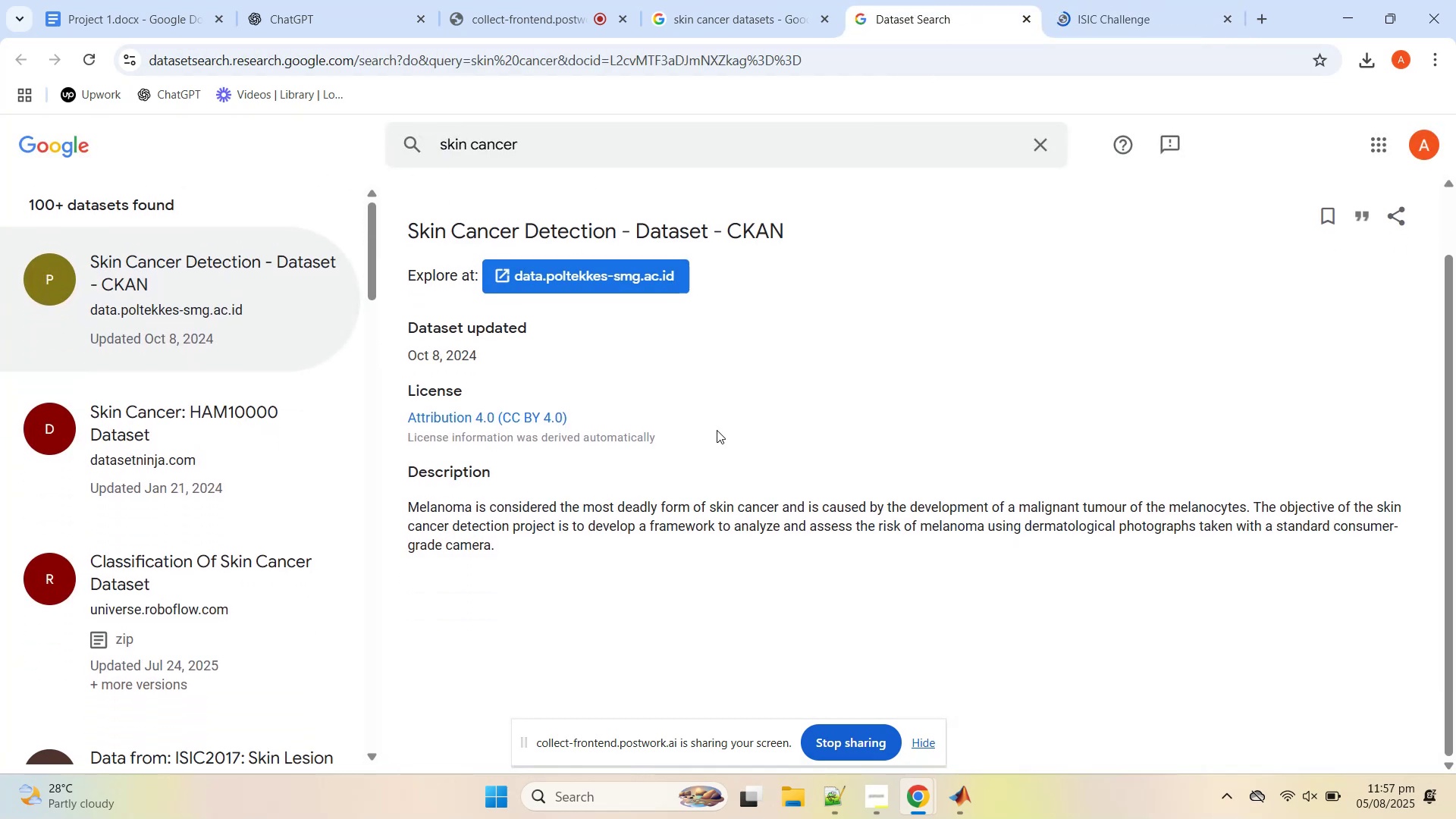 
scroll: coordinate [717, 430], scroll_direction: up, amount: 2.0
 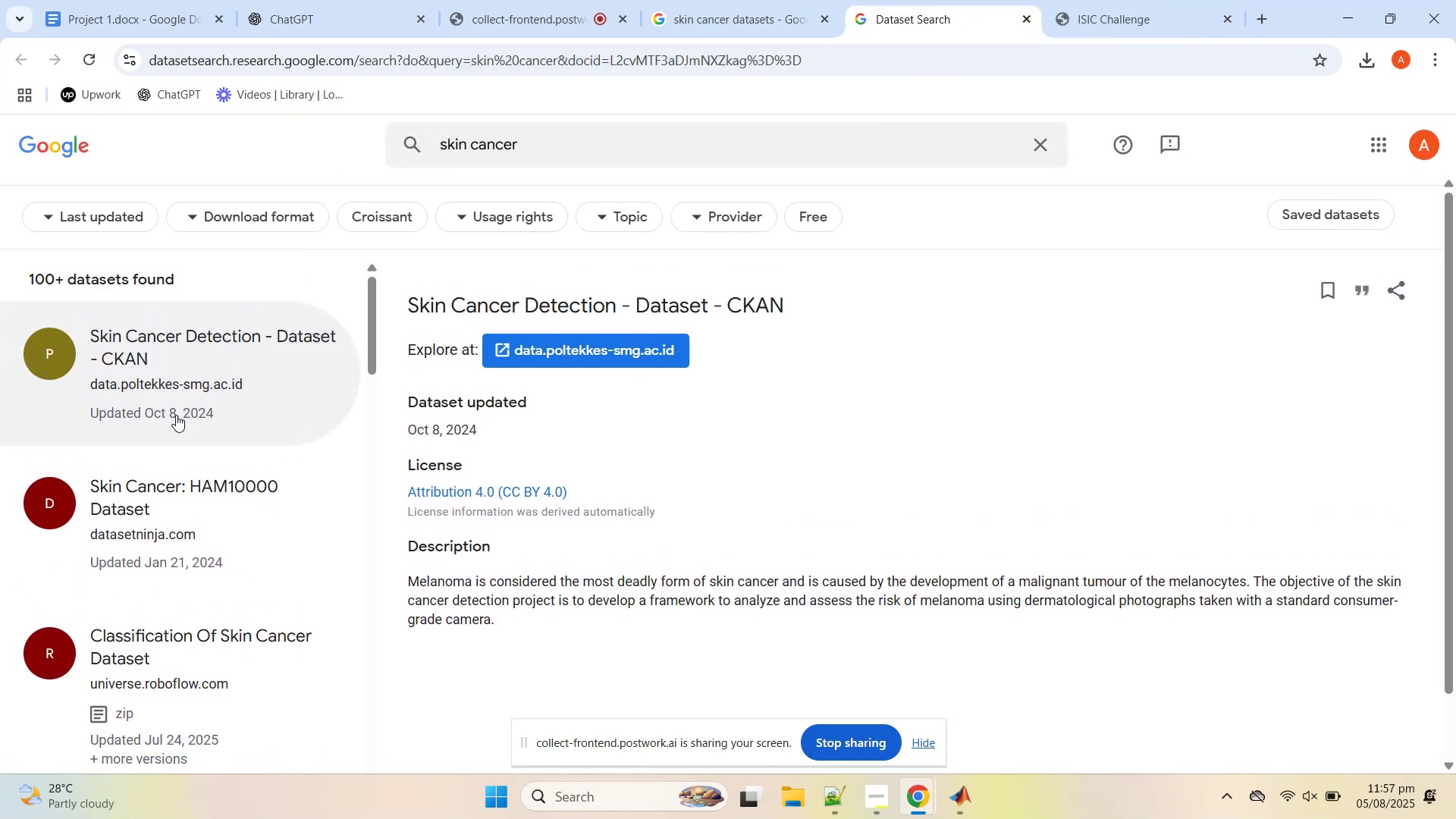 
left_click([563, 351])
 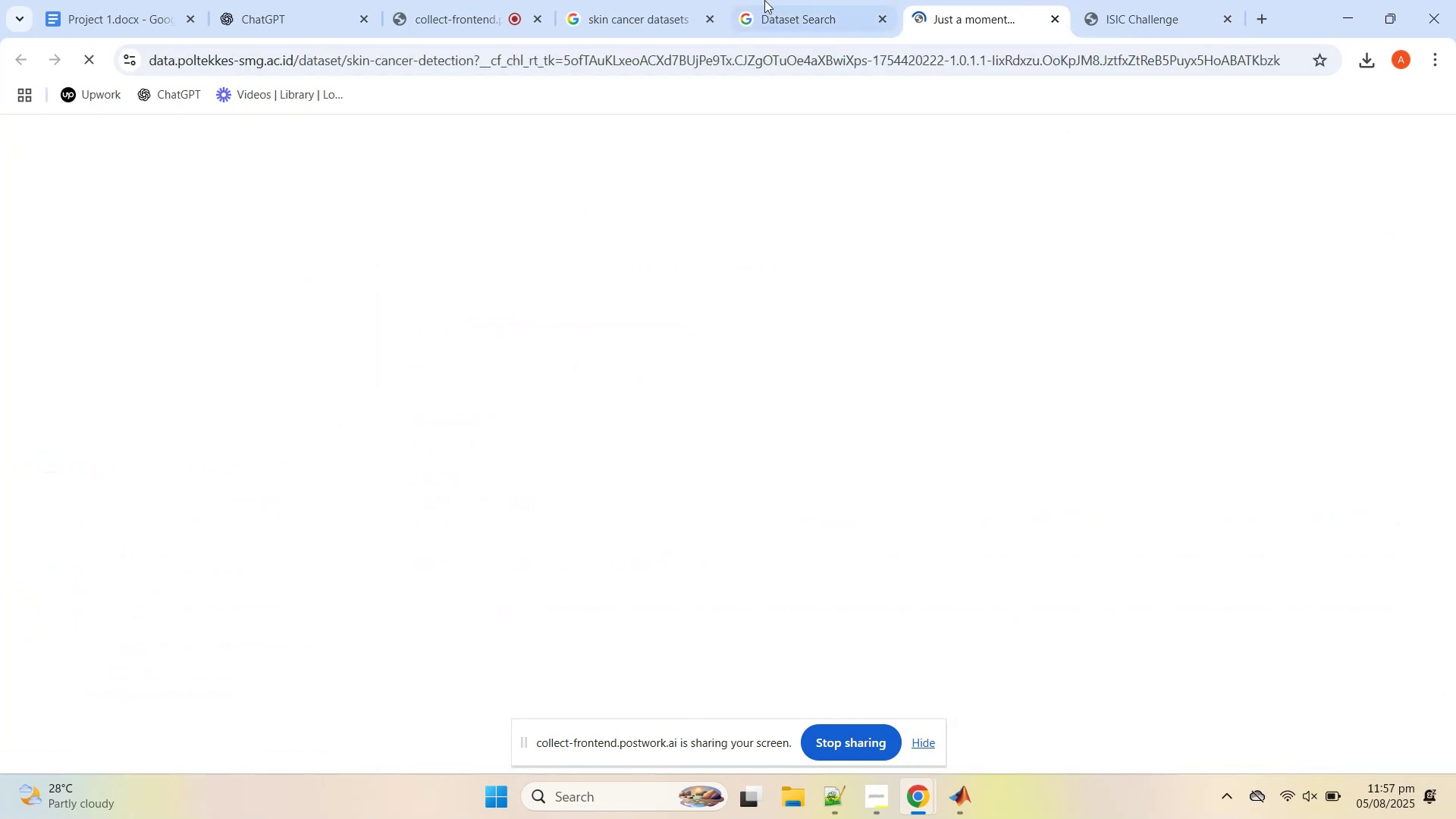 
middle_click([768, 0])
 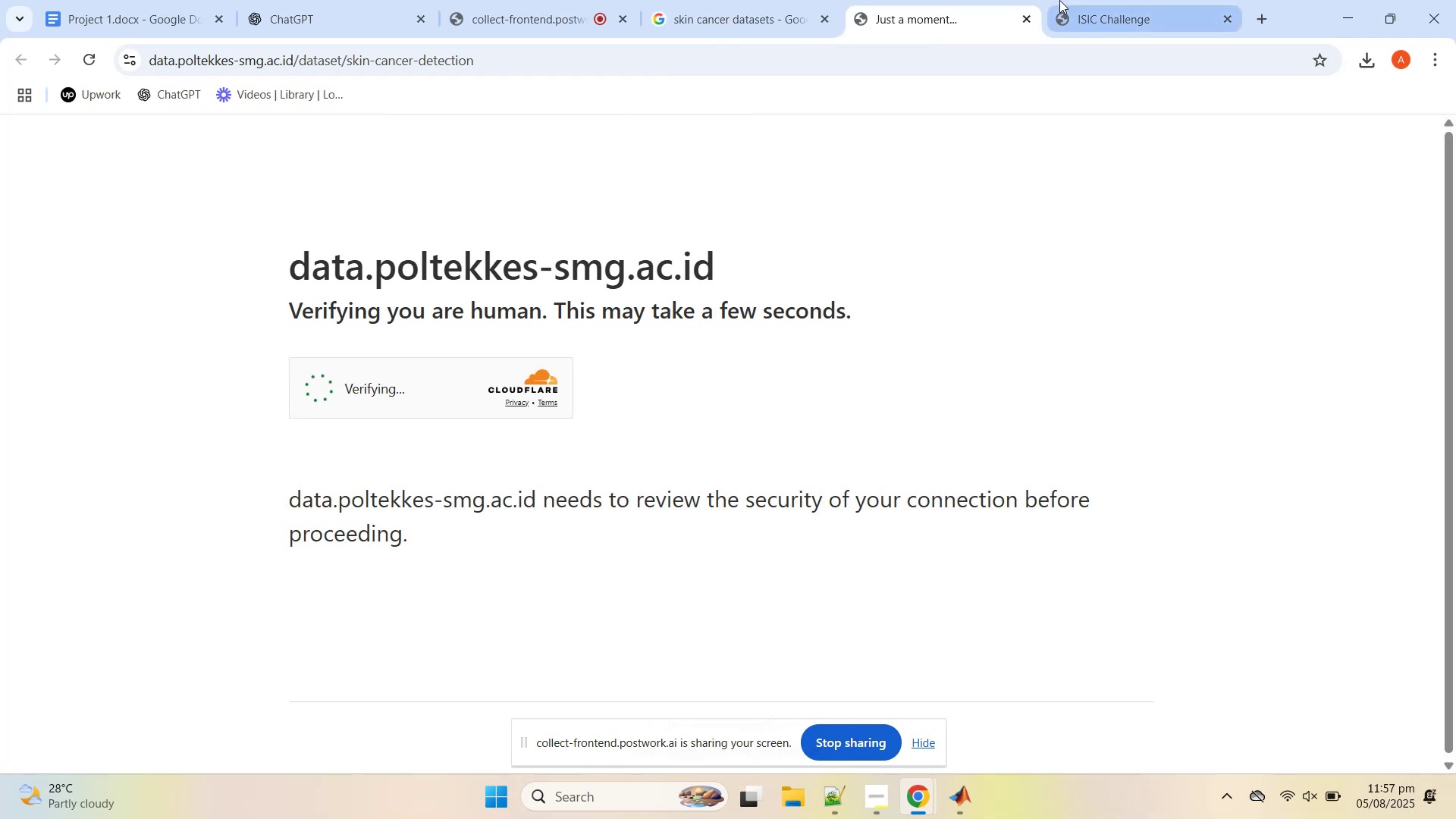 
wait(5.86)
 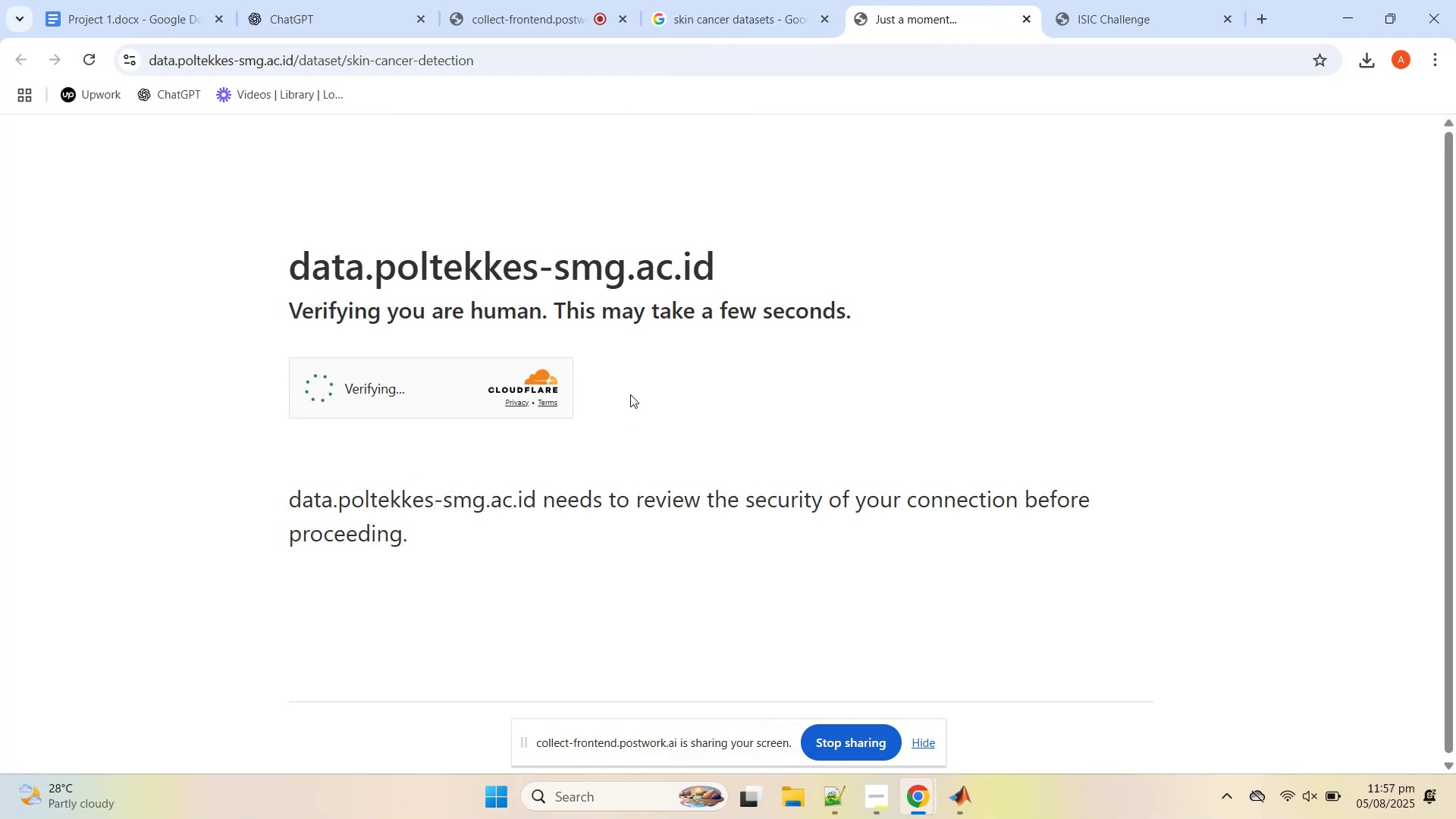 
left_click([1059, 0])
 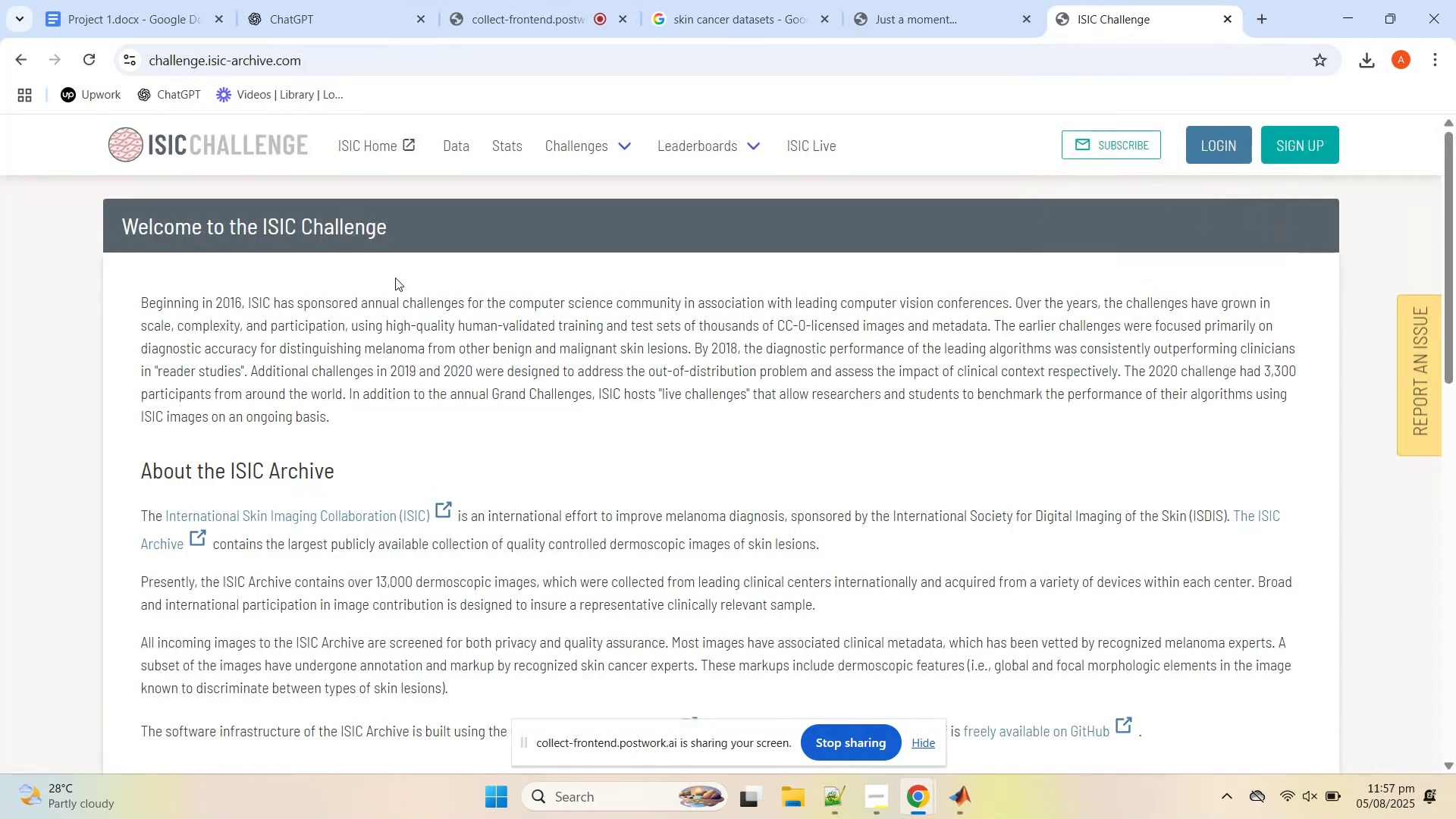 
scroll: coordinate [629, 478], scroll_direction: down, amount: 14.0
 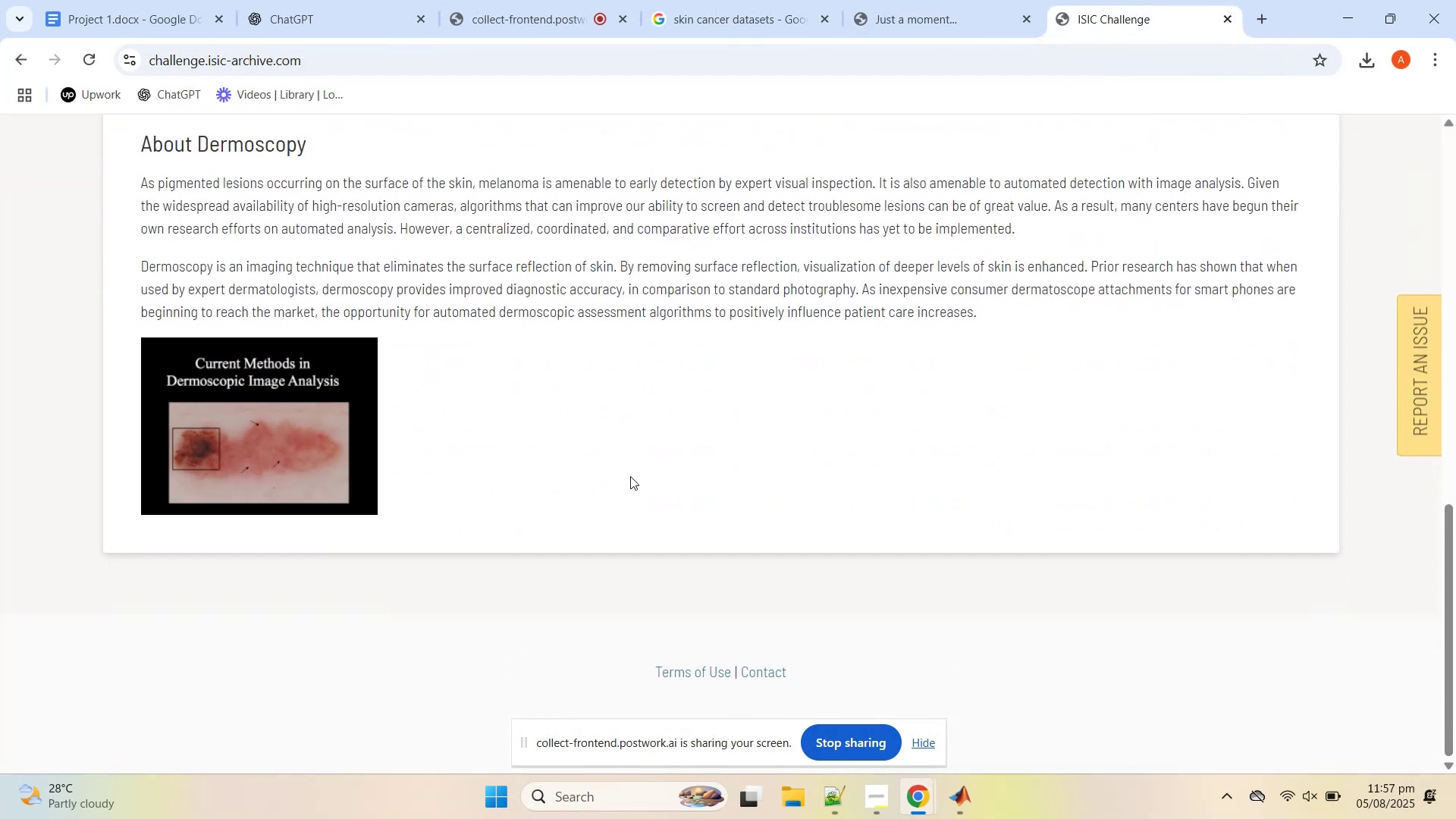 
scroll: coordinate [632, 469], scroll_direction: up, amount: 13.0
 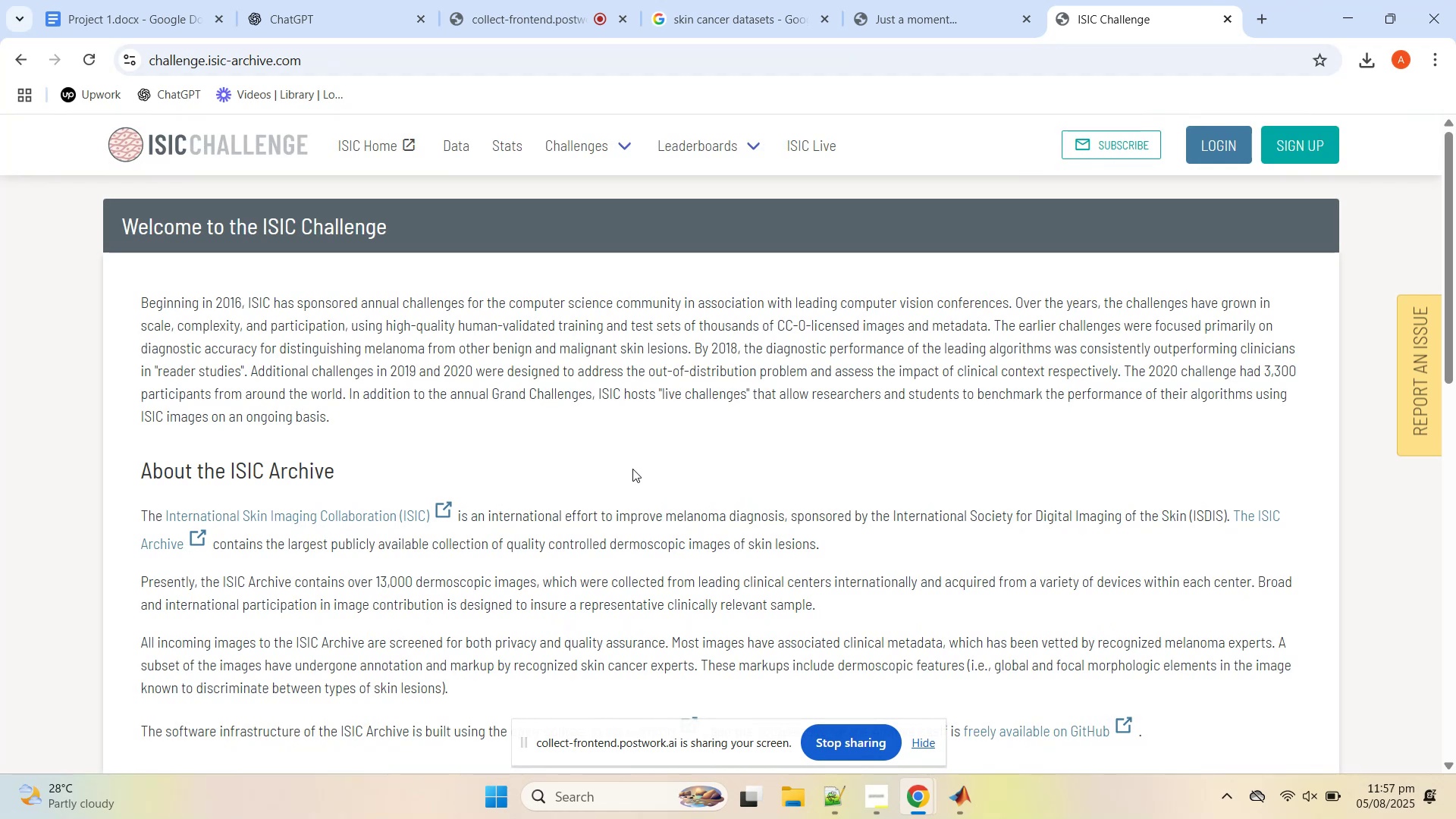 
left_click([461, 149])
 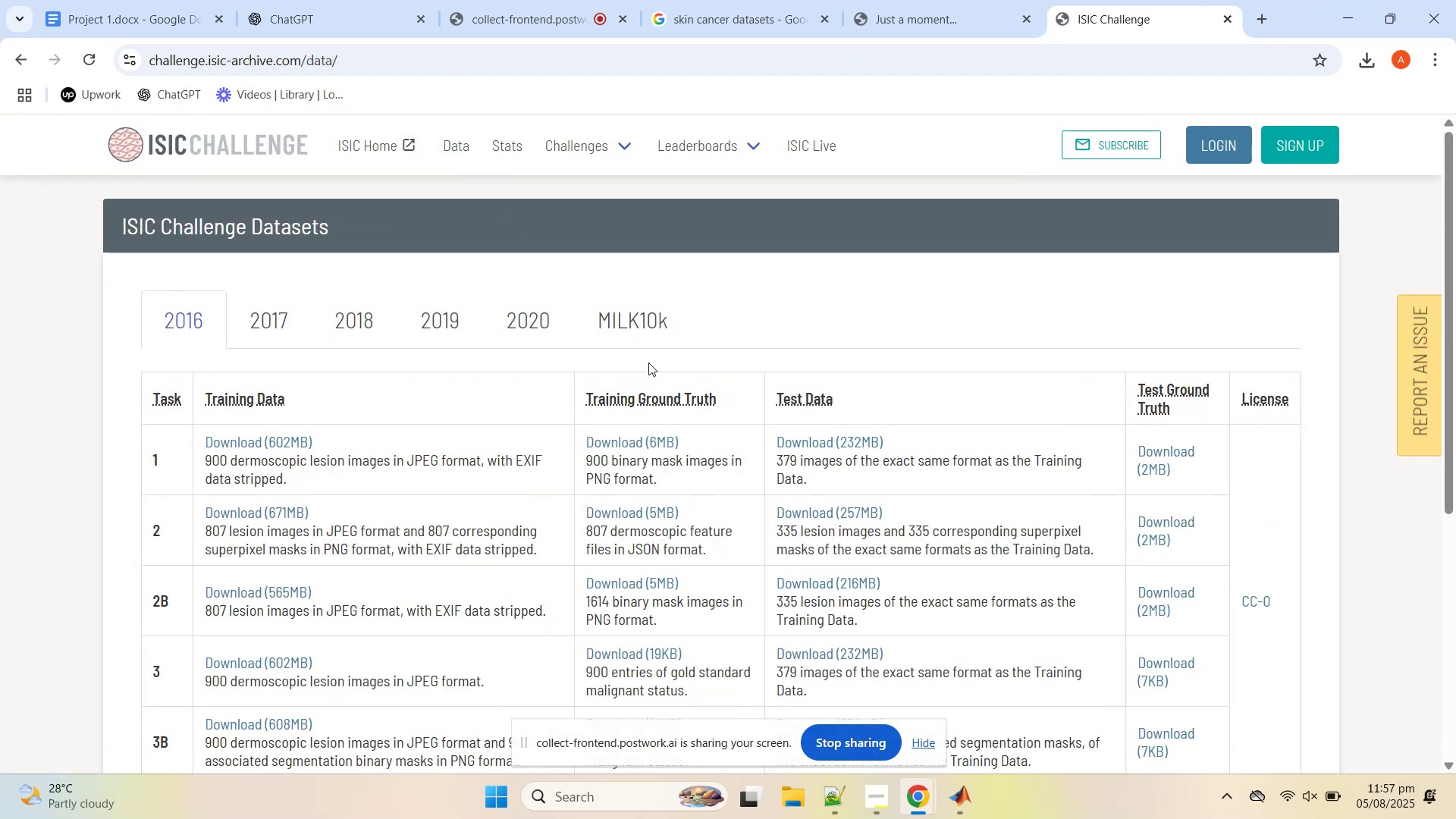 
scroll: coordinate [645, 376], scroll_direction: down, amount: 4.0
 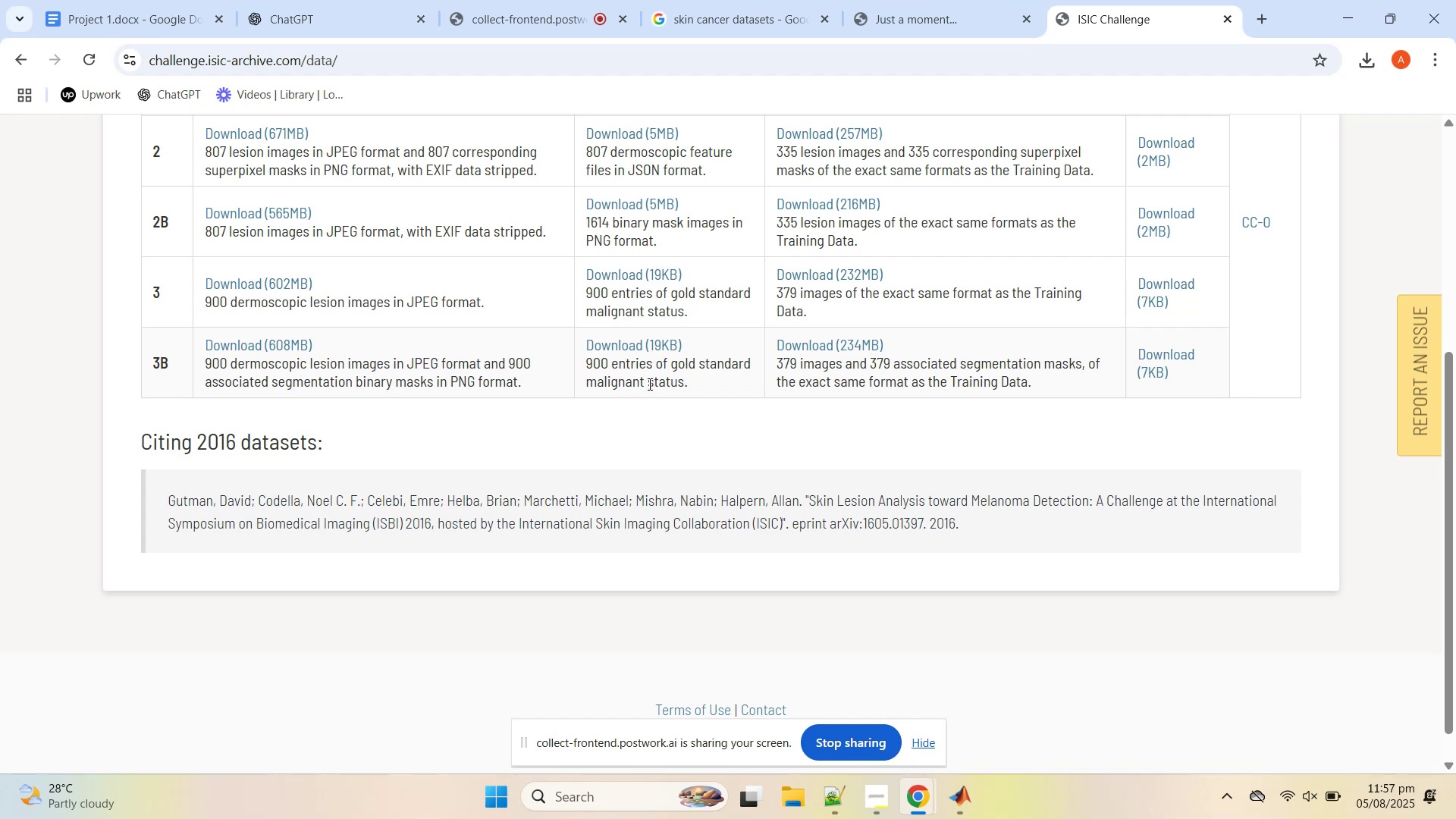 
wait(10.2)
 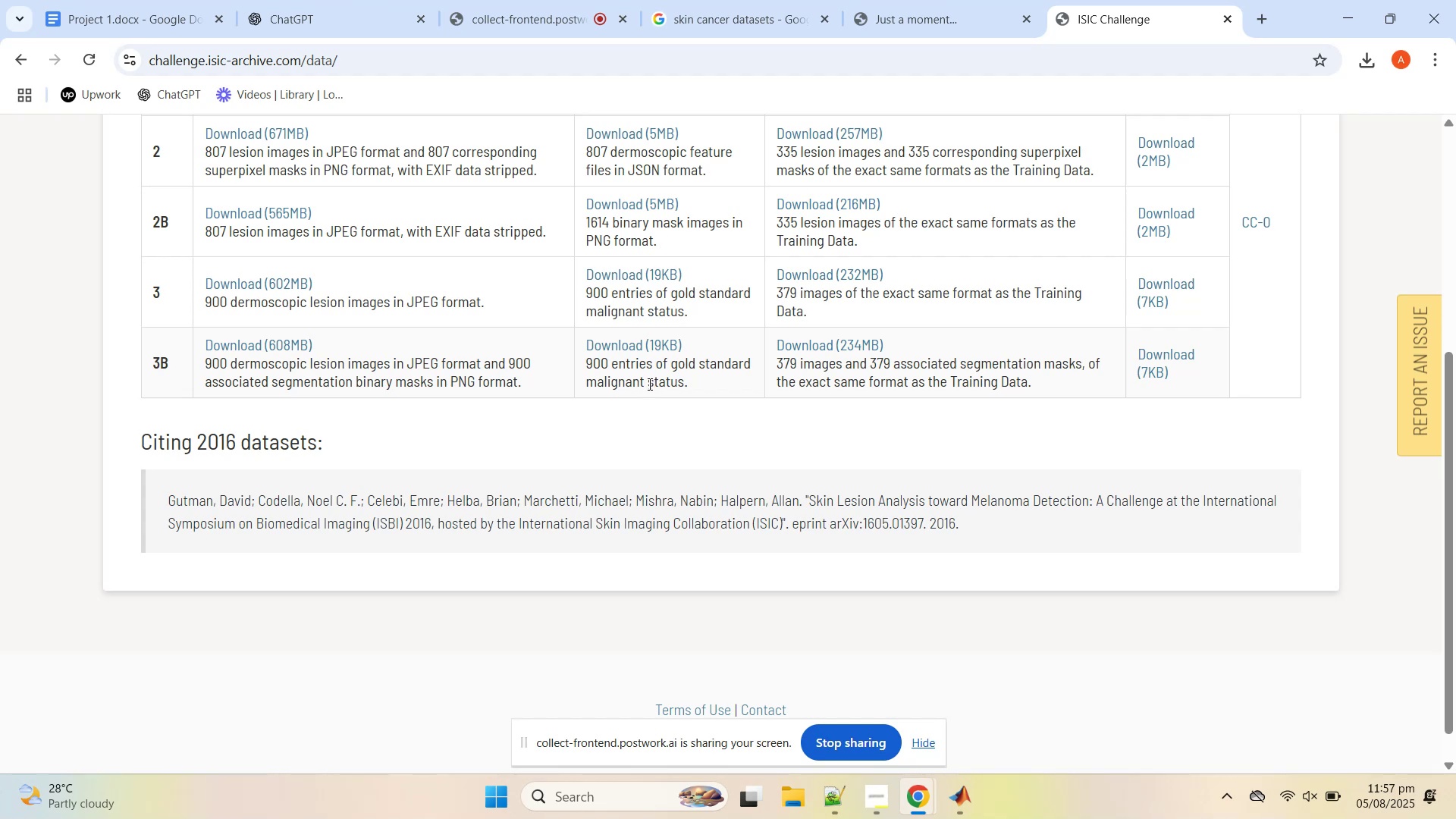 
scroll: coordinate [996, 441], scroll_direction: up, amount: 3.0
 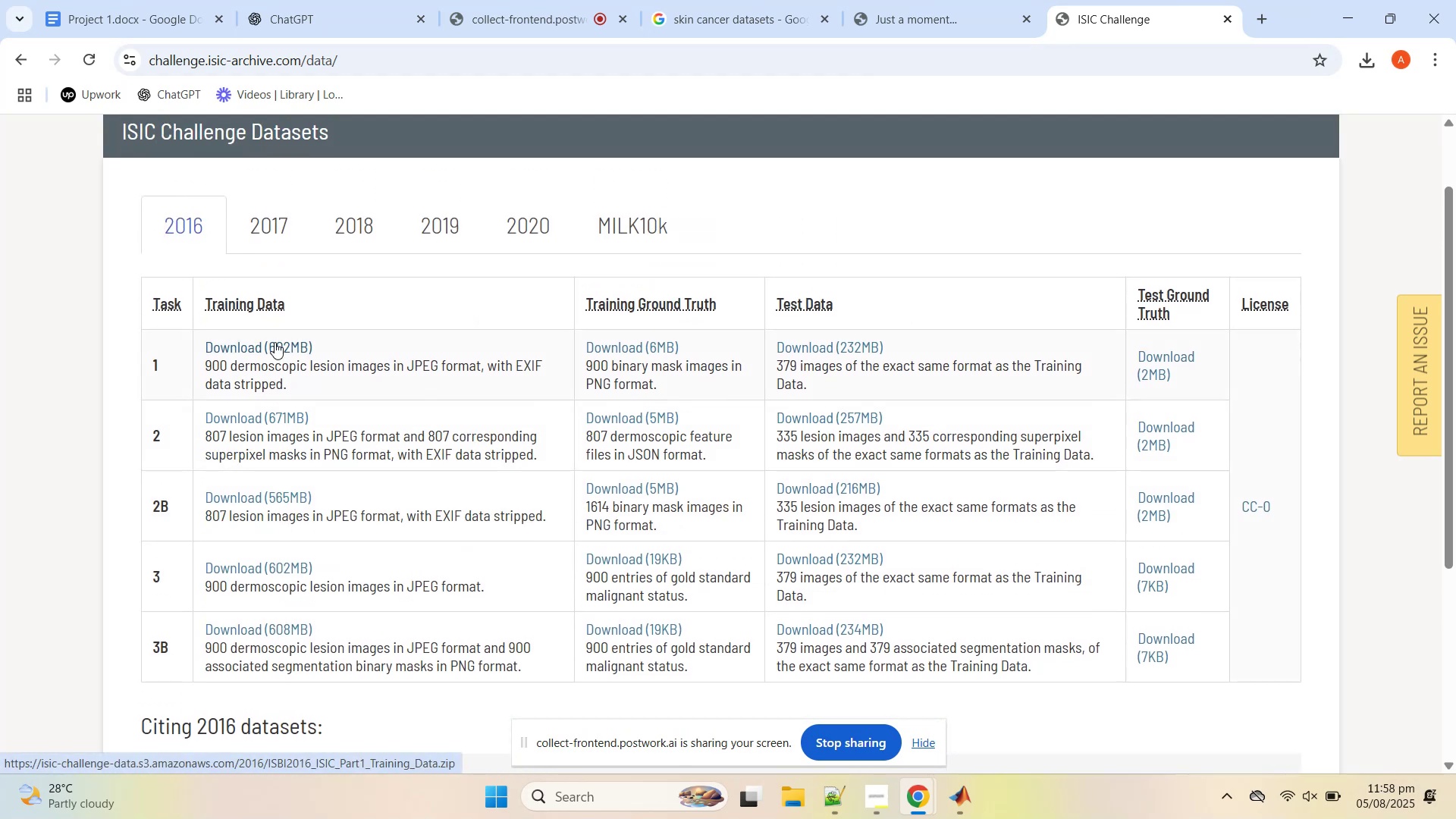 
wait(5.08)
 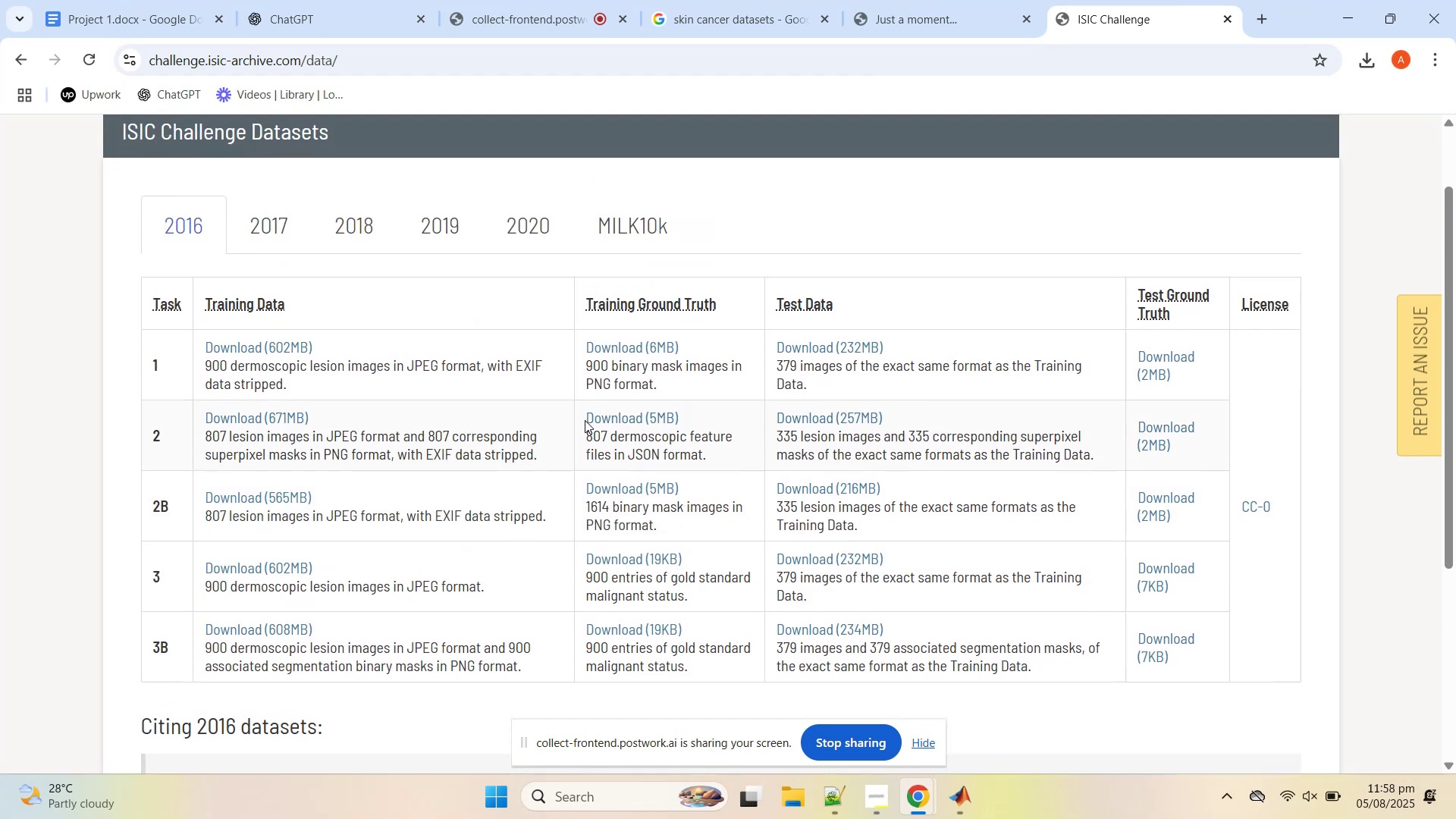 
left_click([275, 222])
 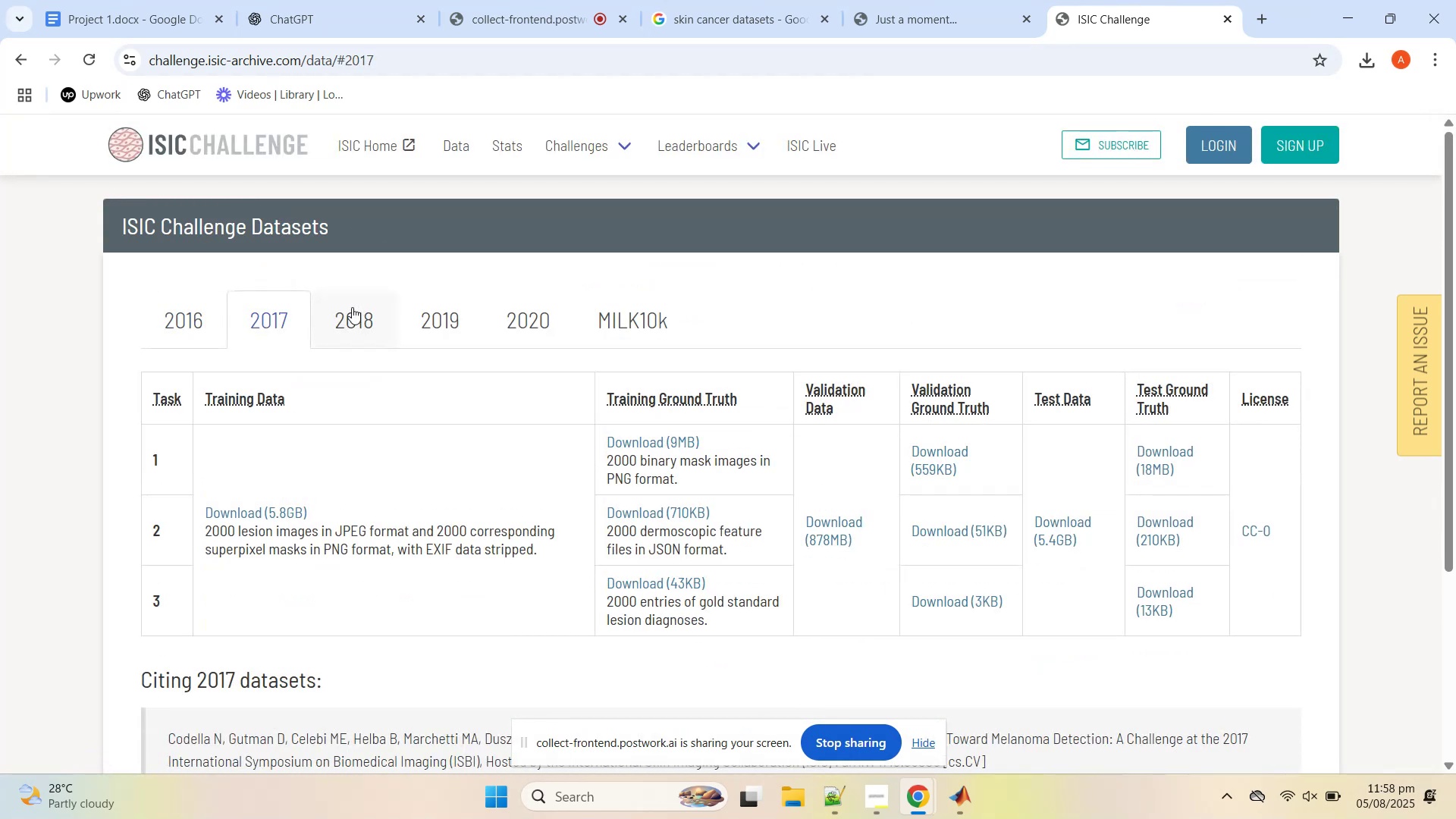 
left_click([352, 307])
 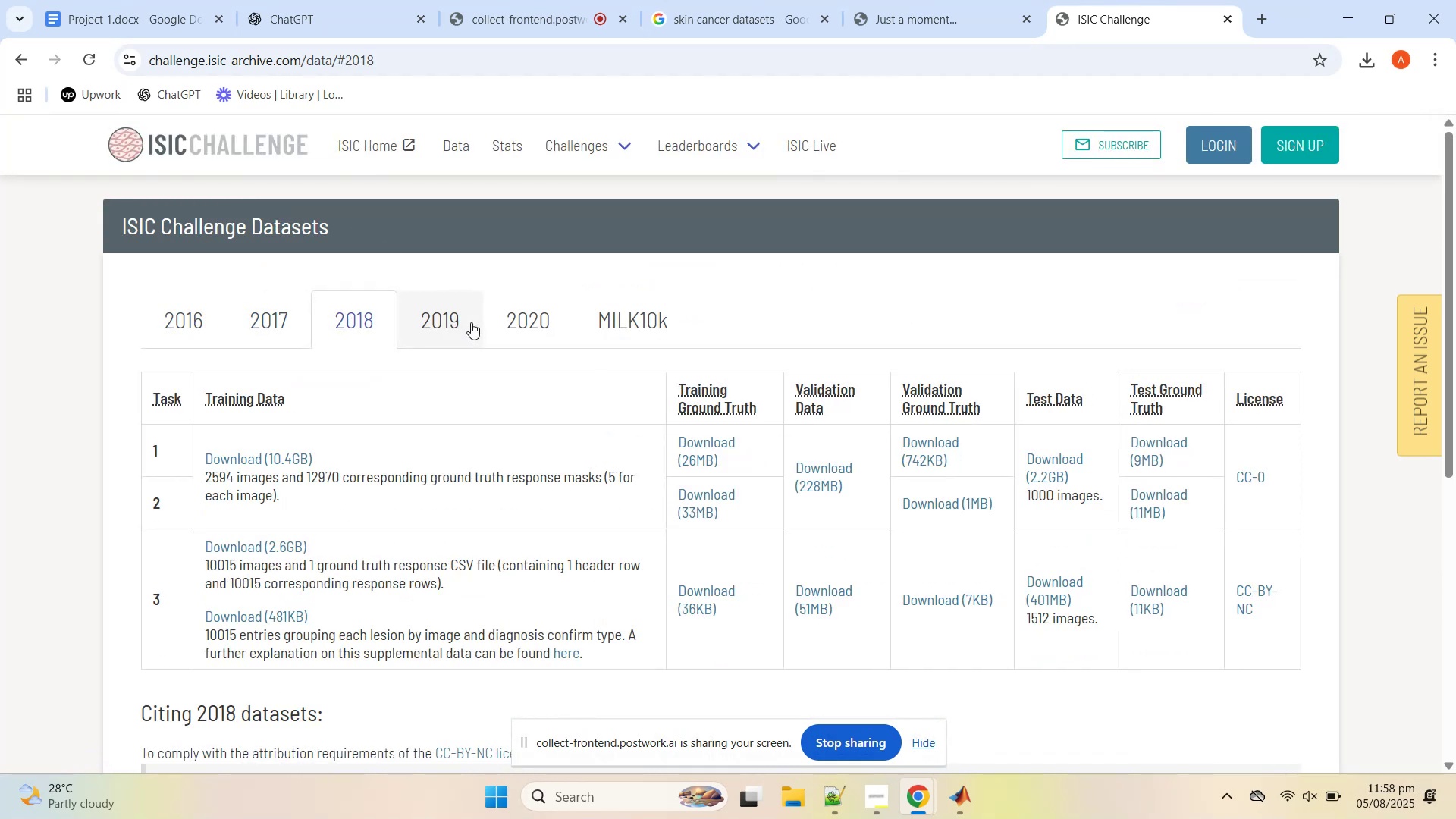 
left_click([471, 321])
 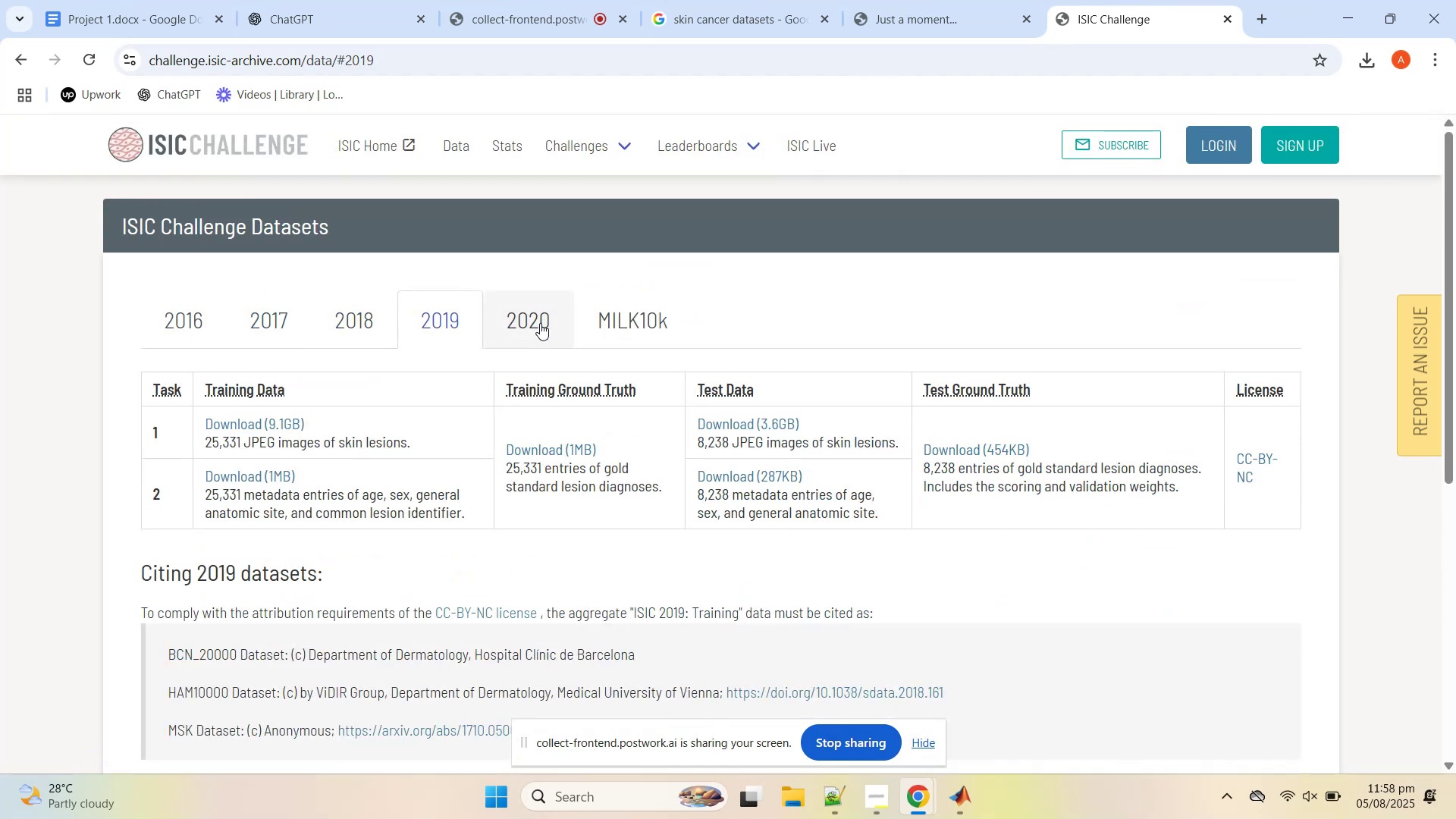 
left_click([540, 322])
 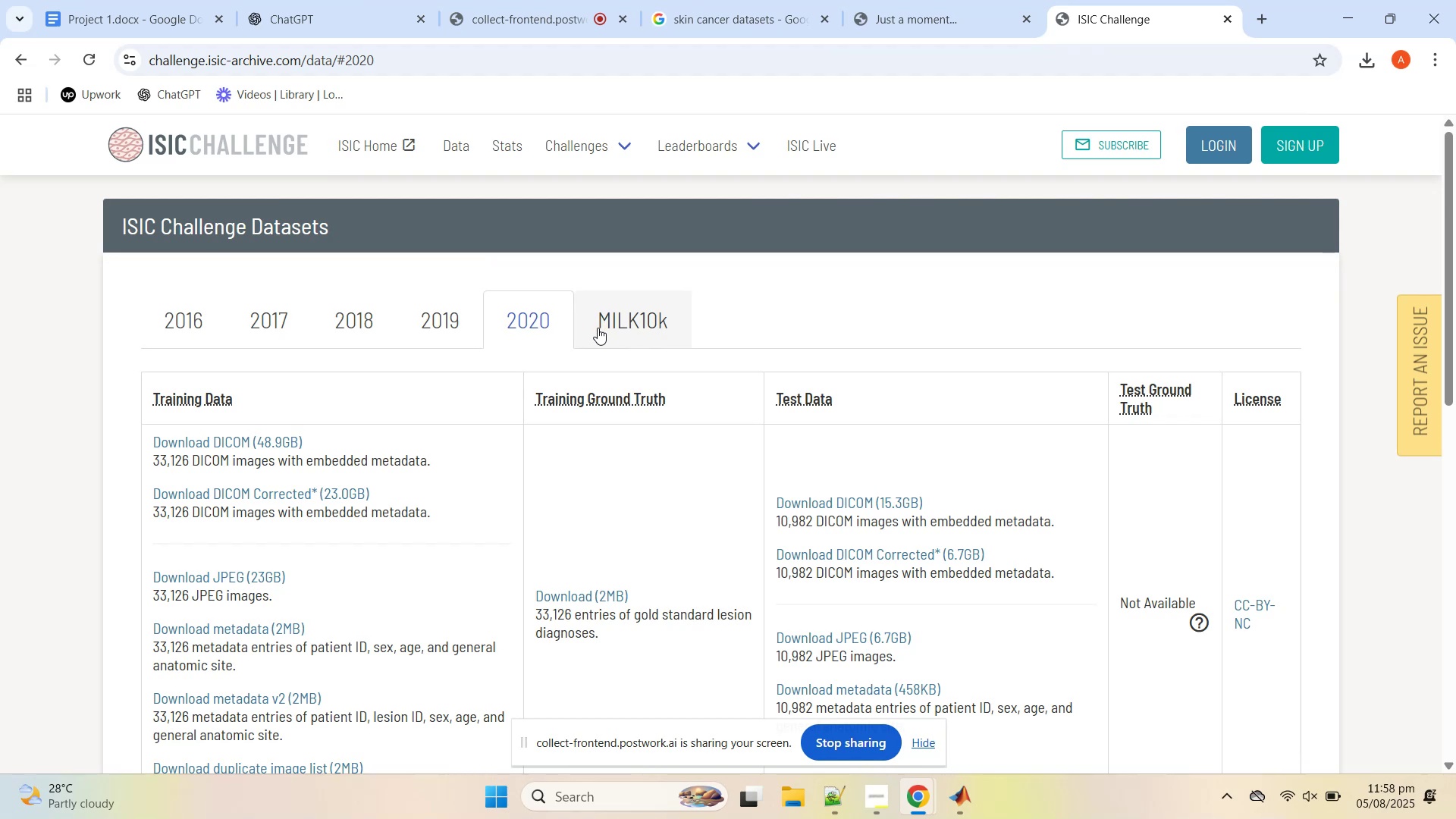 
scroll: coordinate [413, 512], scroll_direction: down, amount: 2.0
 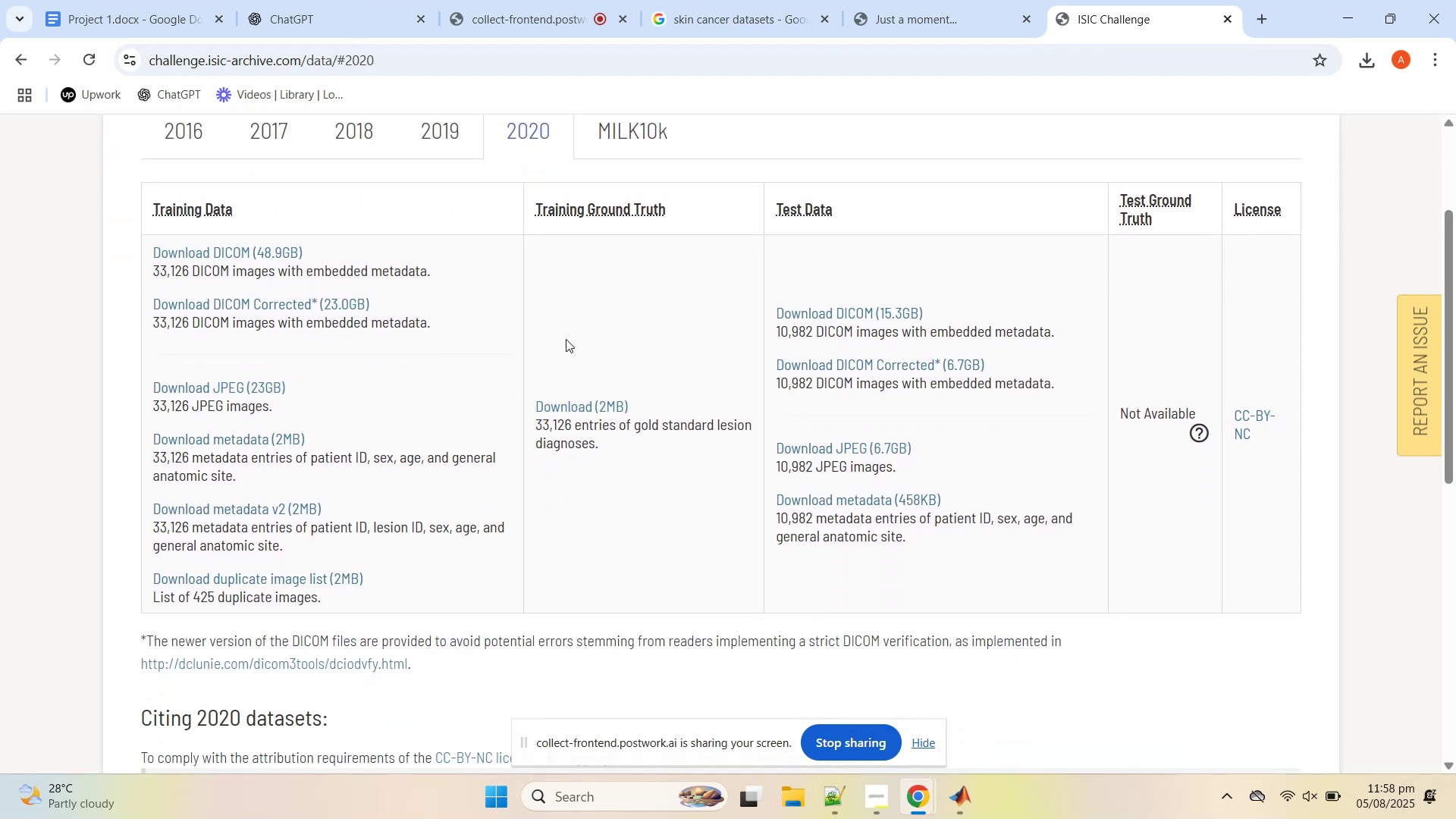 
left_click([619, 146])
 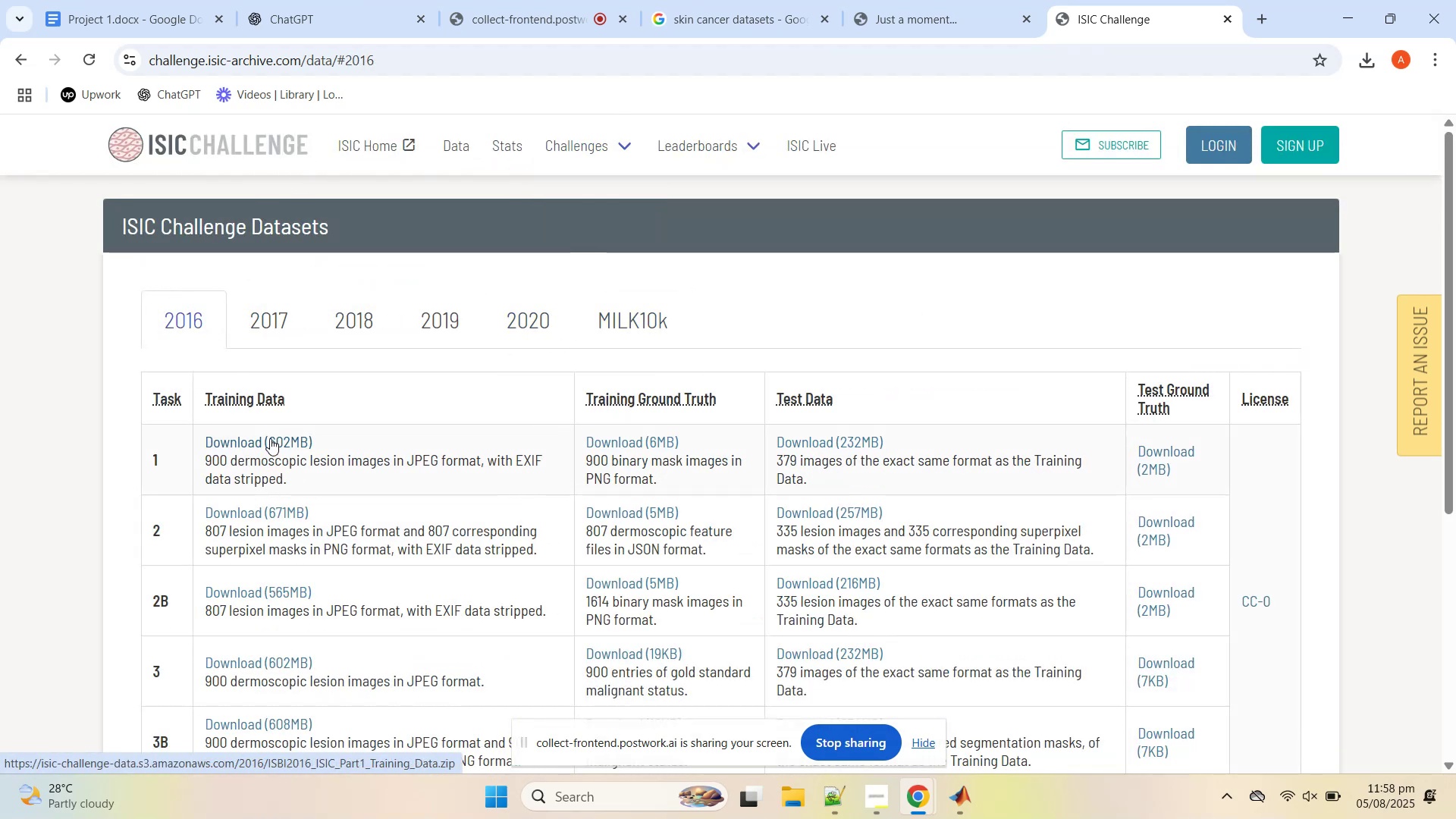 
left_click([270, 438])
 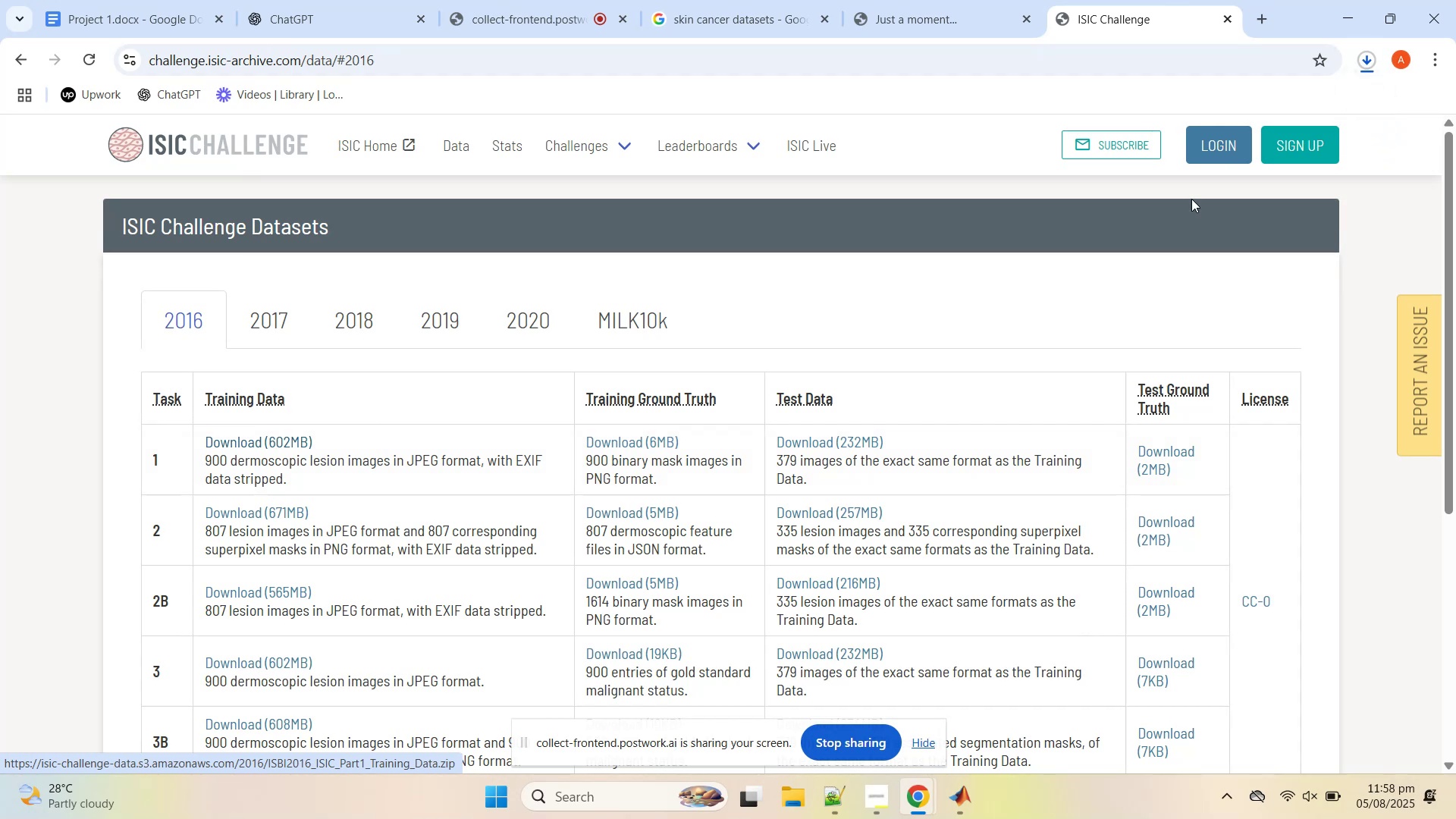 
left_click([1363, 65])
 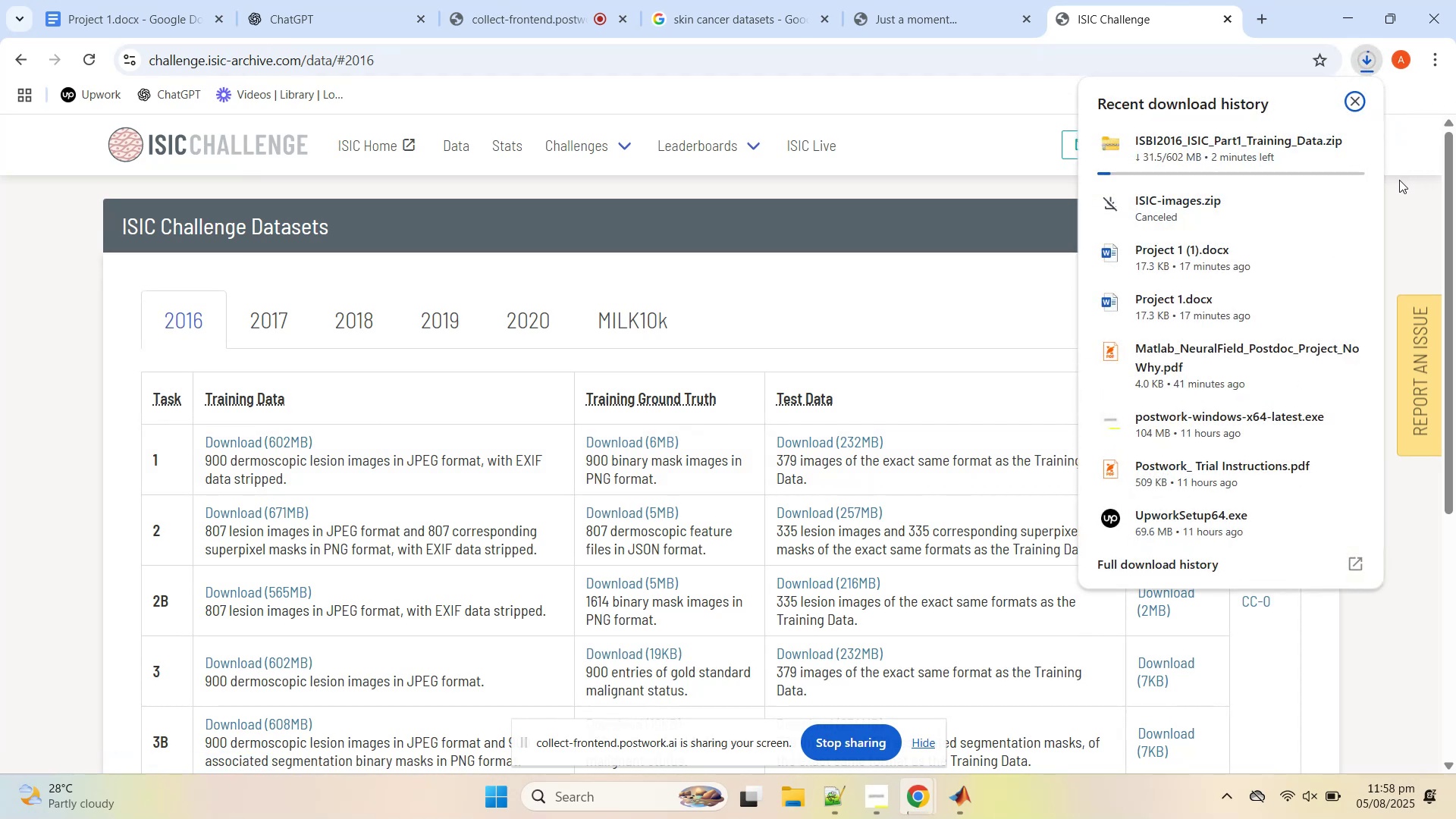 
wait(5.97)
 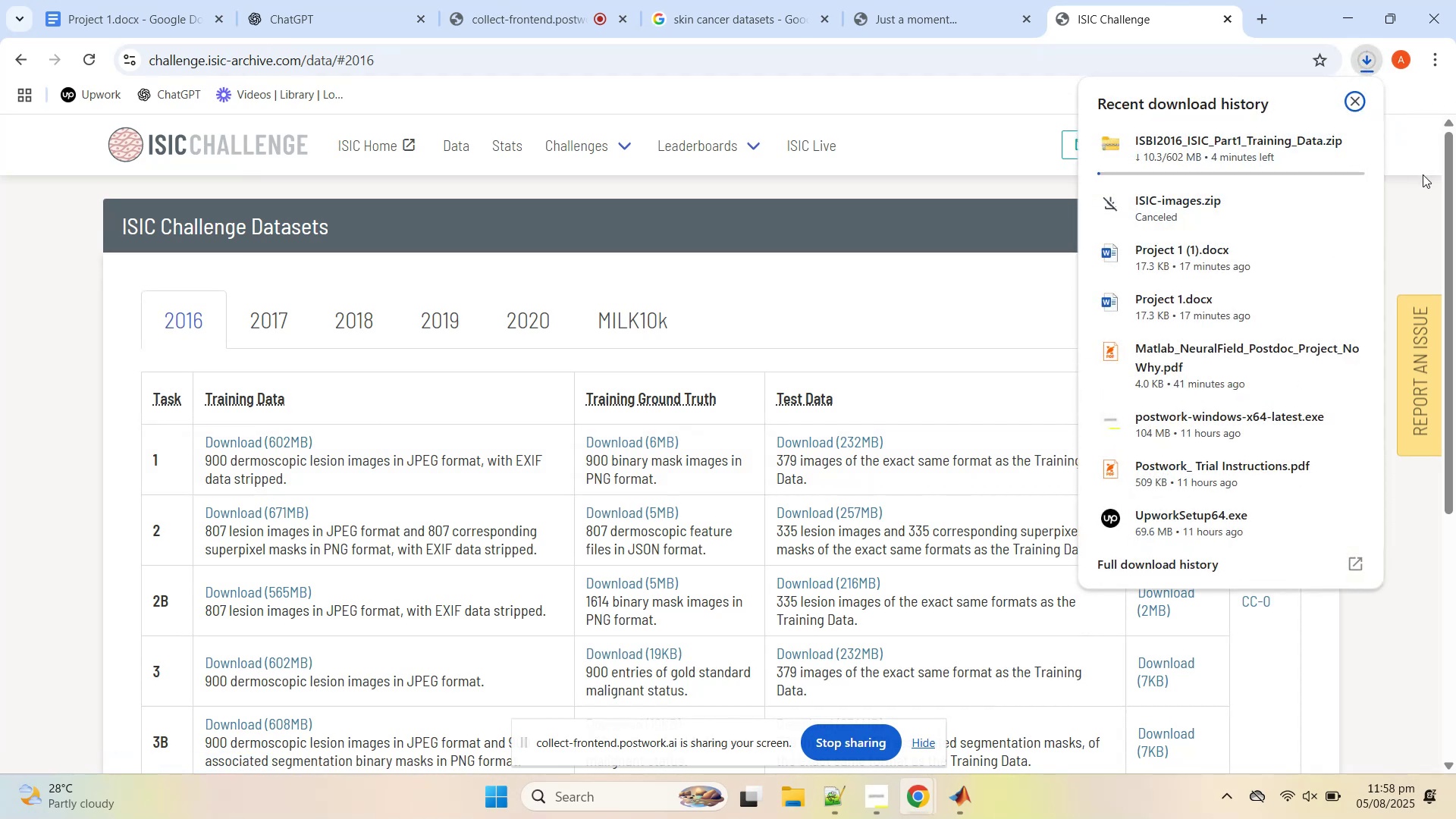 
left_click([1399, 180])
 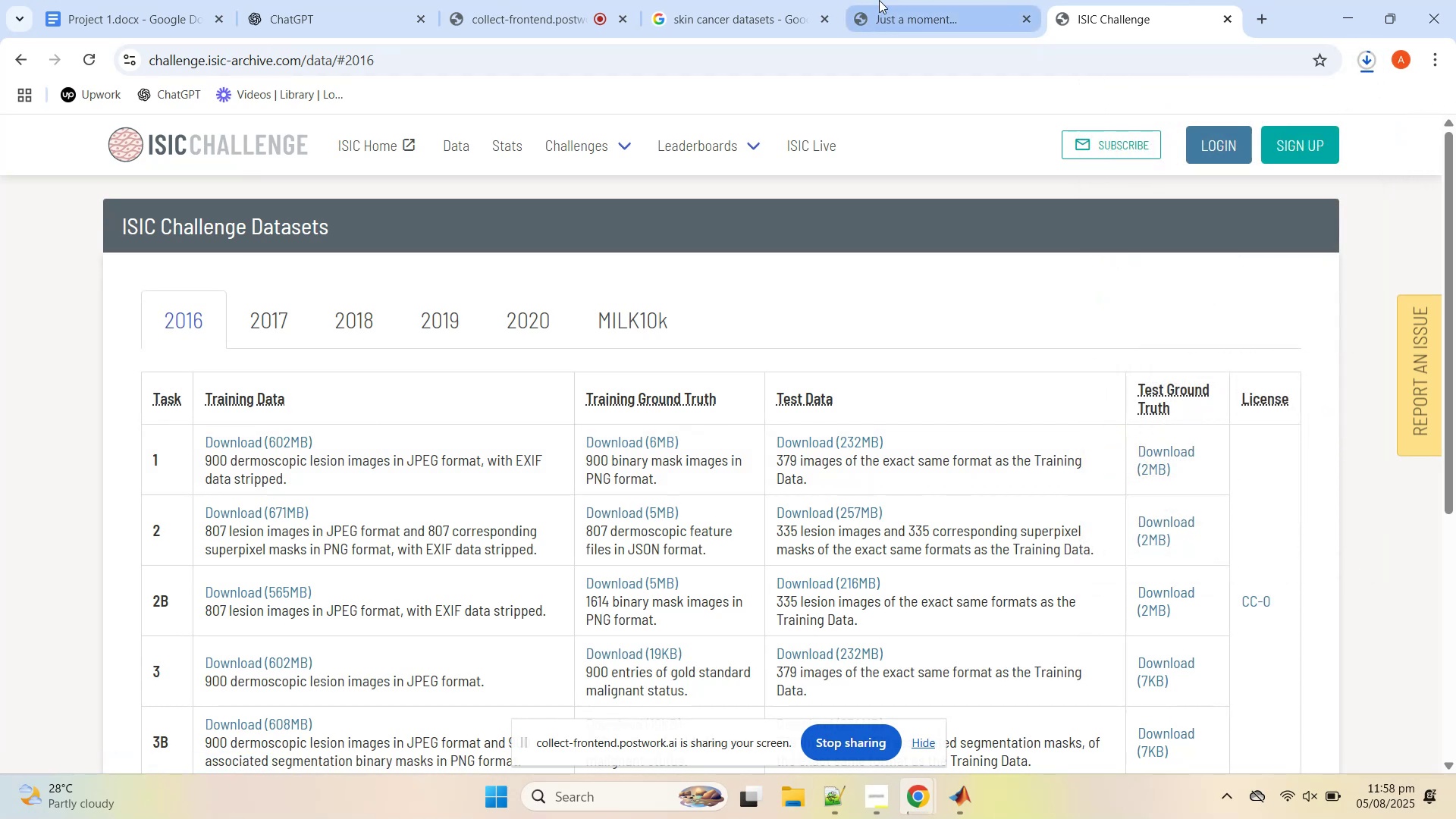 
left_click([879, 0])
 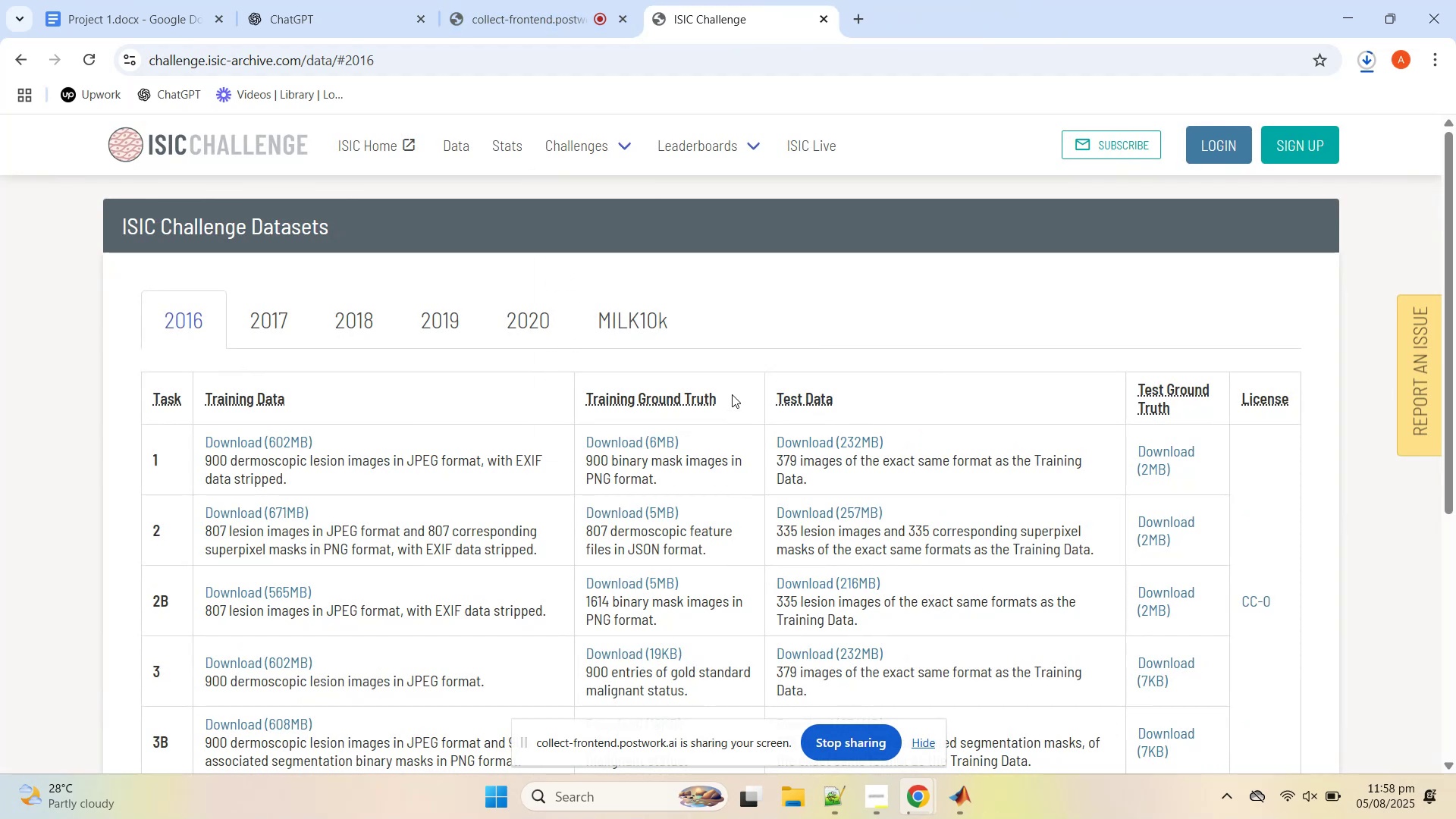 
wait(8.24)
 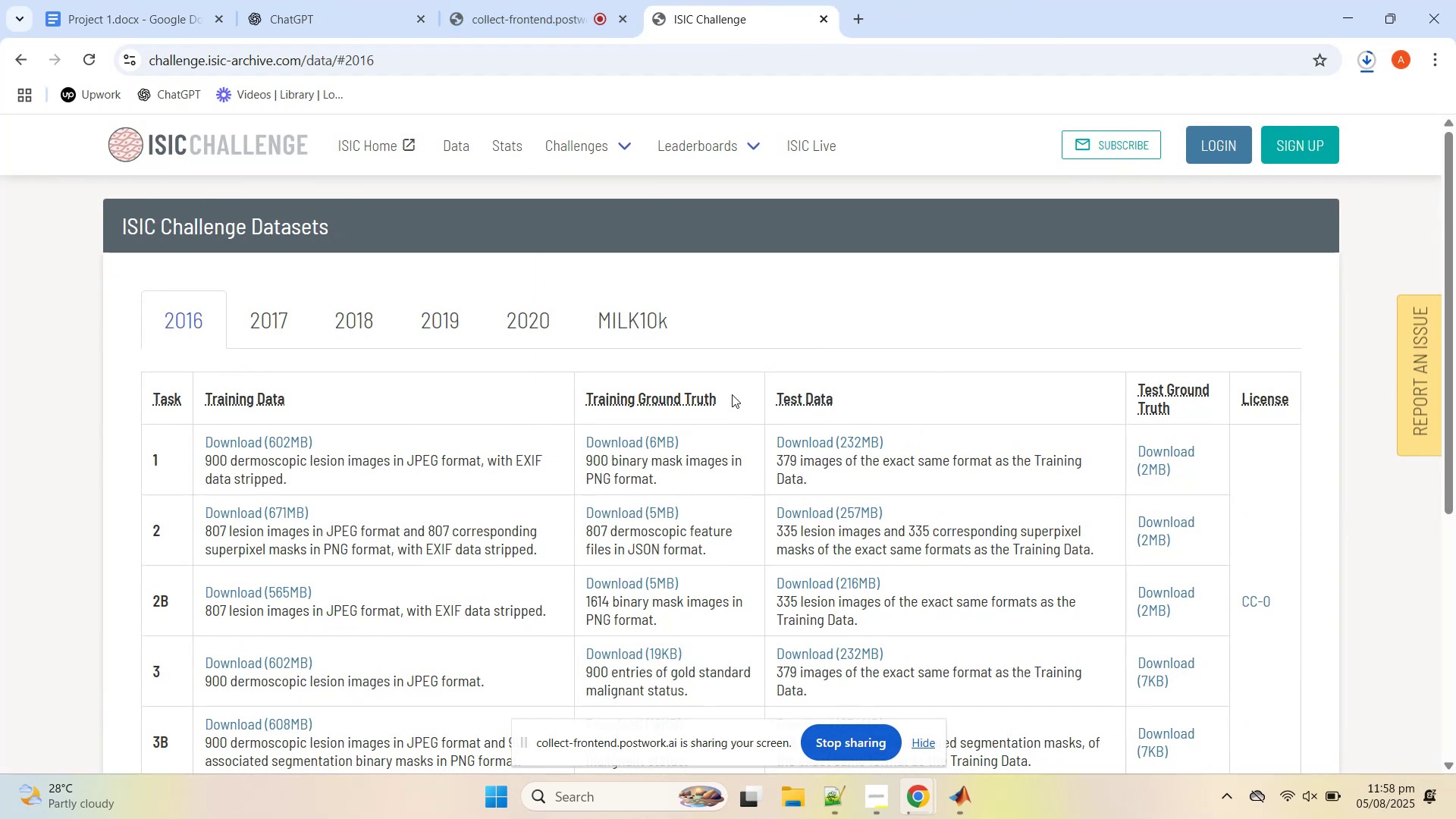 
scroll: coordinate [626, 475], scroll_direction: down, amount: 2.0
 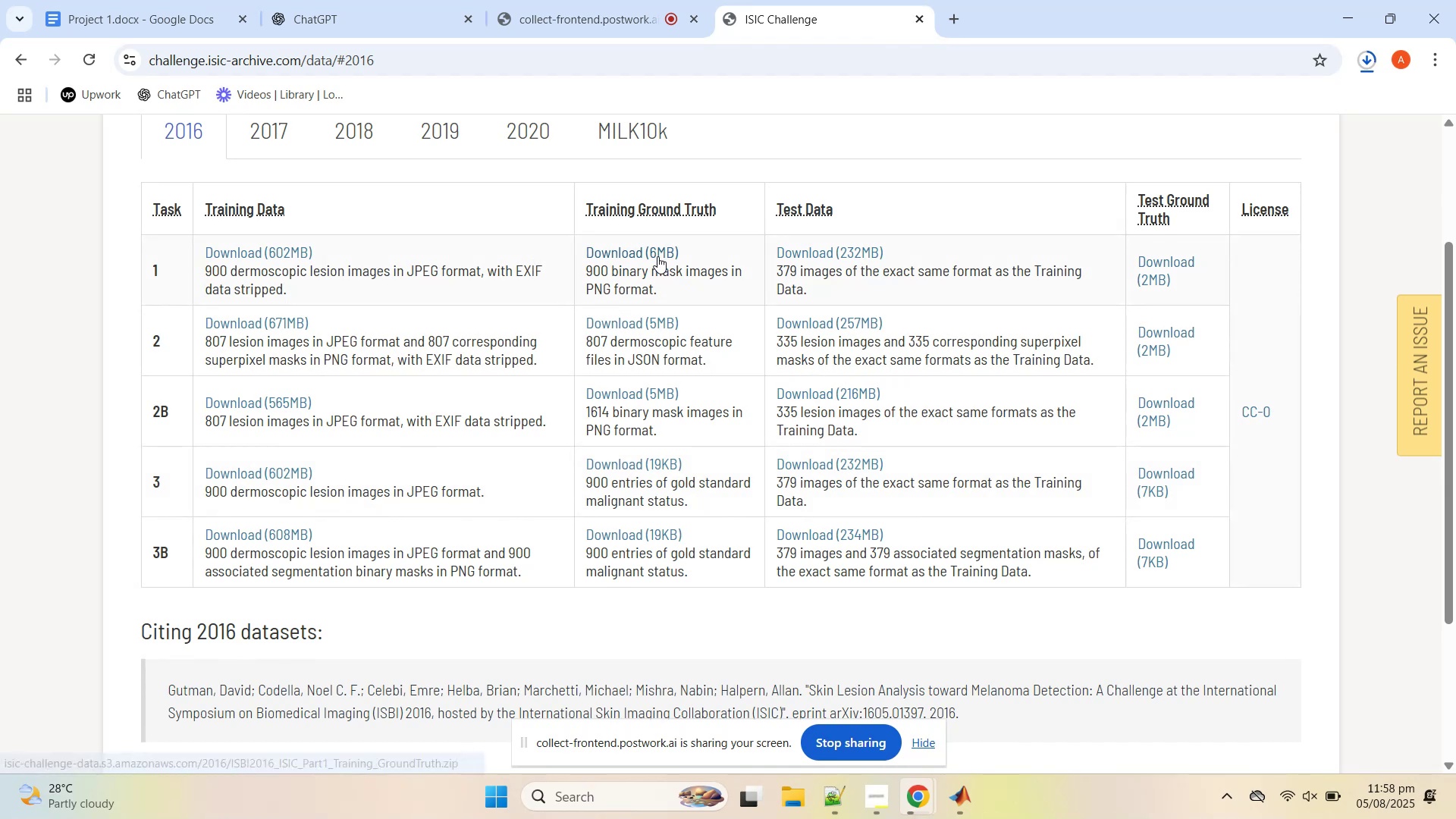 
wait(7.64)
 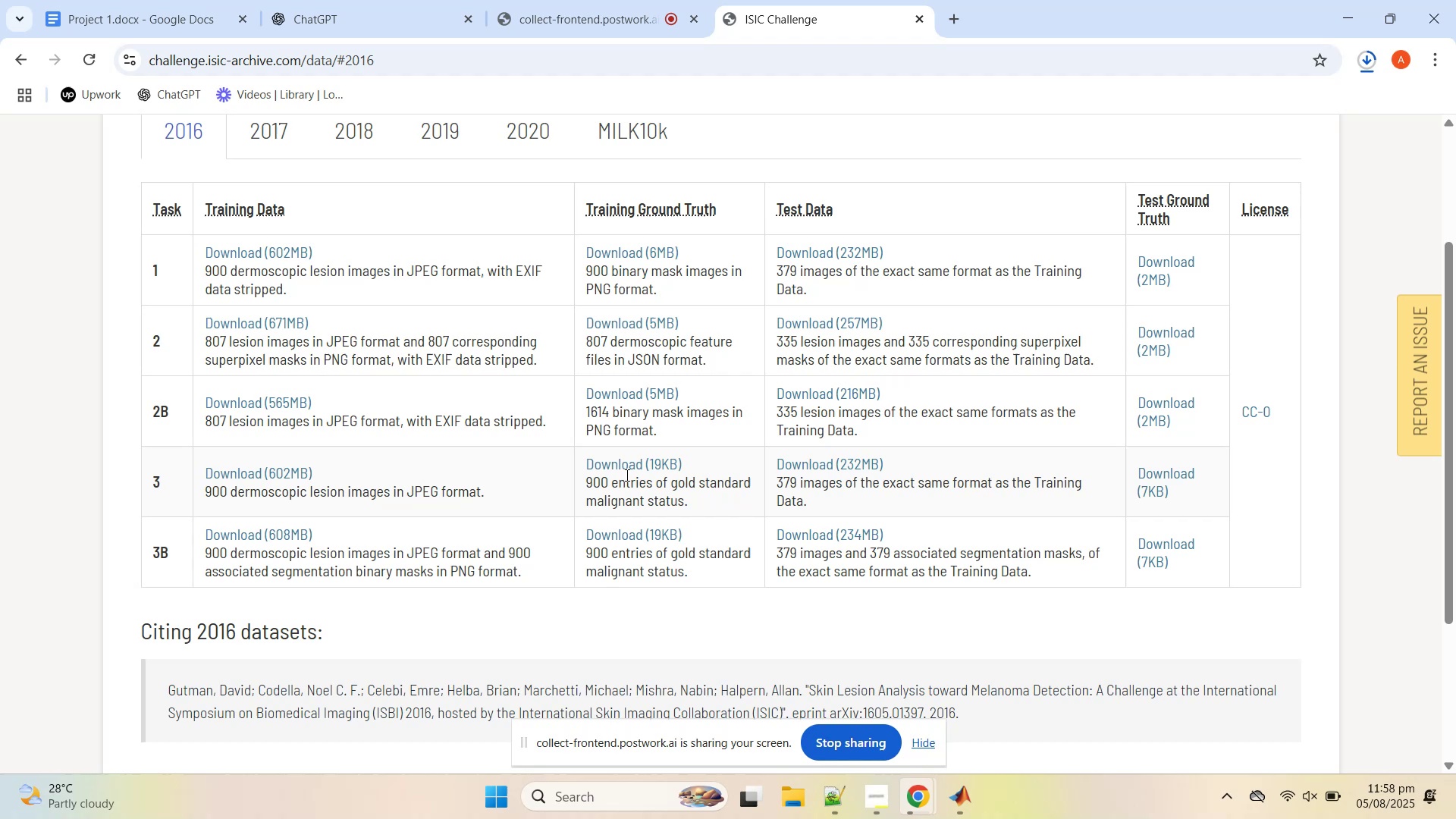 
left_click([653, 252])
 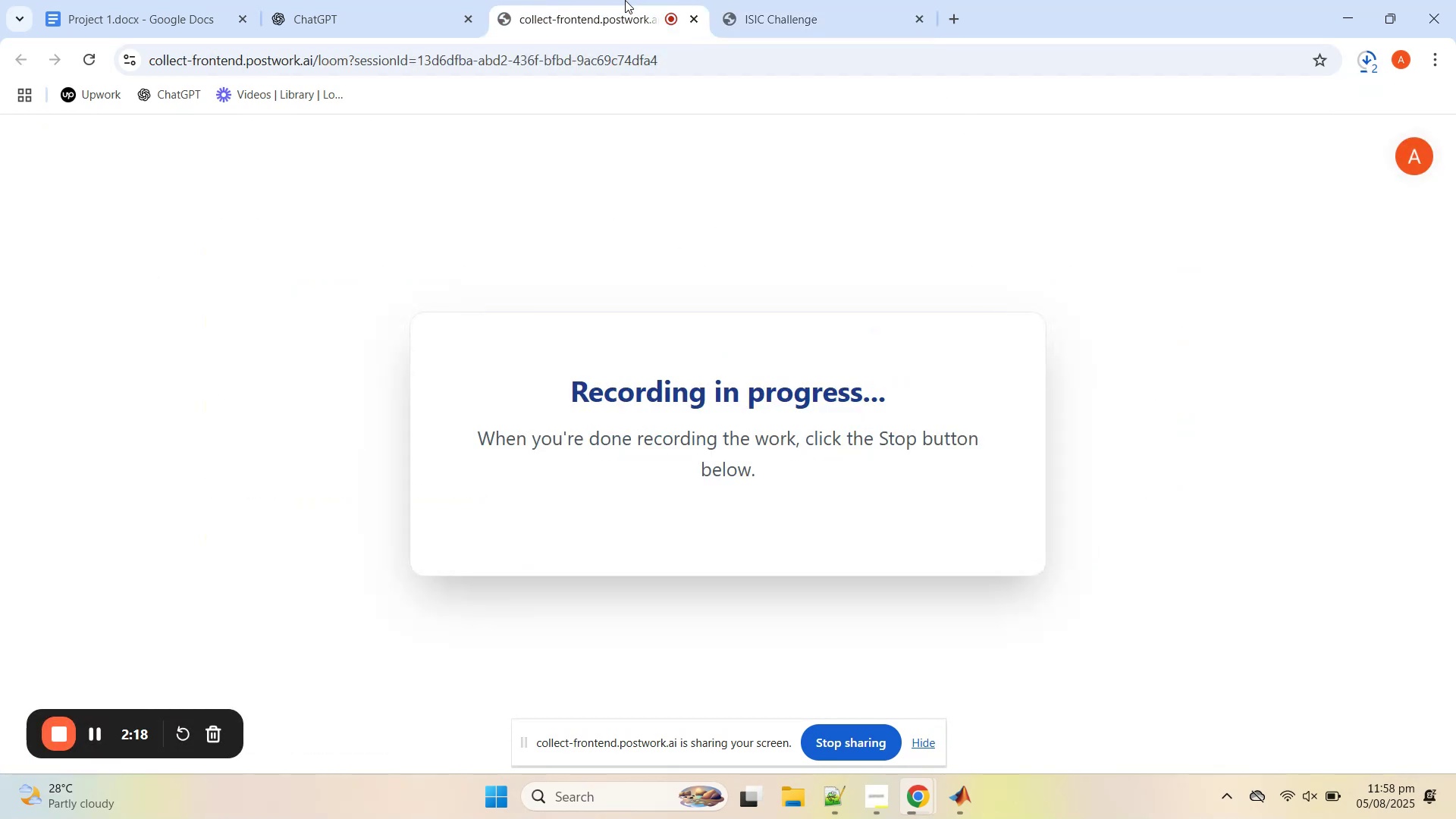 
wait(5.76)
 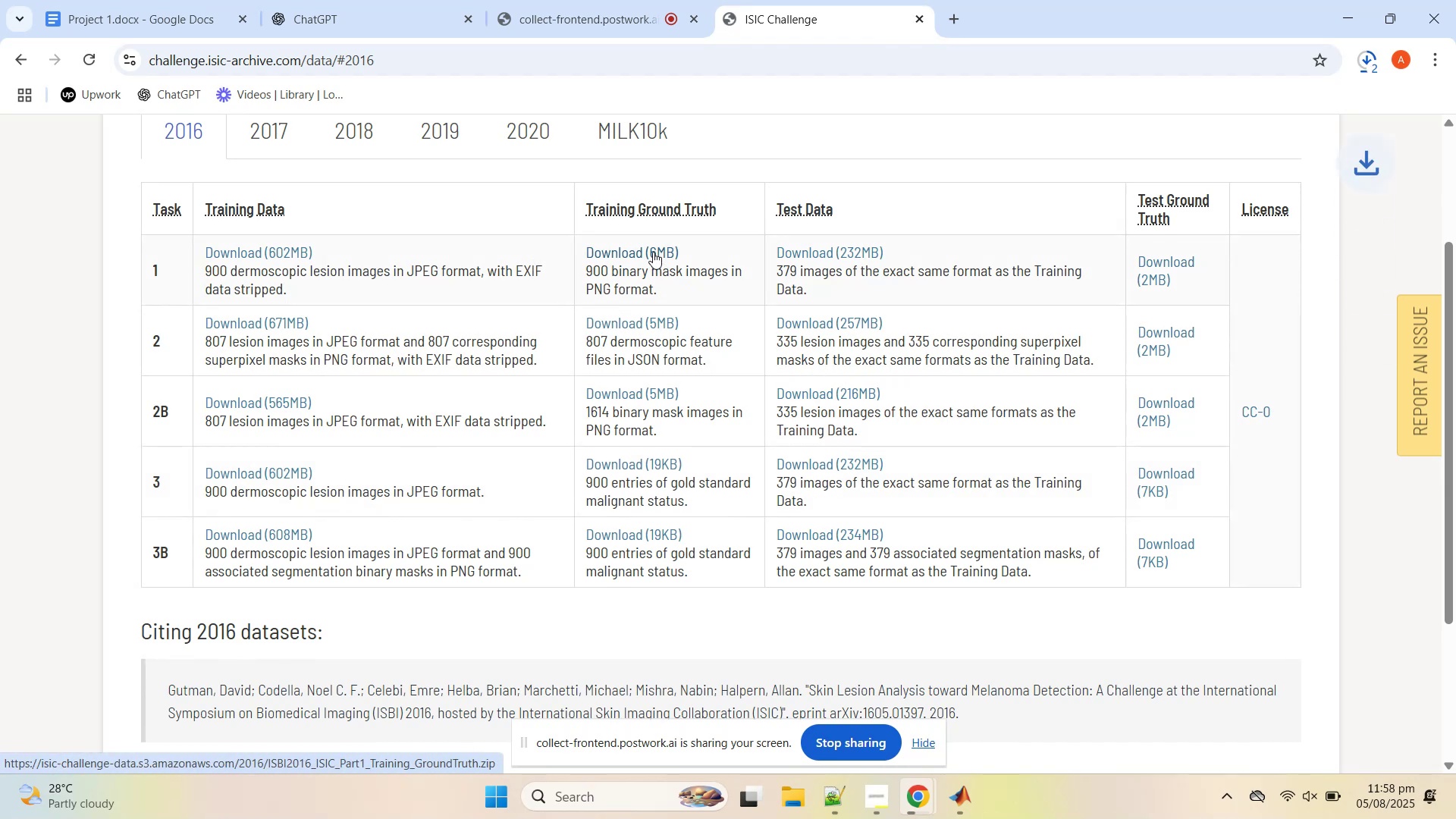 
left_click([416, 0])
 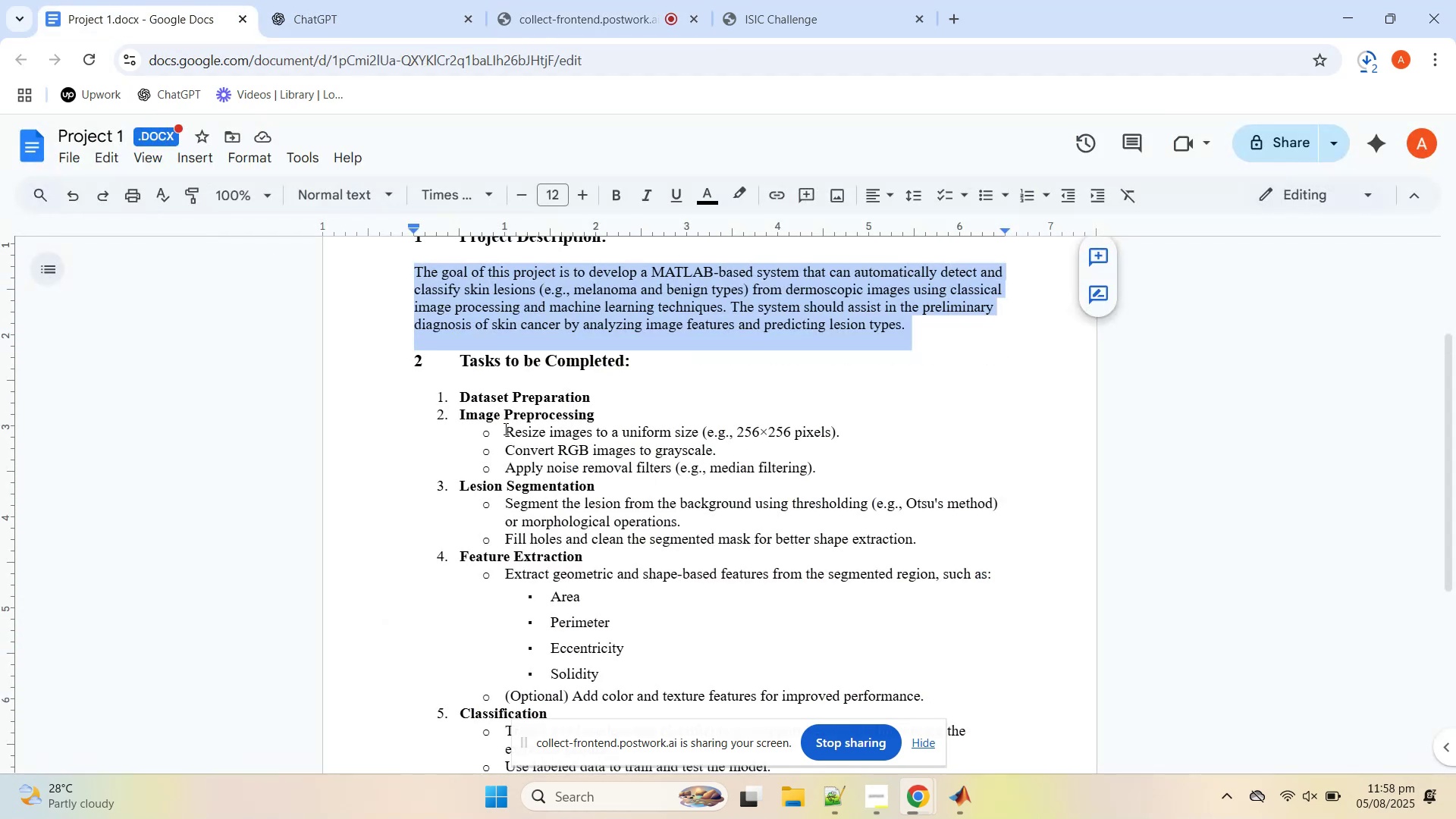 
wait(7.46)
 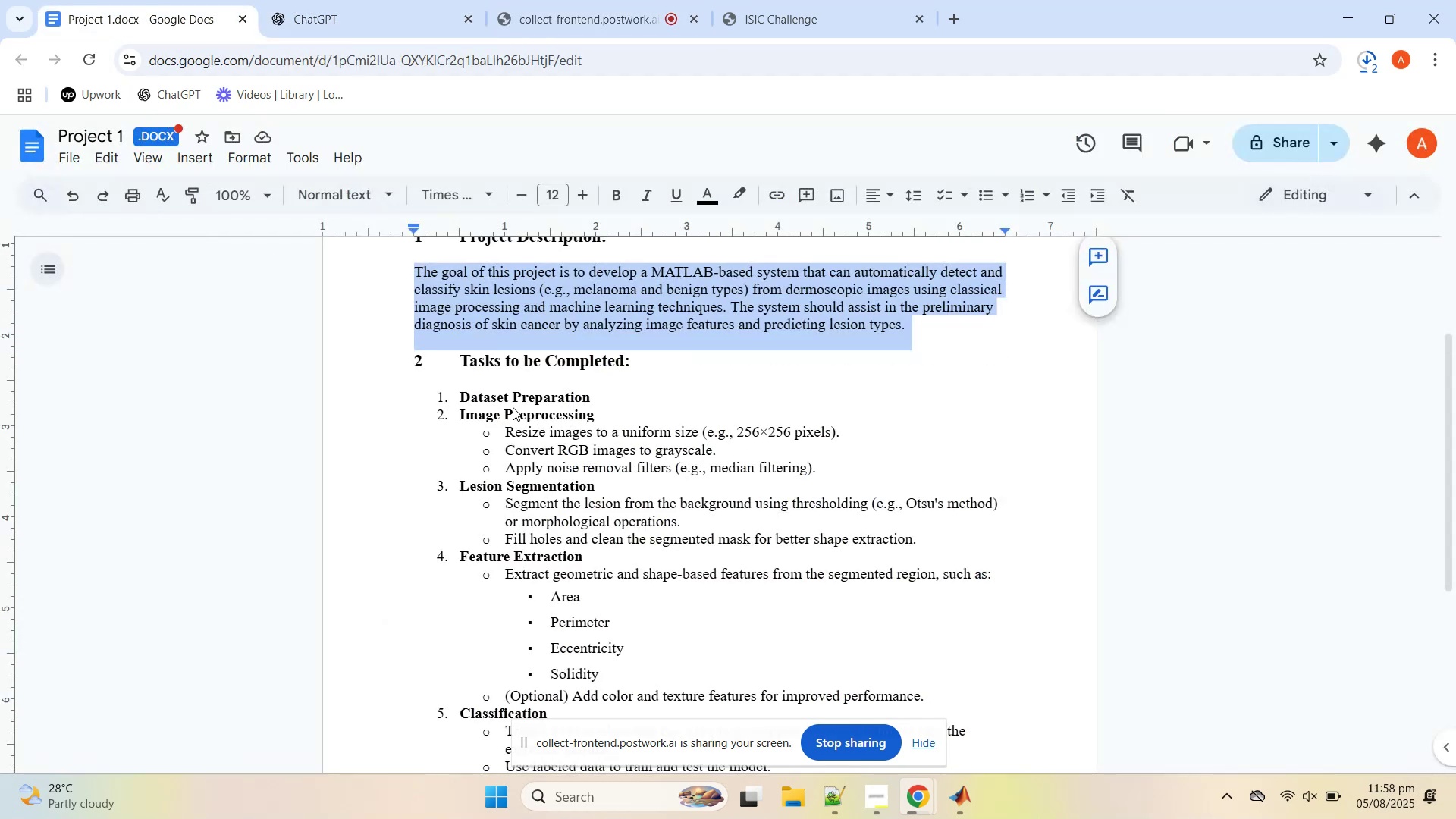 
left_click([974, 793])
 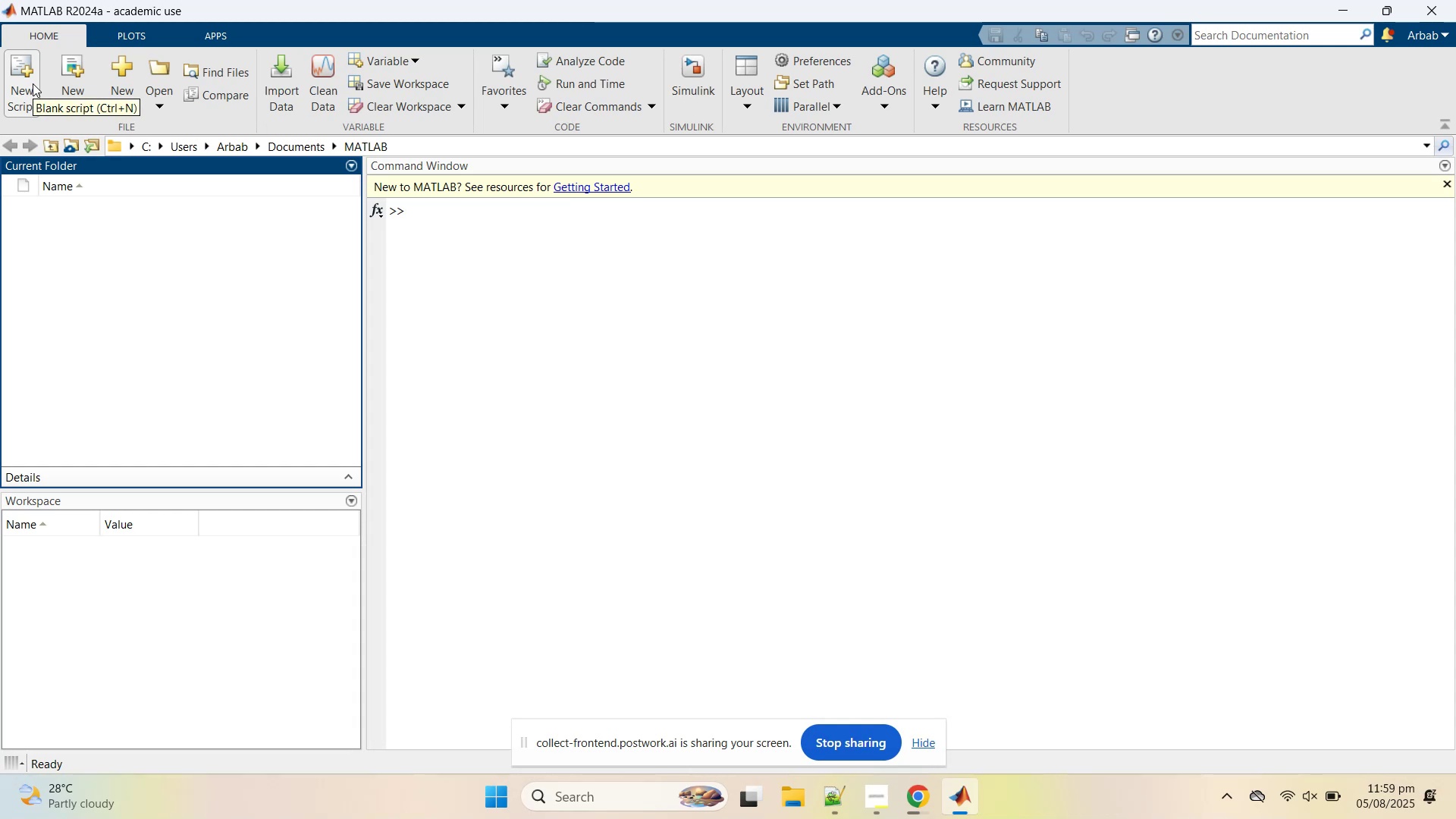 
wait(5.17)
 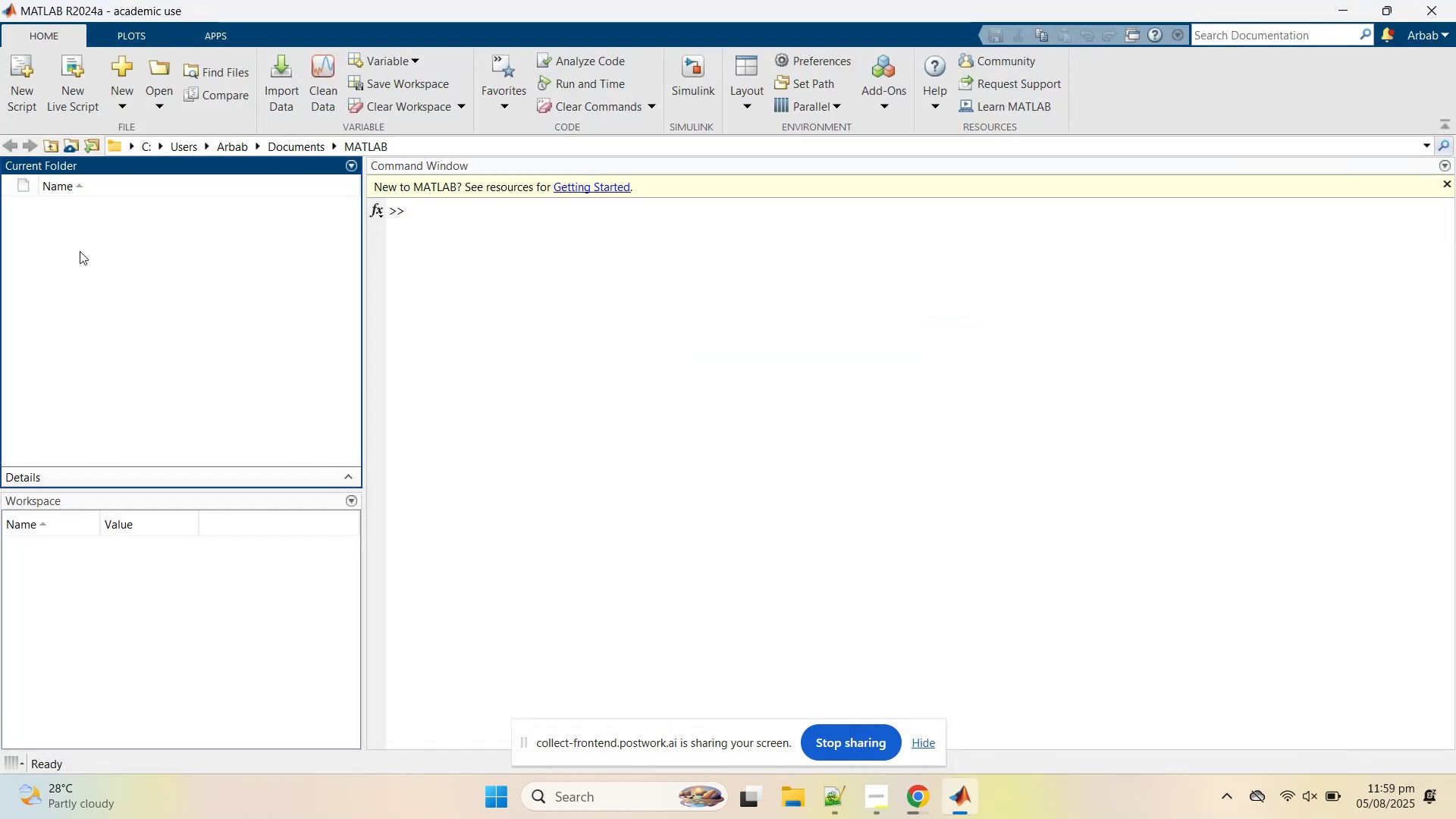 
left_click([33, 85])
 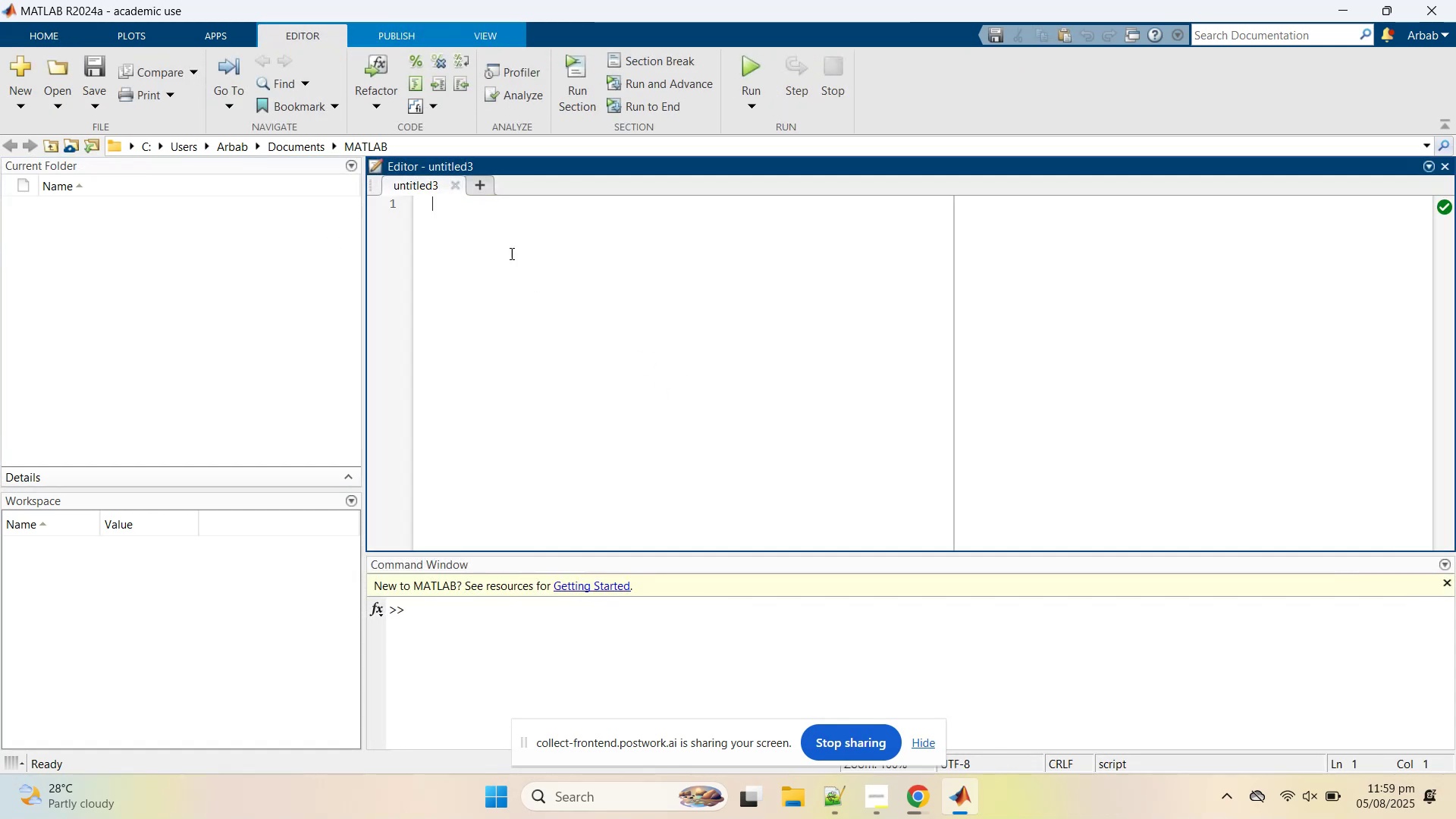 
left_click([450, 228])
 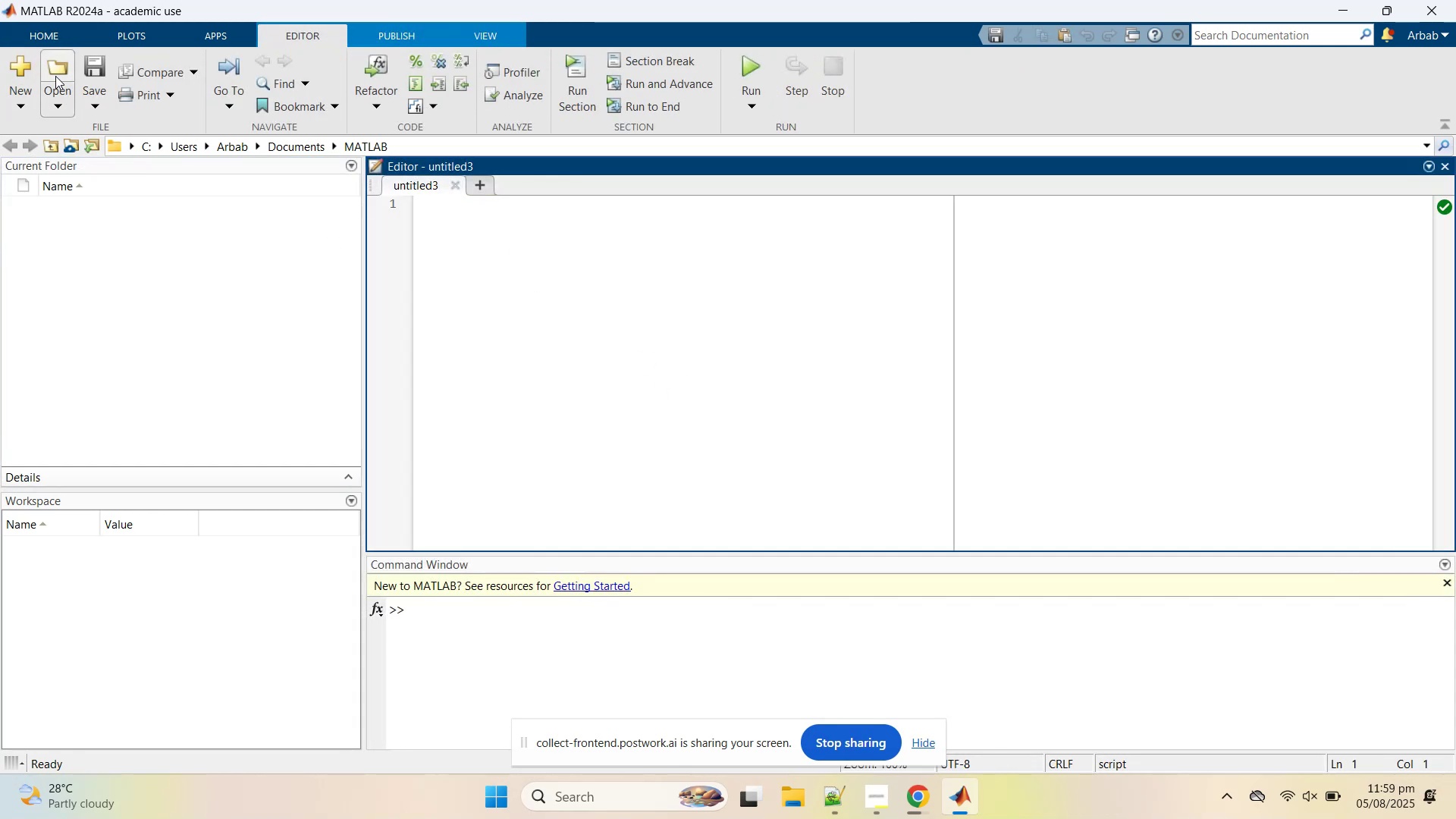 
left_click([88, 74])
 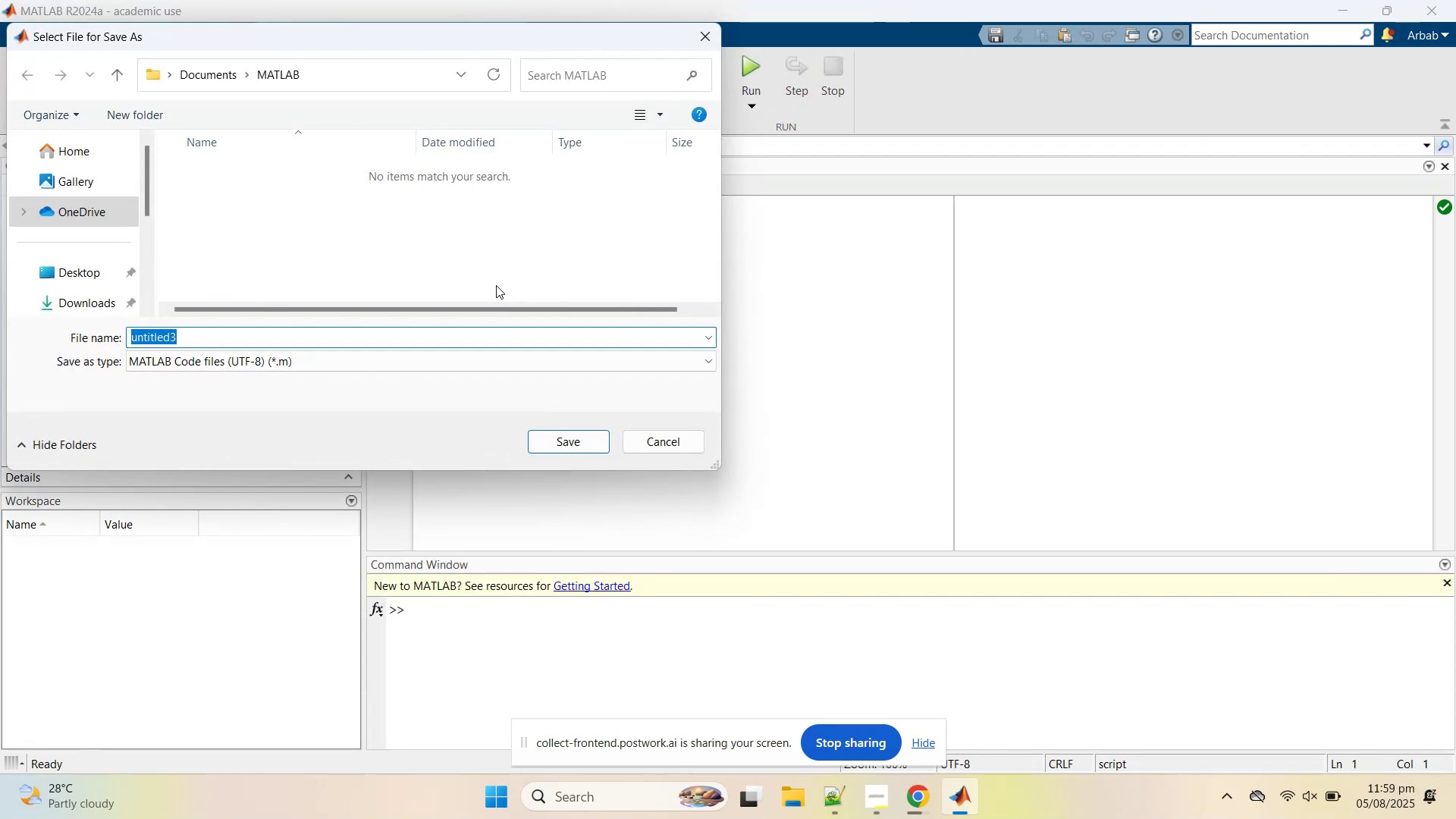 
type(project )
key(Backspace)
type(1_trial)
 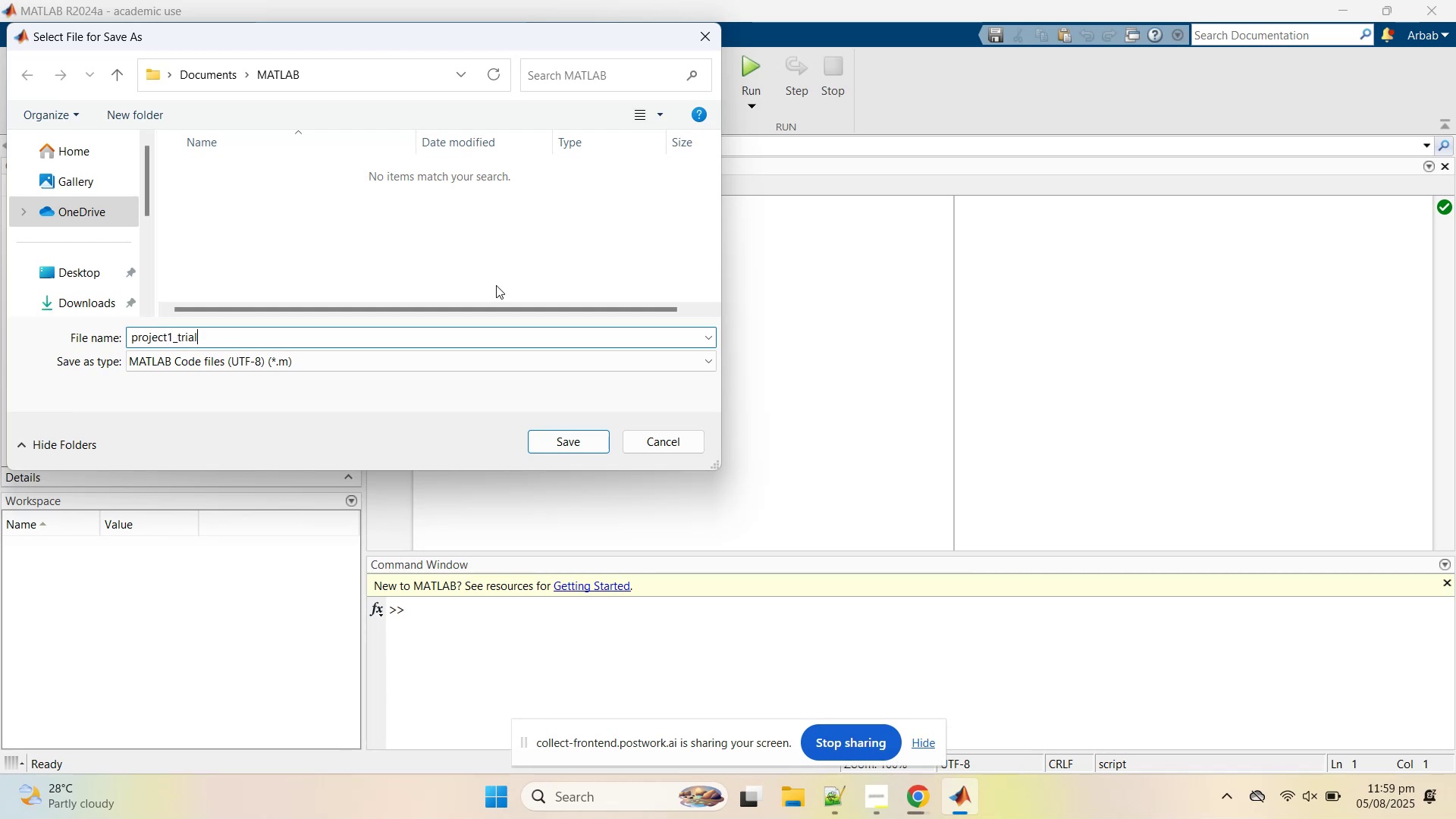 
key(Enter)
 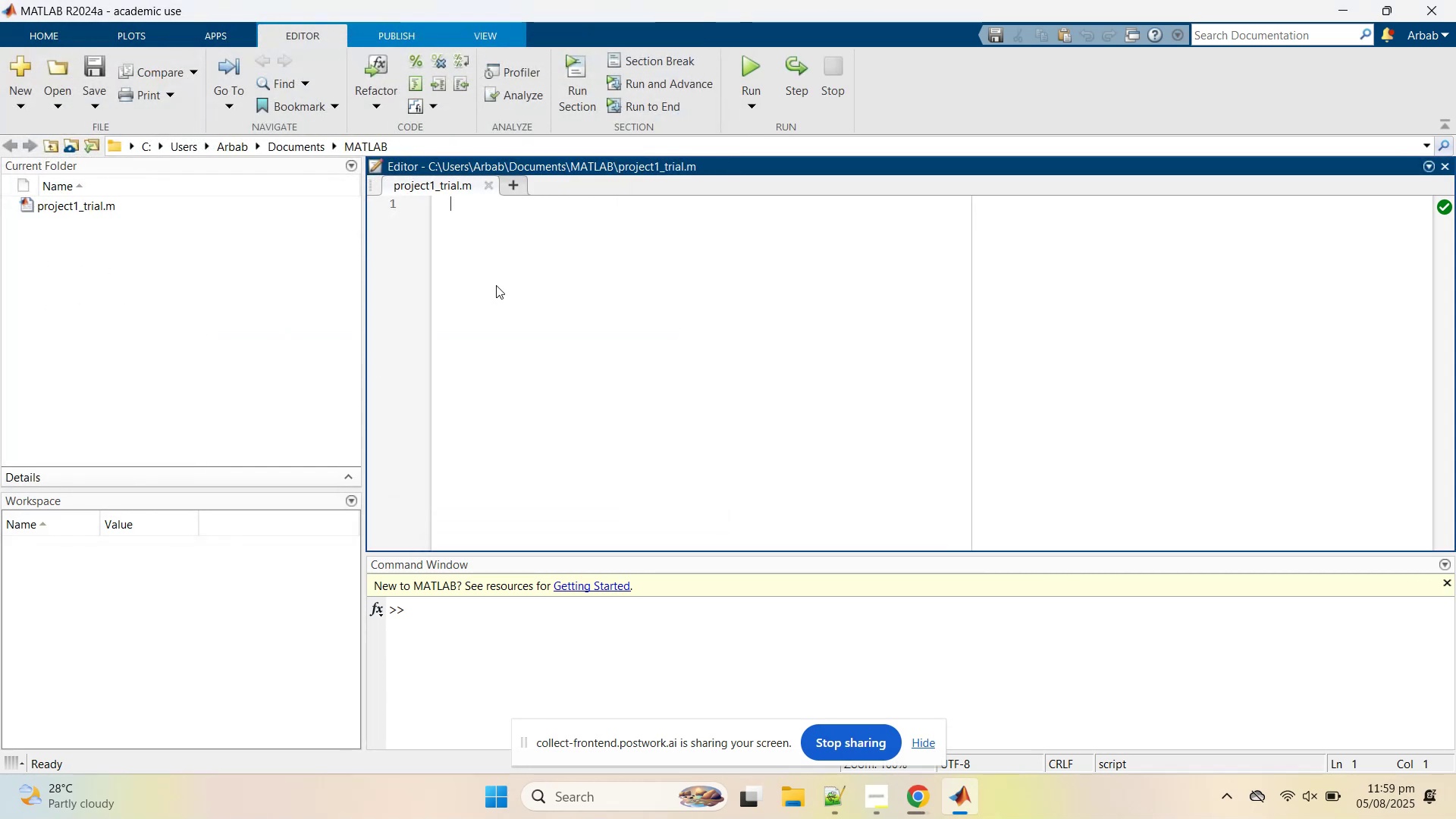 
type(%% Project 1 )
 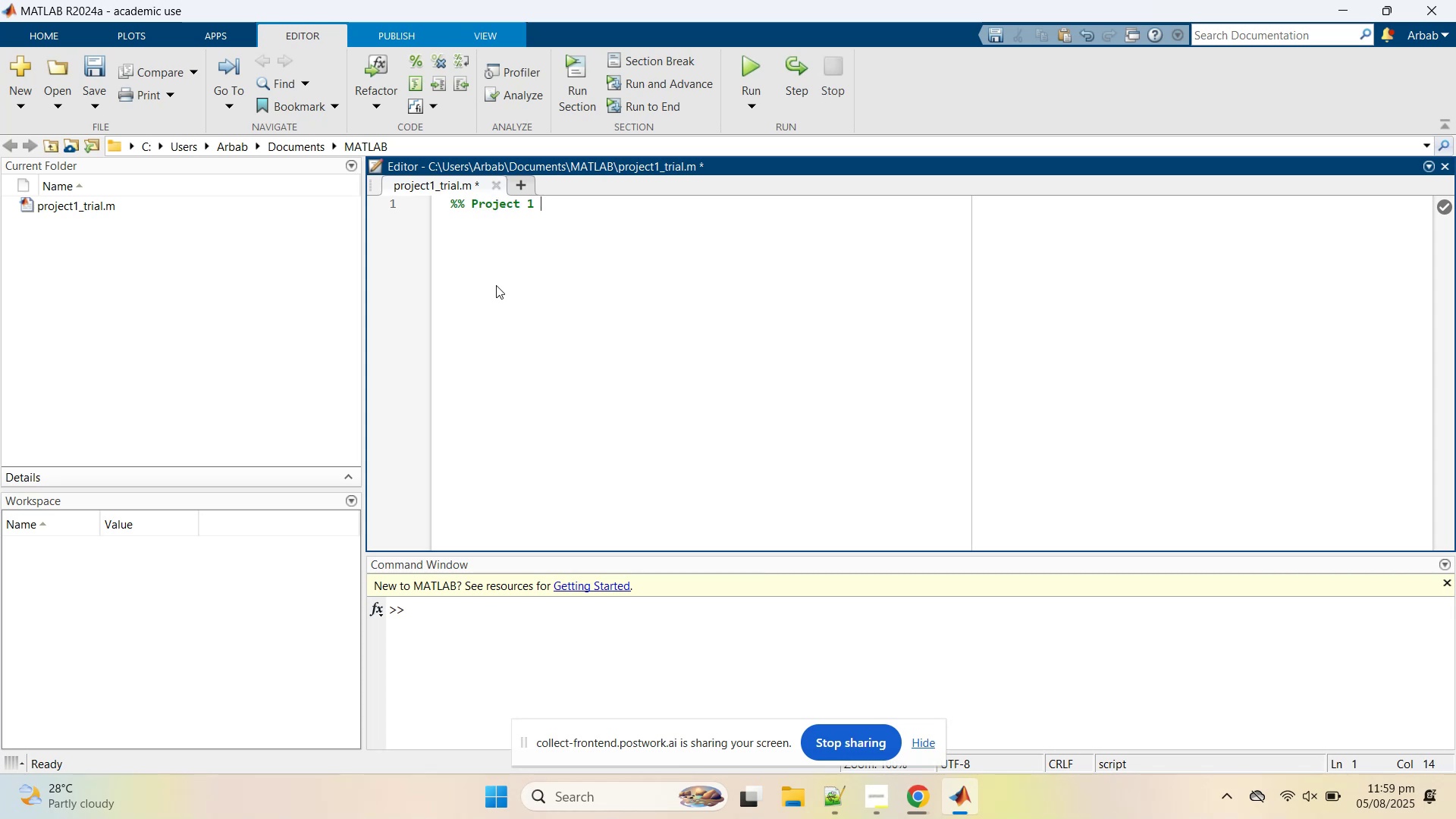 
key(Enter)
 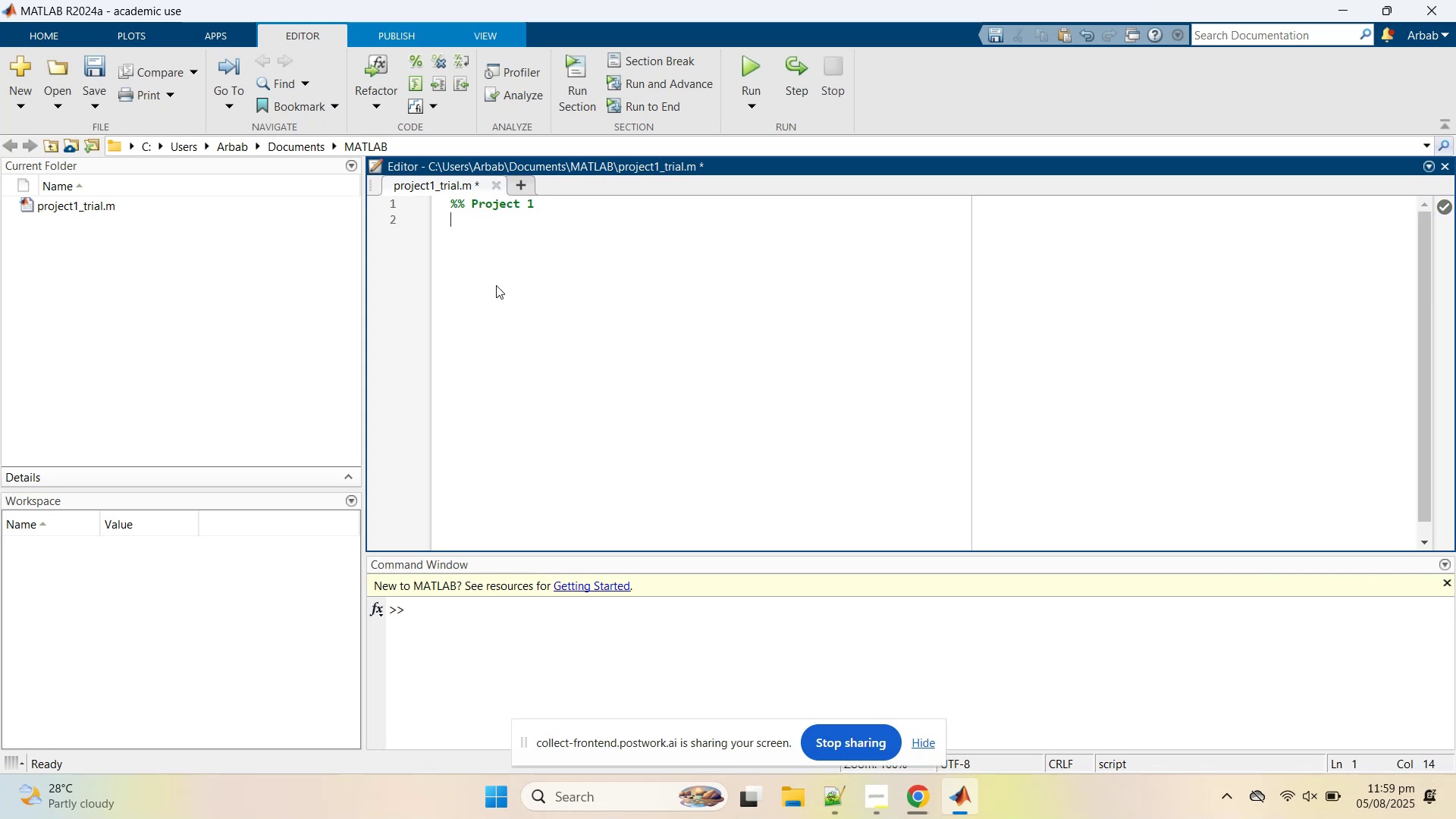 
key(Enter)
 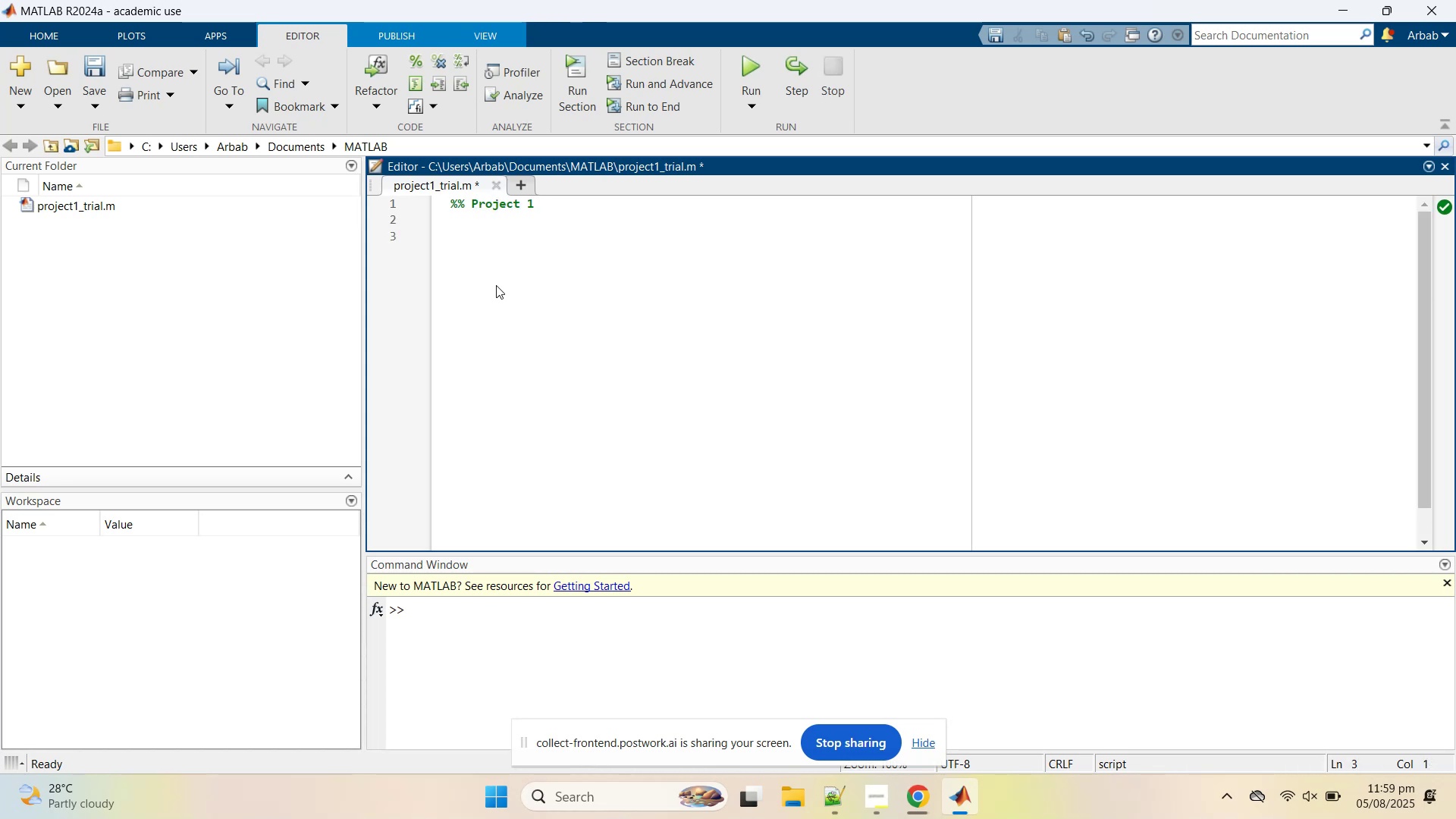 
type(clcl)
key(Backspace)
type(;)
 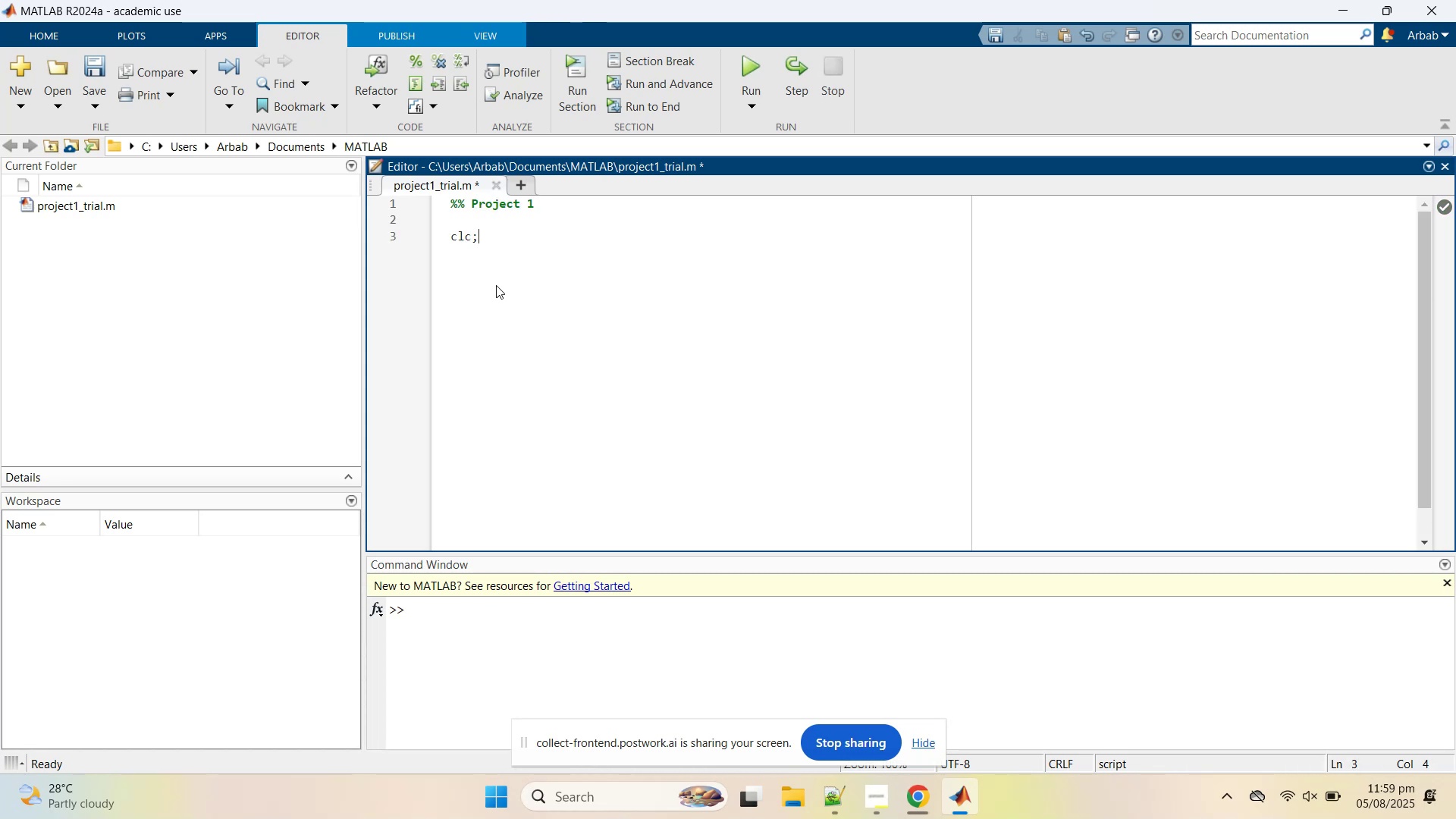 
key(Enter)
 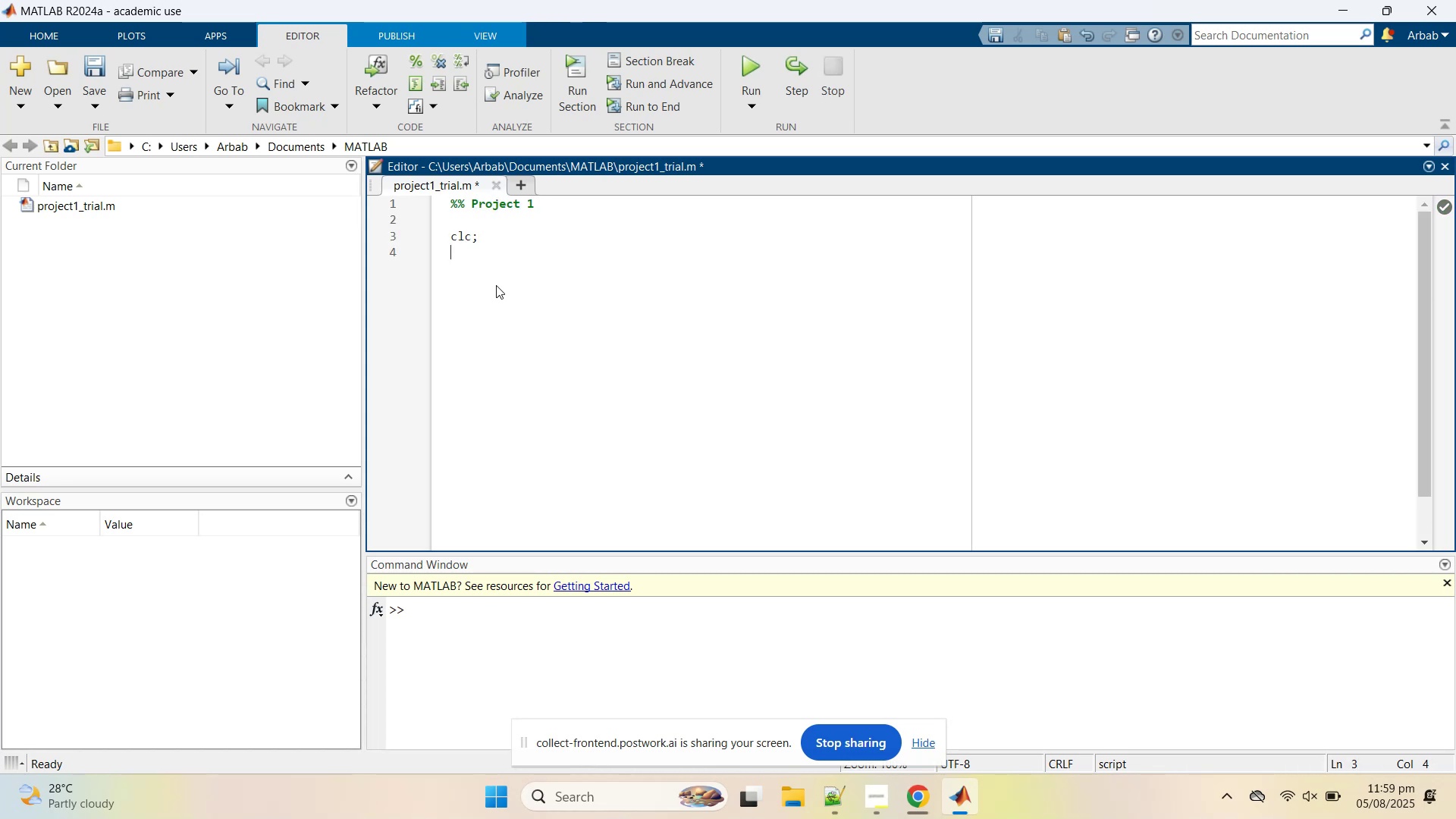 
type(close;)
 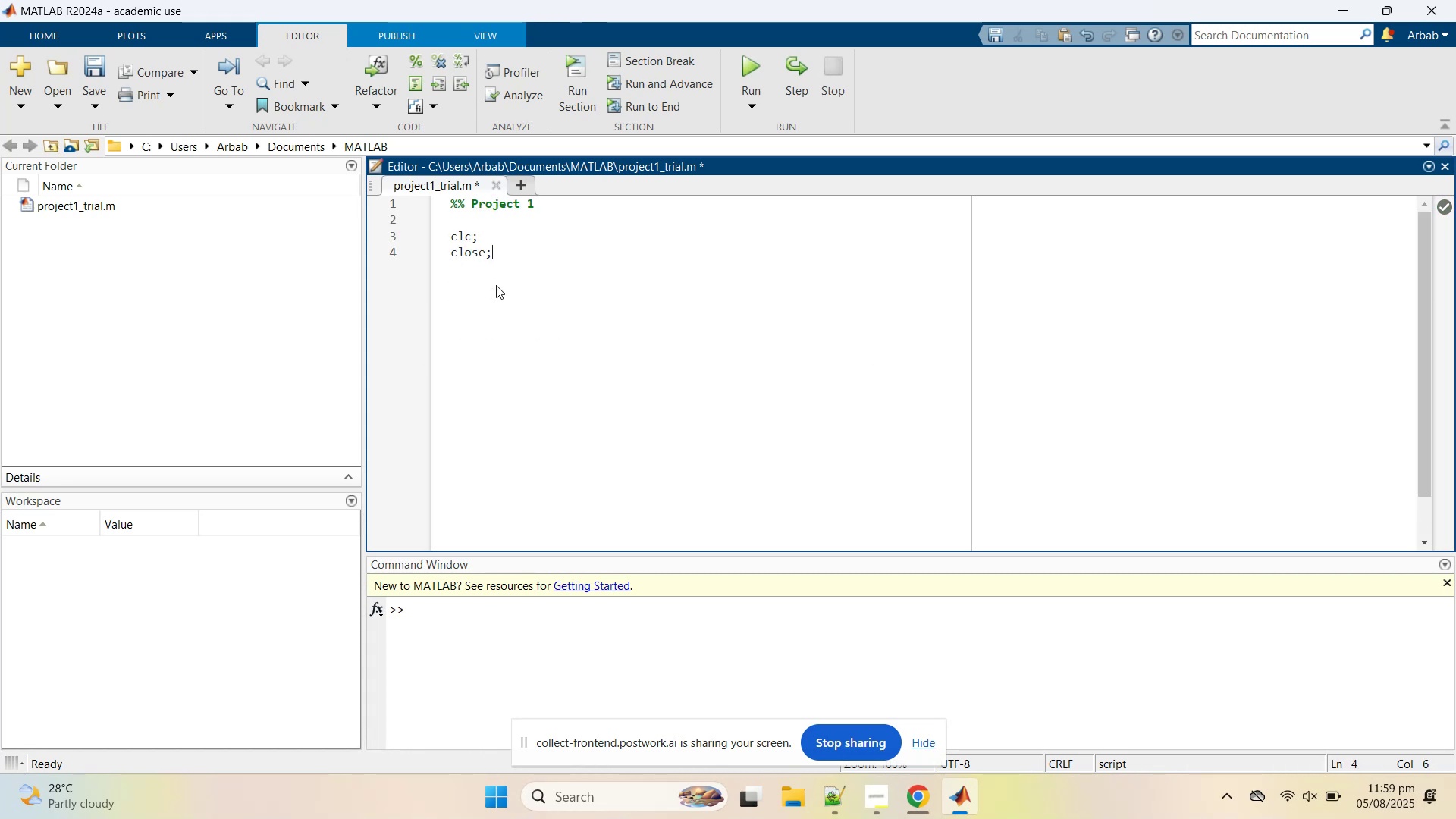 
key(Enter)
 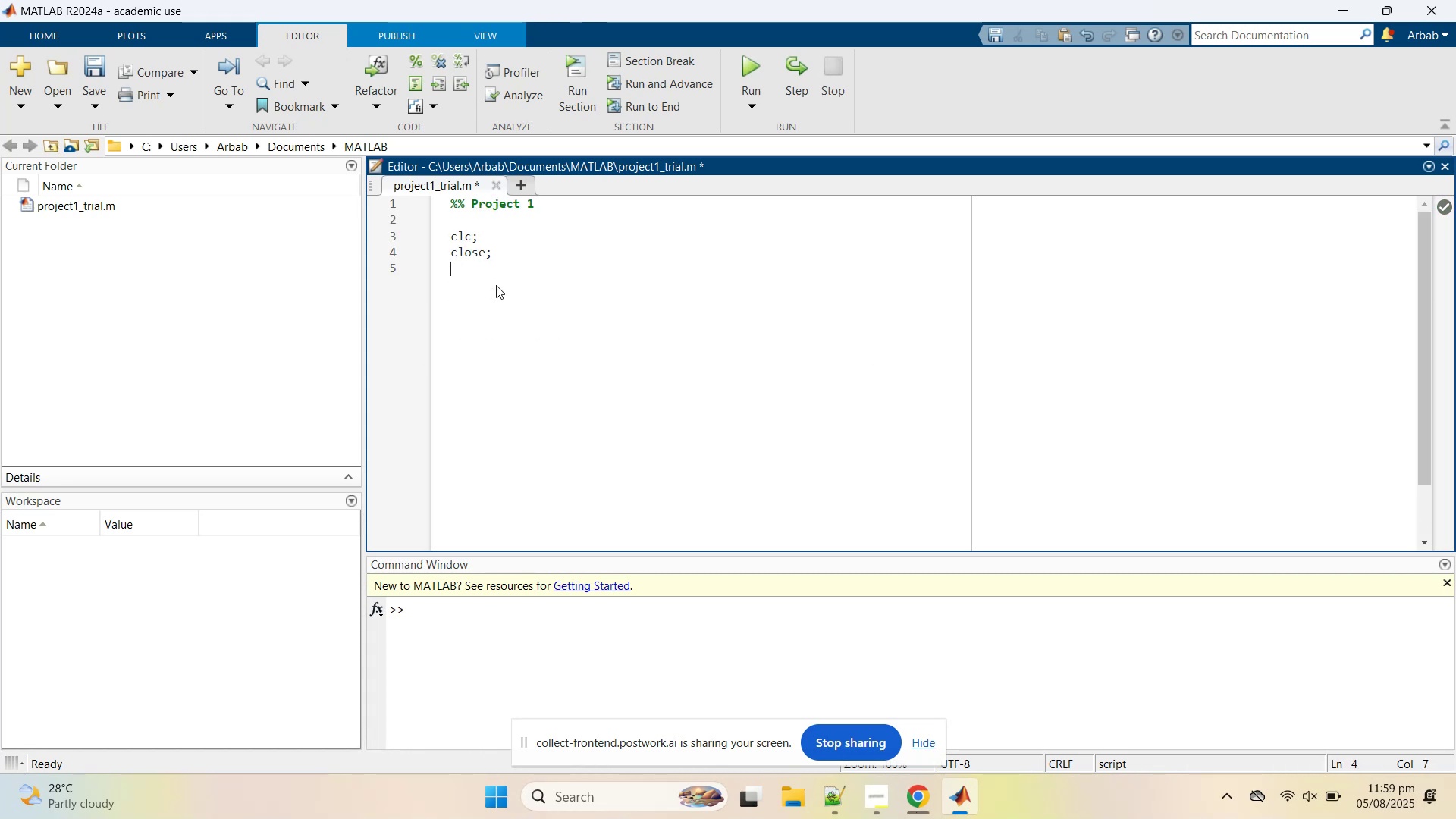 
type(clear; )
 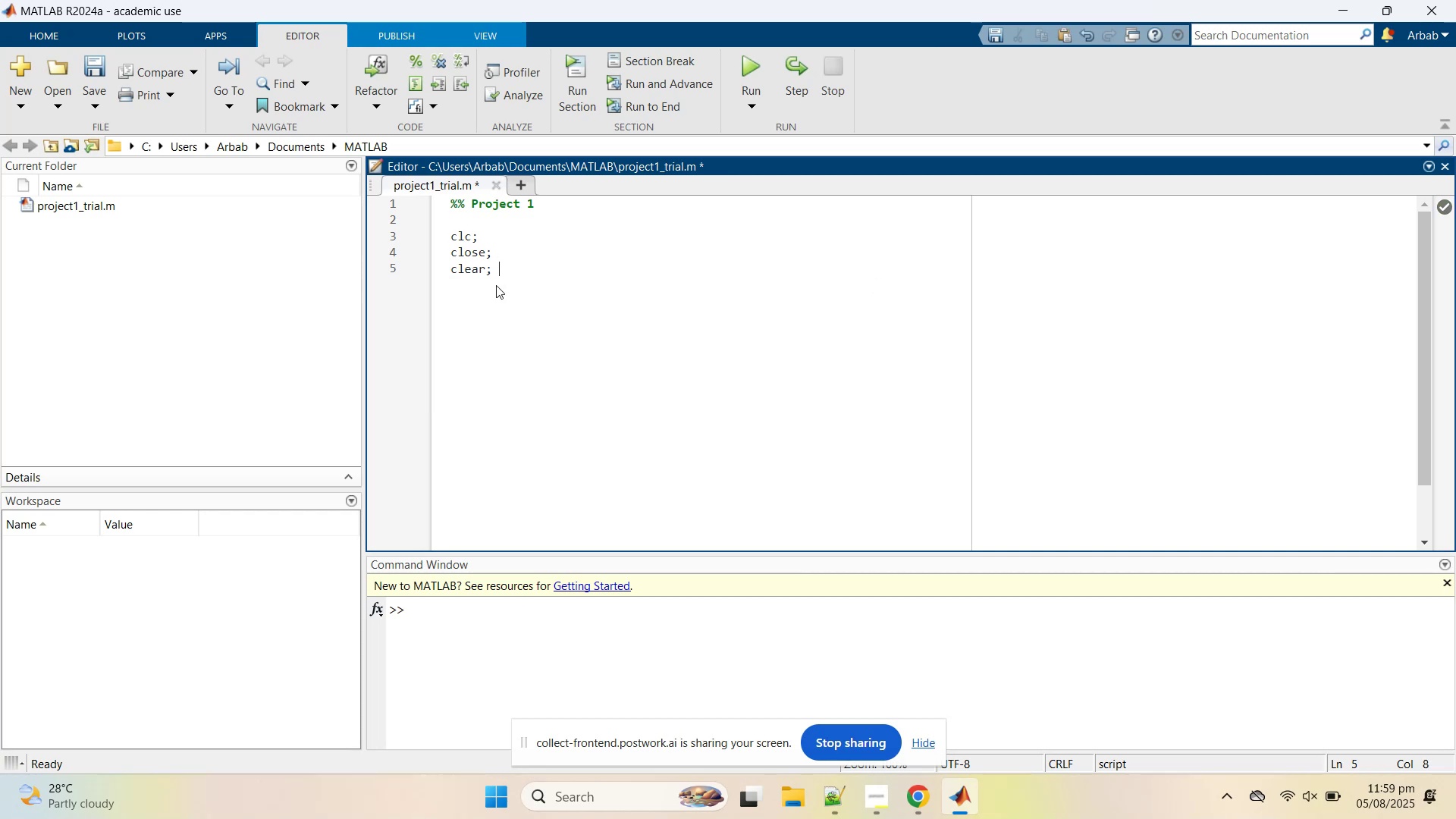 
key(ArrowUp)
 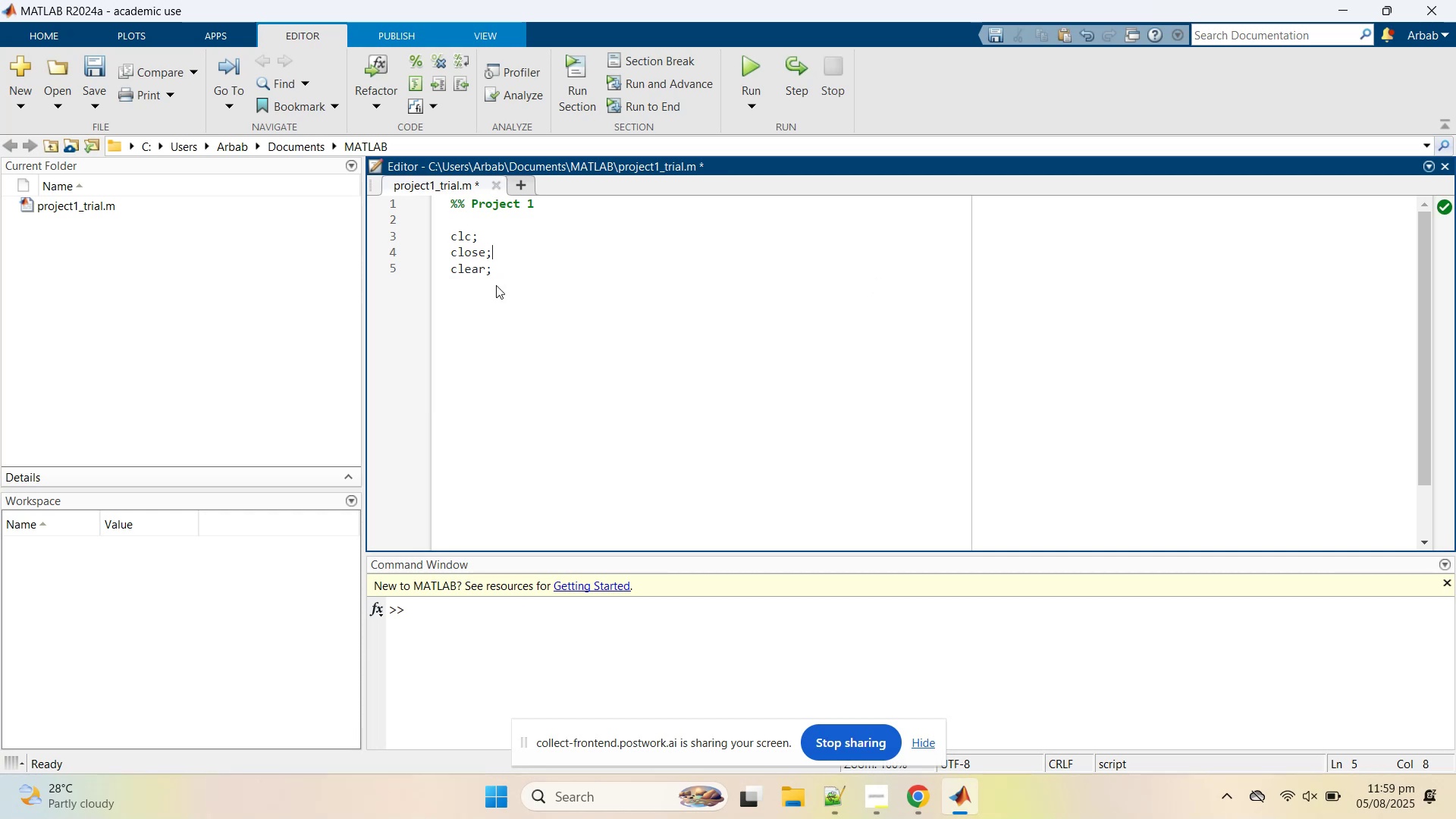 
key(ArrowLeft)
 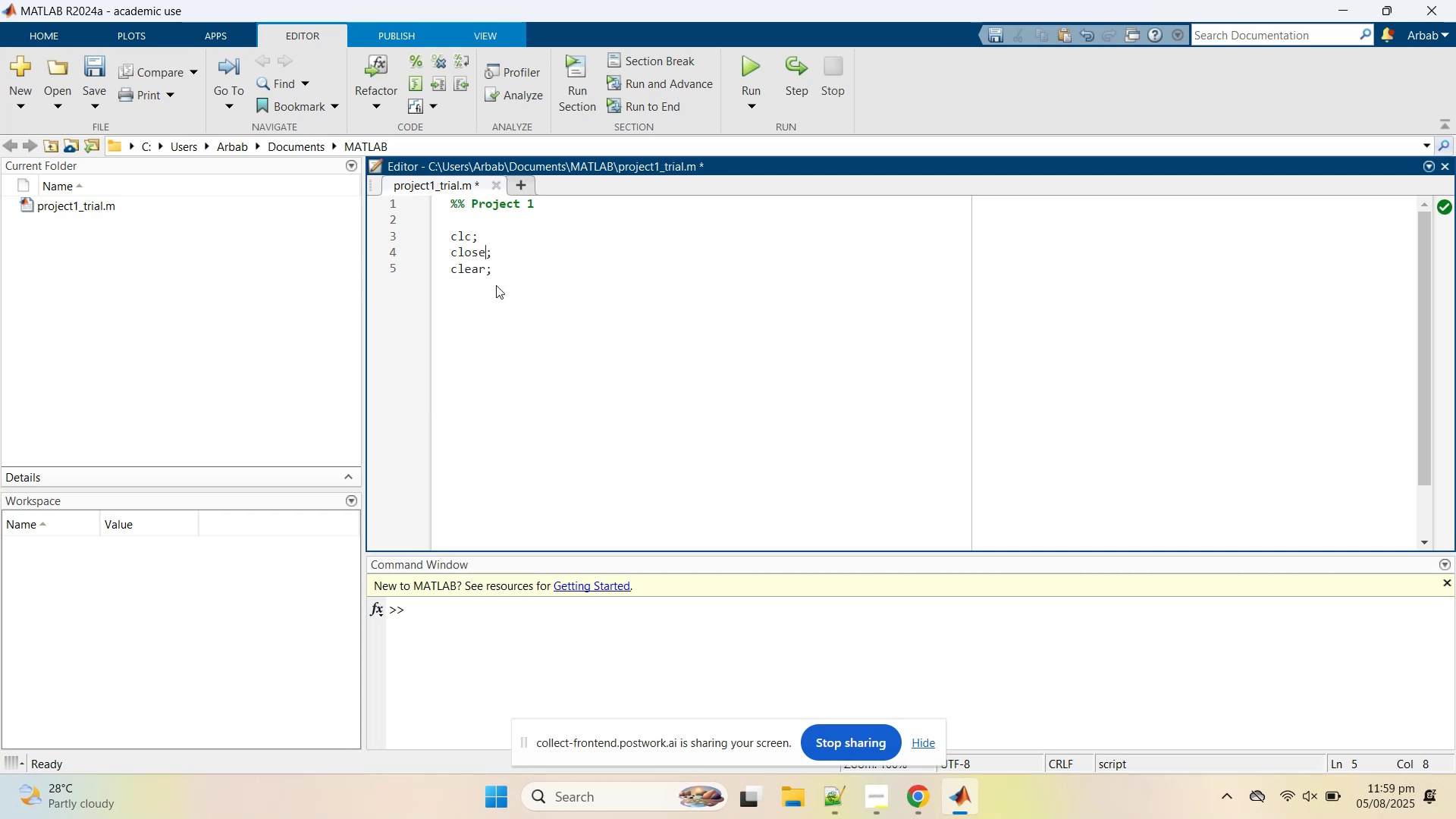 
type( all)
 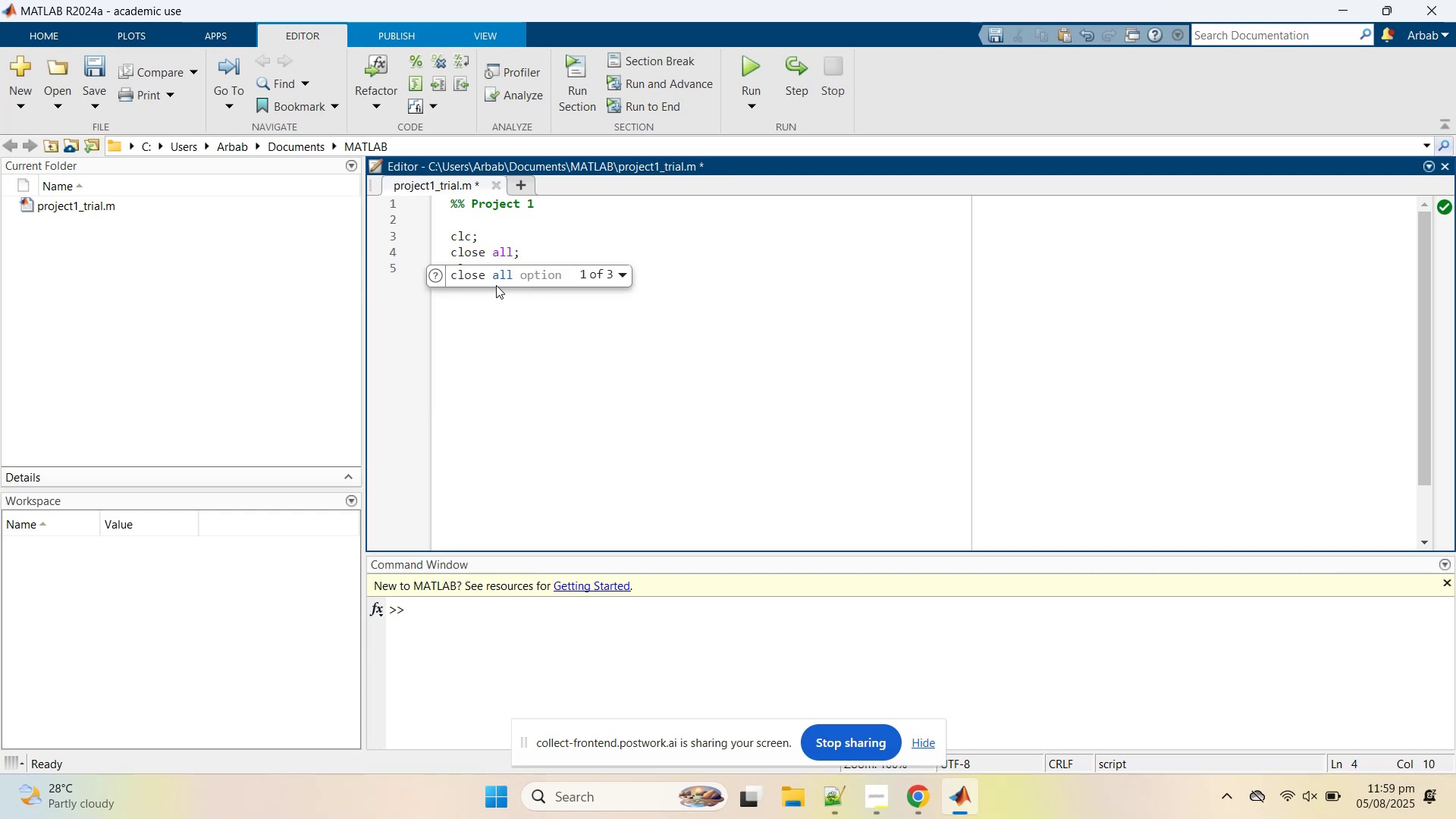 
hold_key(key=ArrowDown, duration=0.36)
 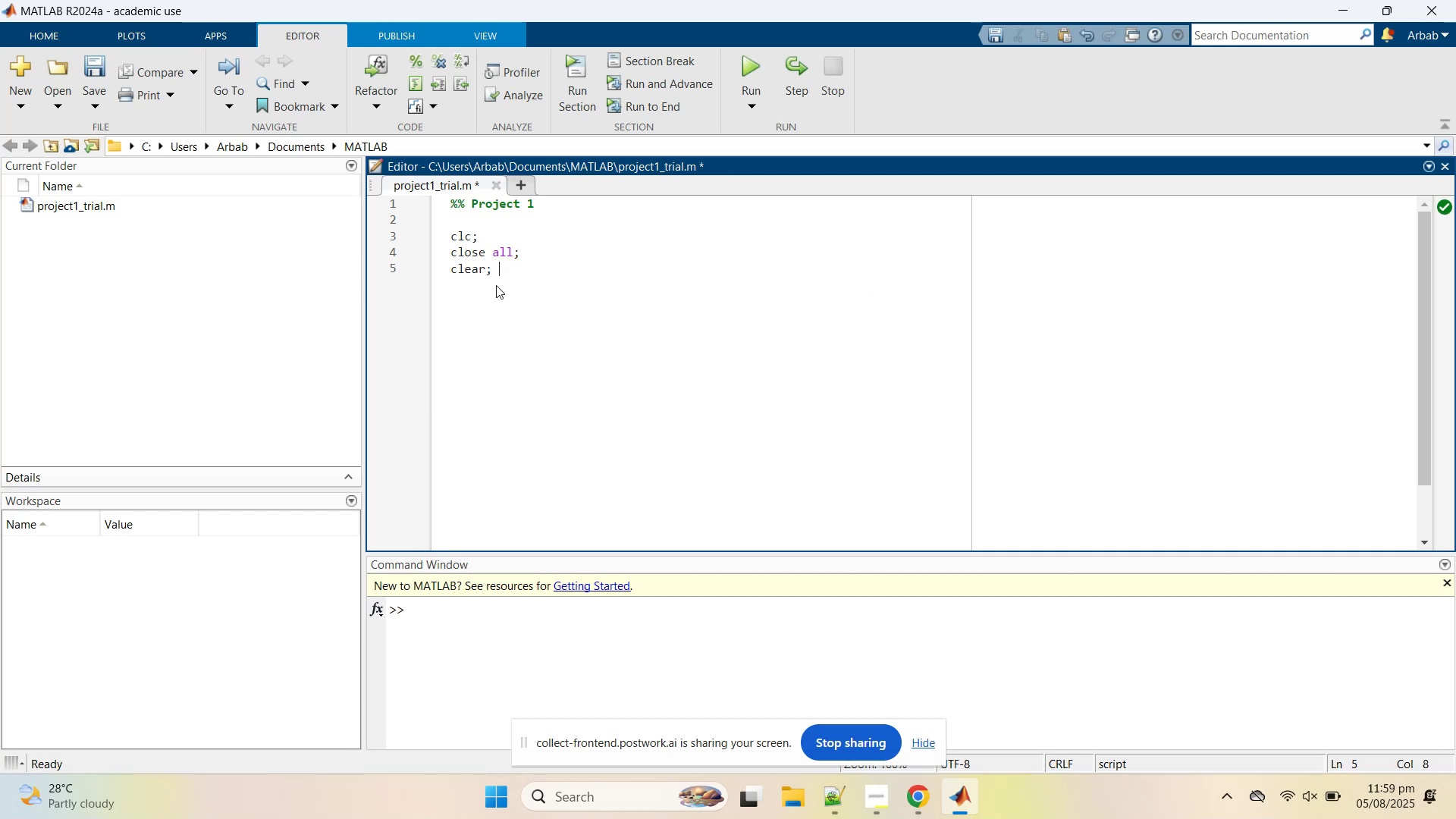 
key(ArrowDown)
 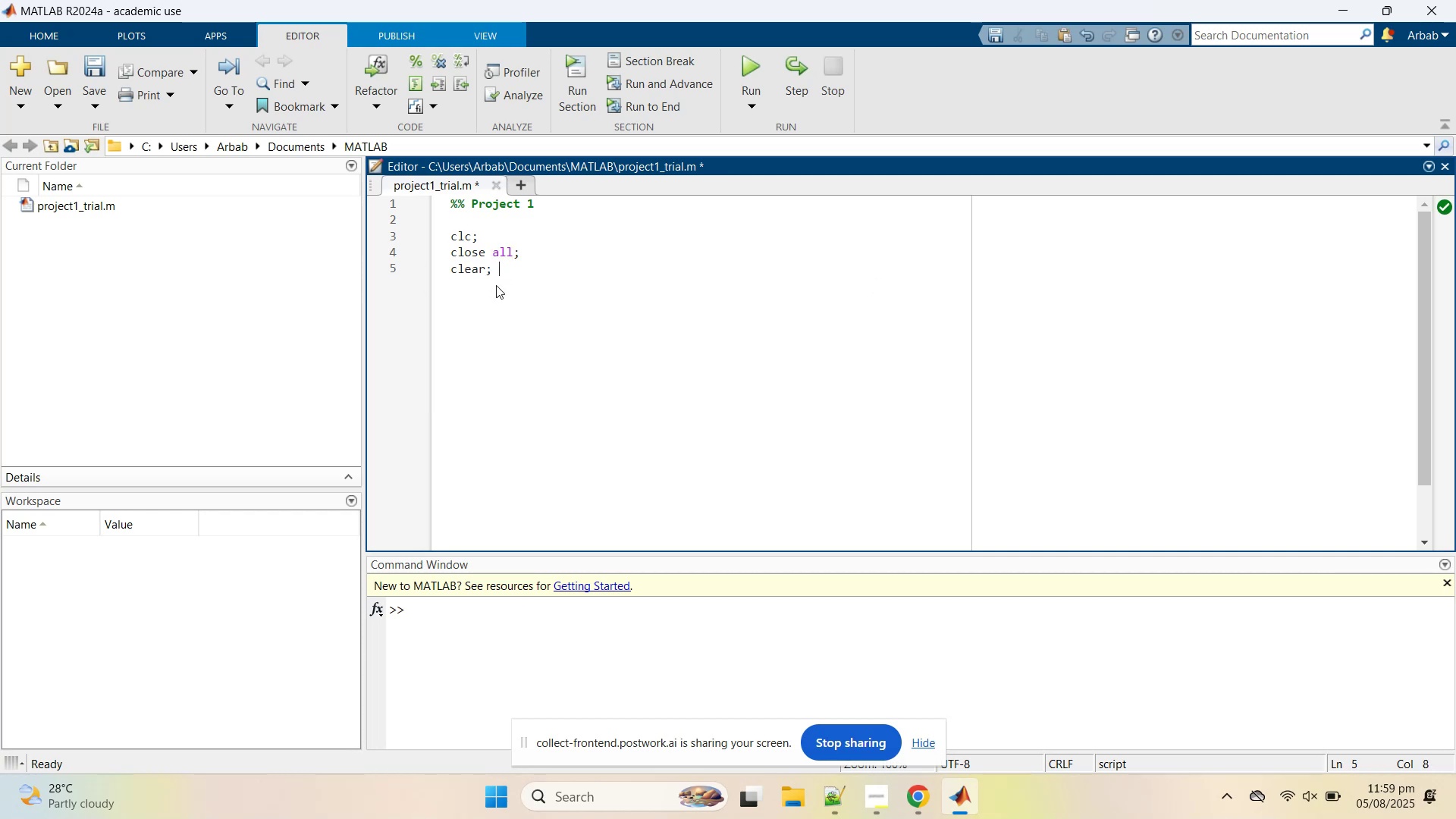 
key(Shift+Enter)
 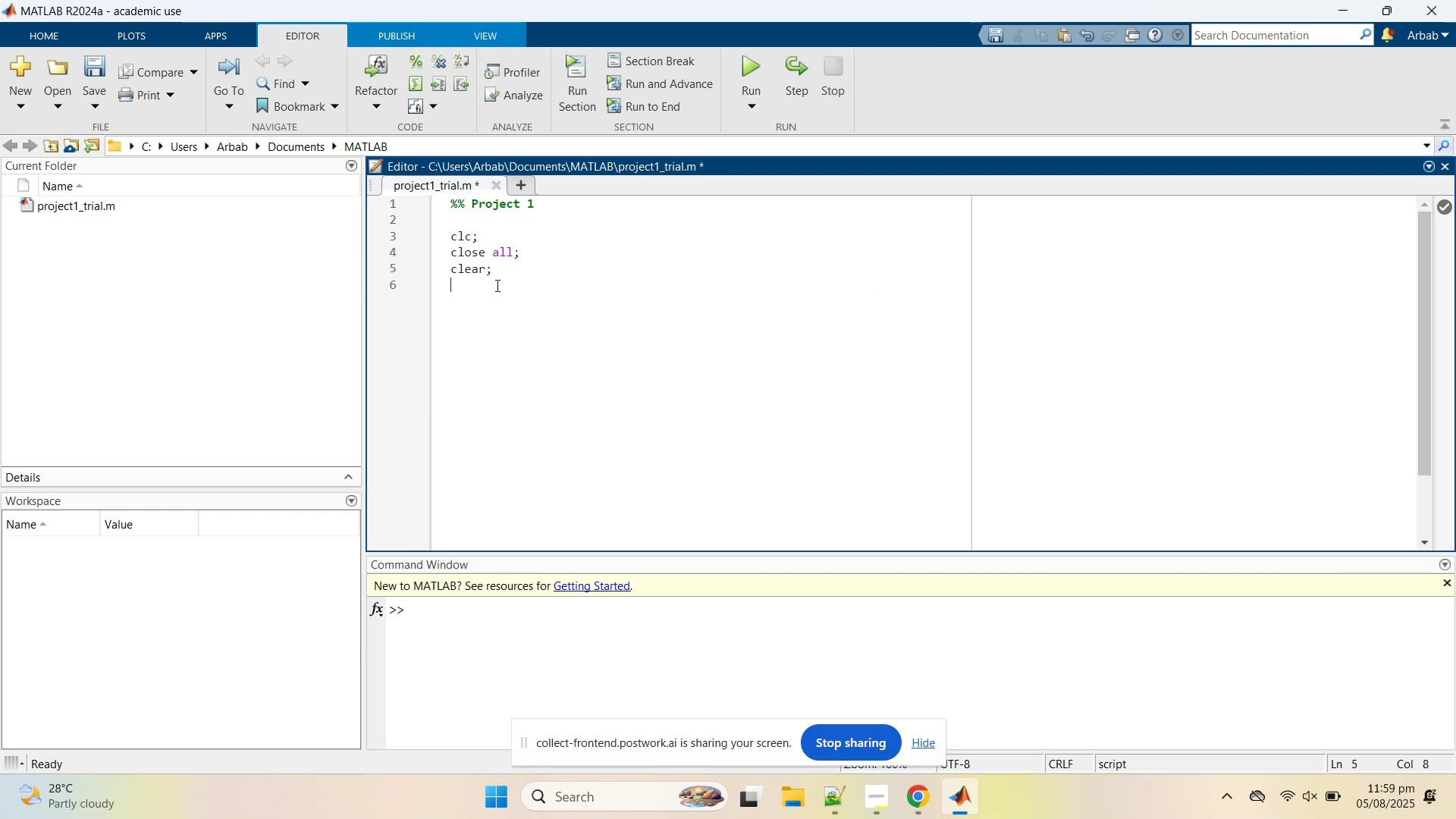 
key(Shift+Enter)
 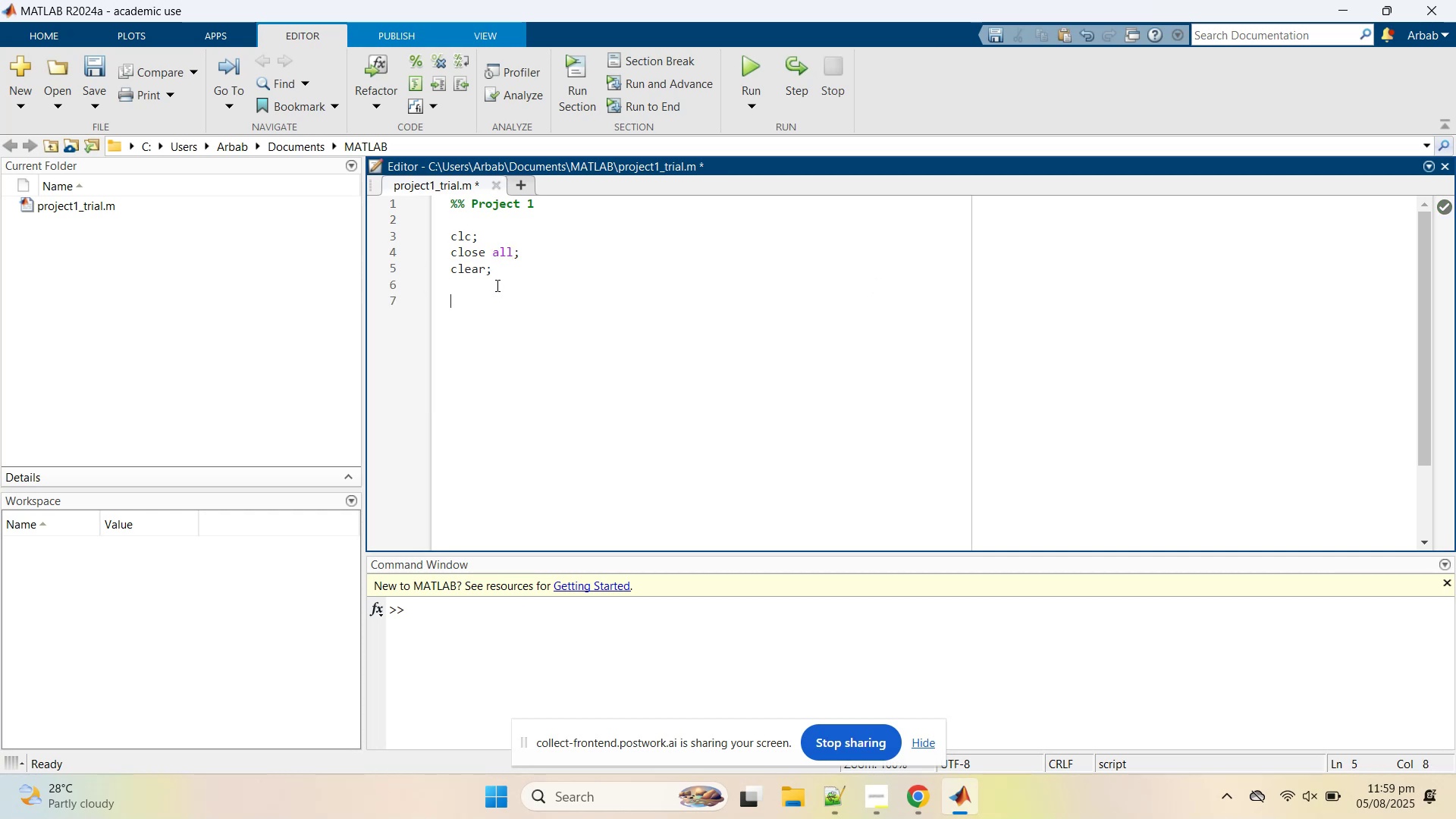 
hold_key(key=ShiftRight, duration=0.3)
 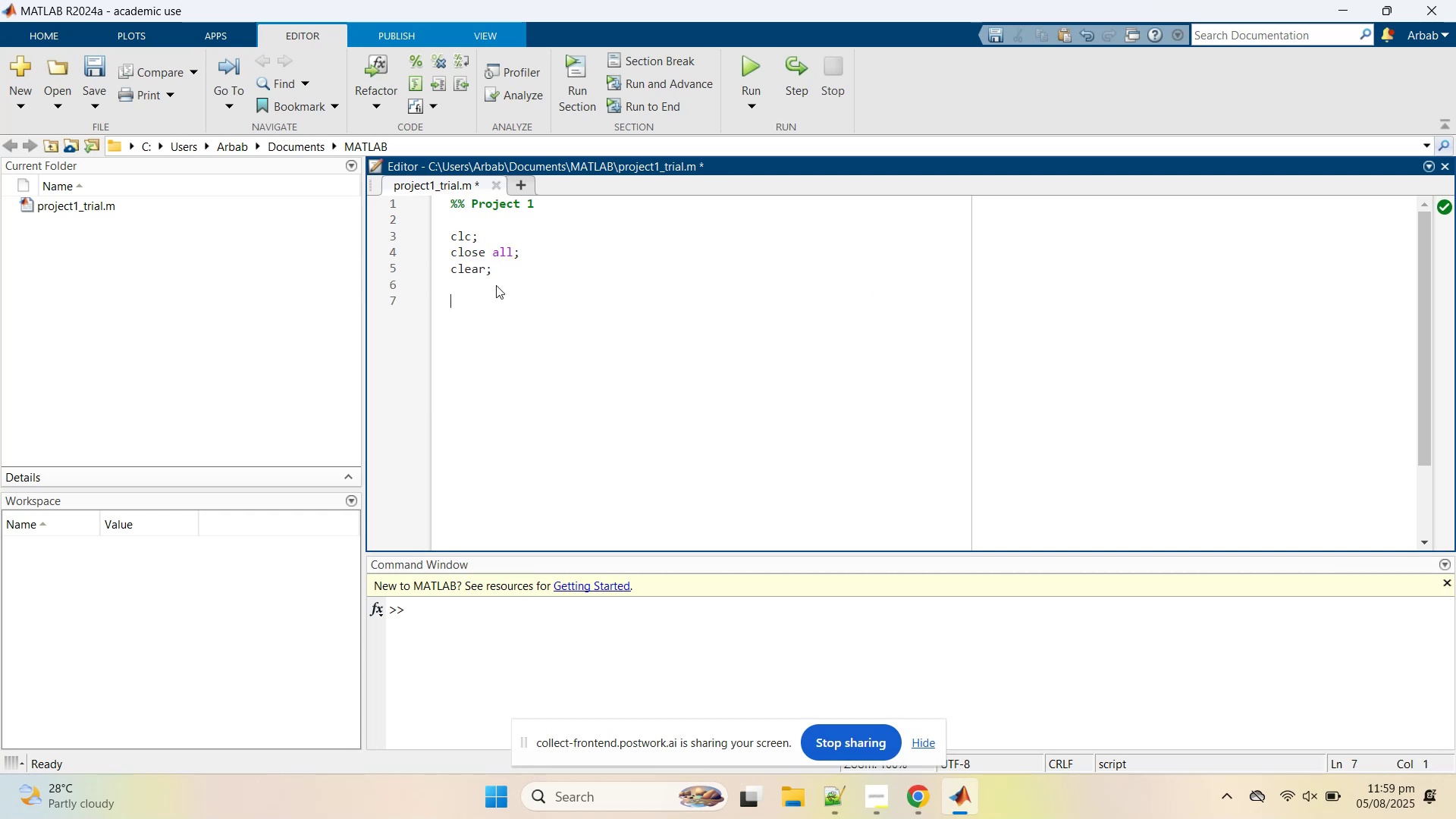 
type(%%  )
 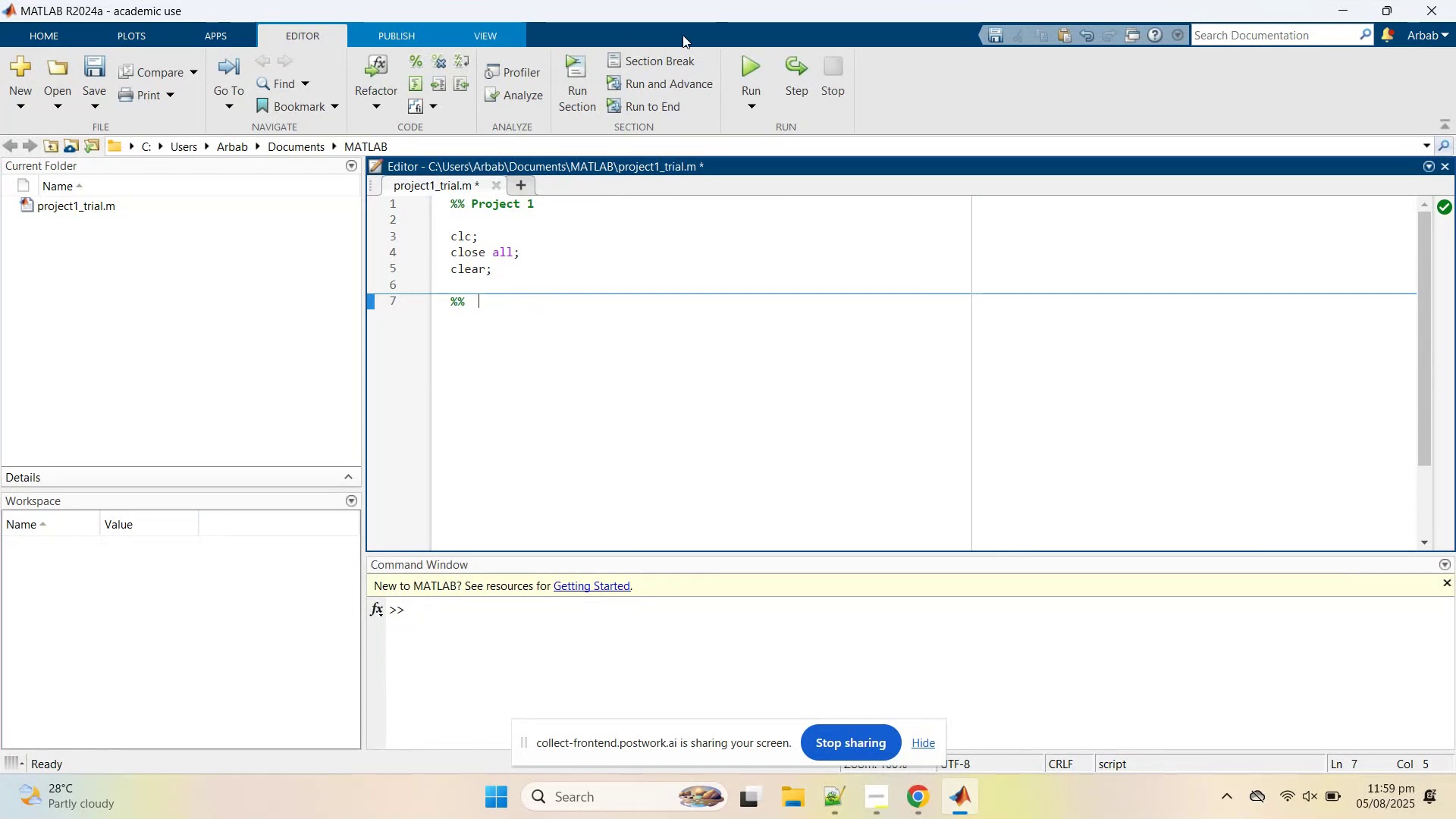 
left_click([503, 404])
 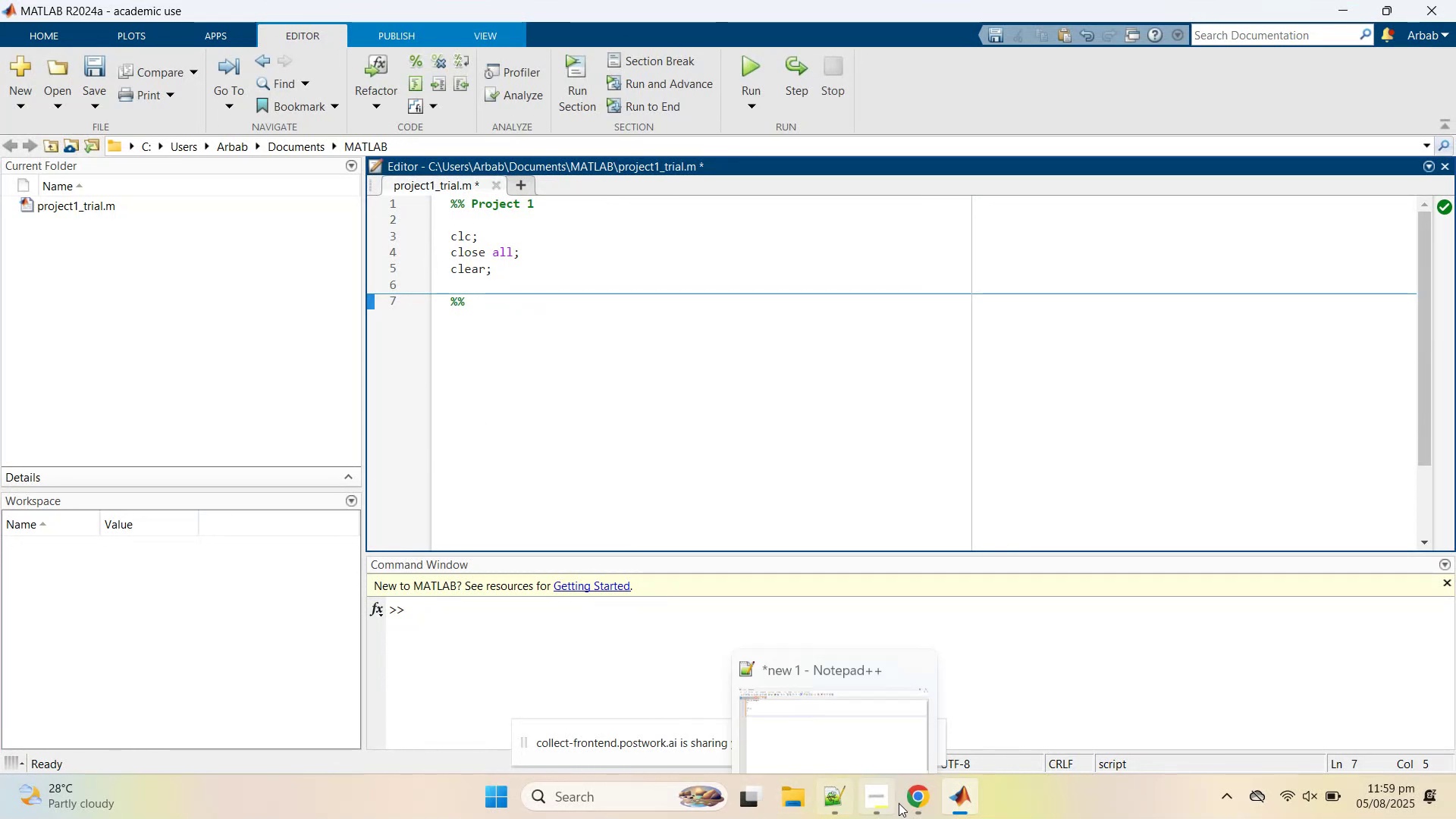 
left_click([917, 798])
 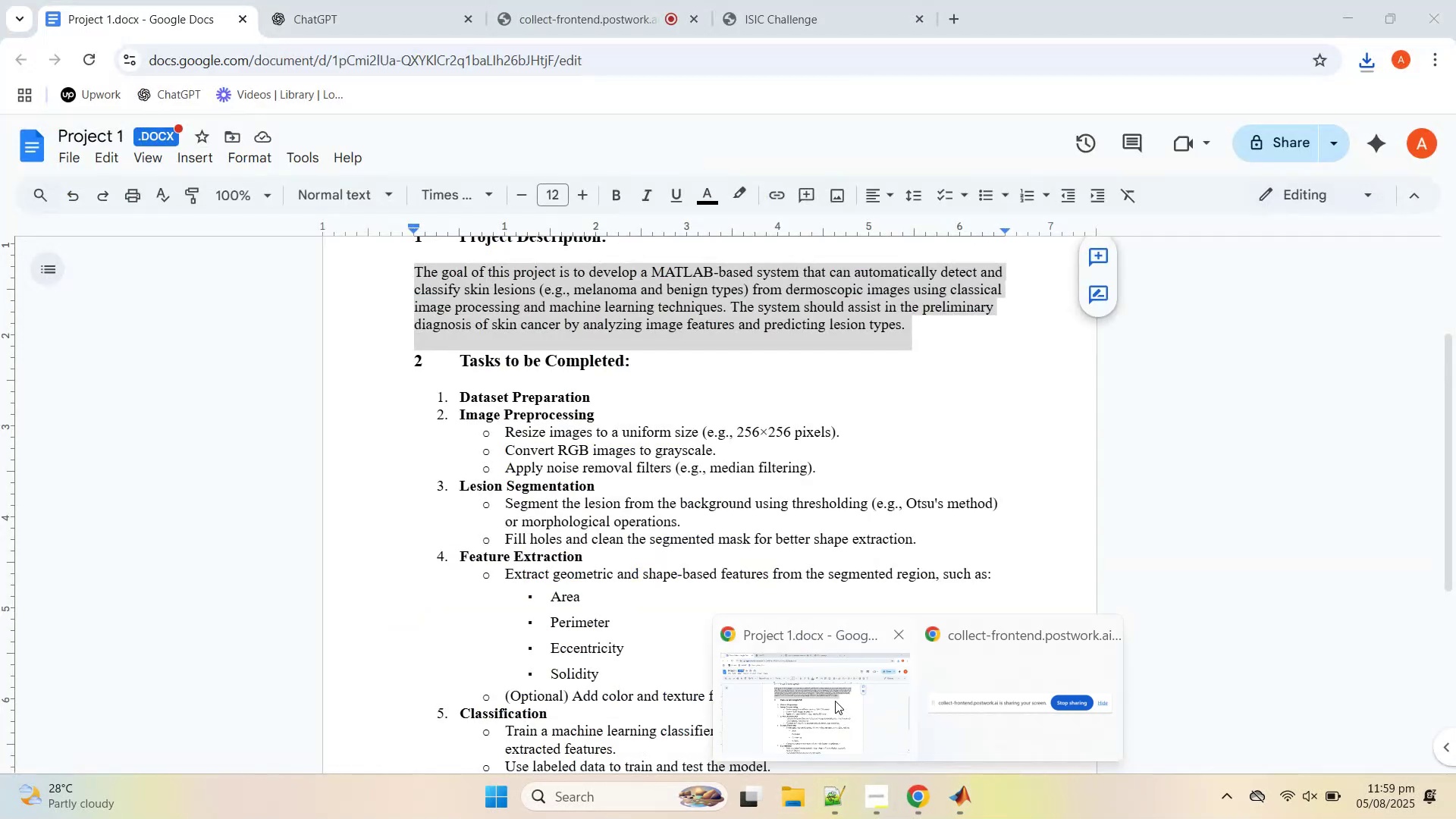 
left_click([835, 701])
 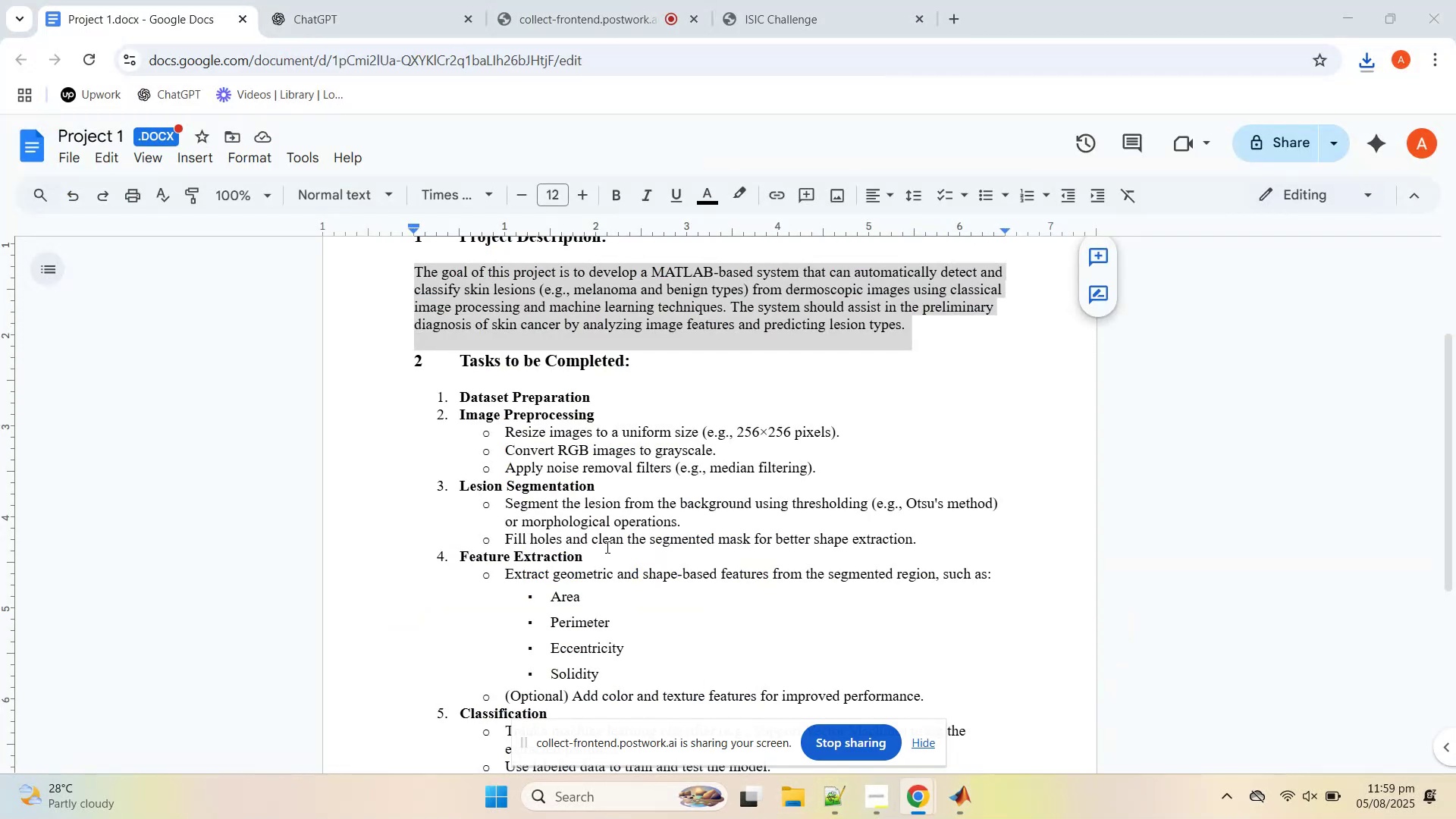 
scroll: coordinate [564, 519], scroll_direction: down, amount: 1.0
 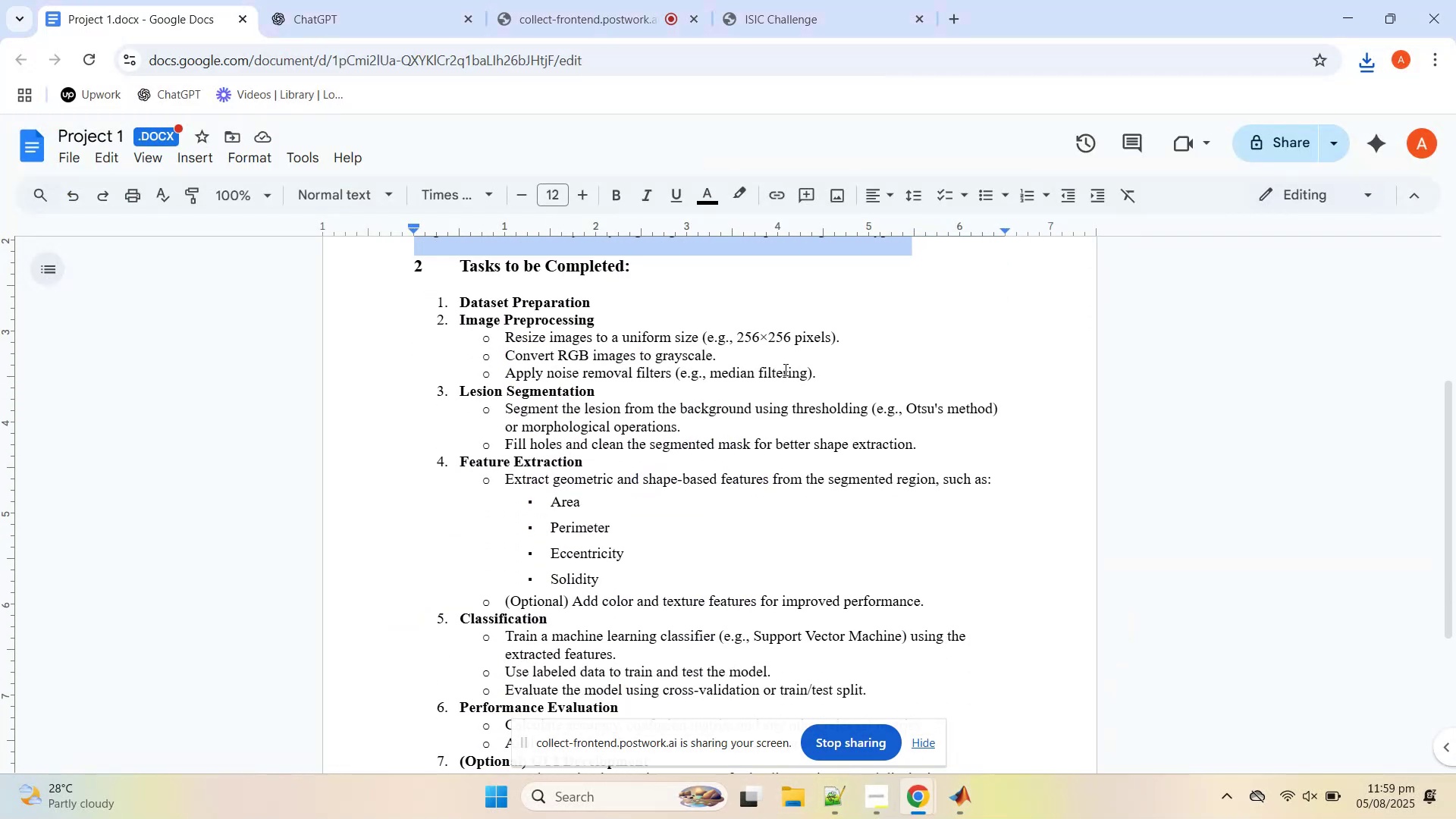 
left_click_drag(start_coordinate=[821, 375], to_coordinate=[476, 337])
 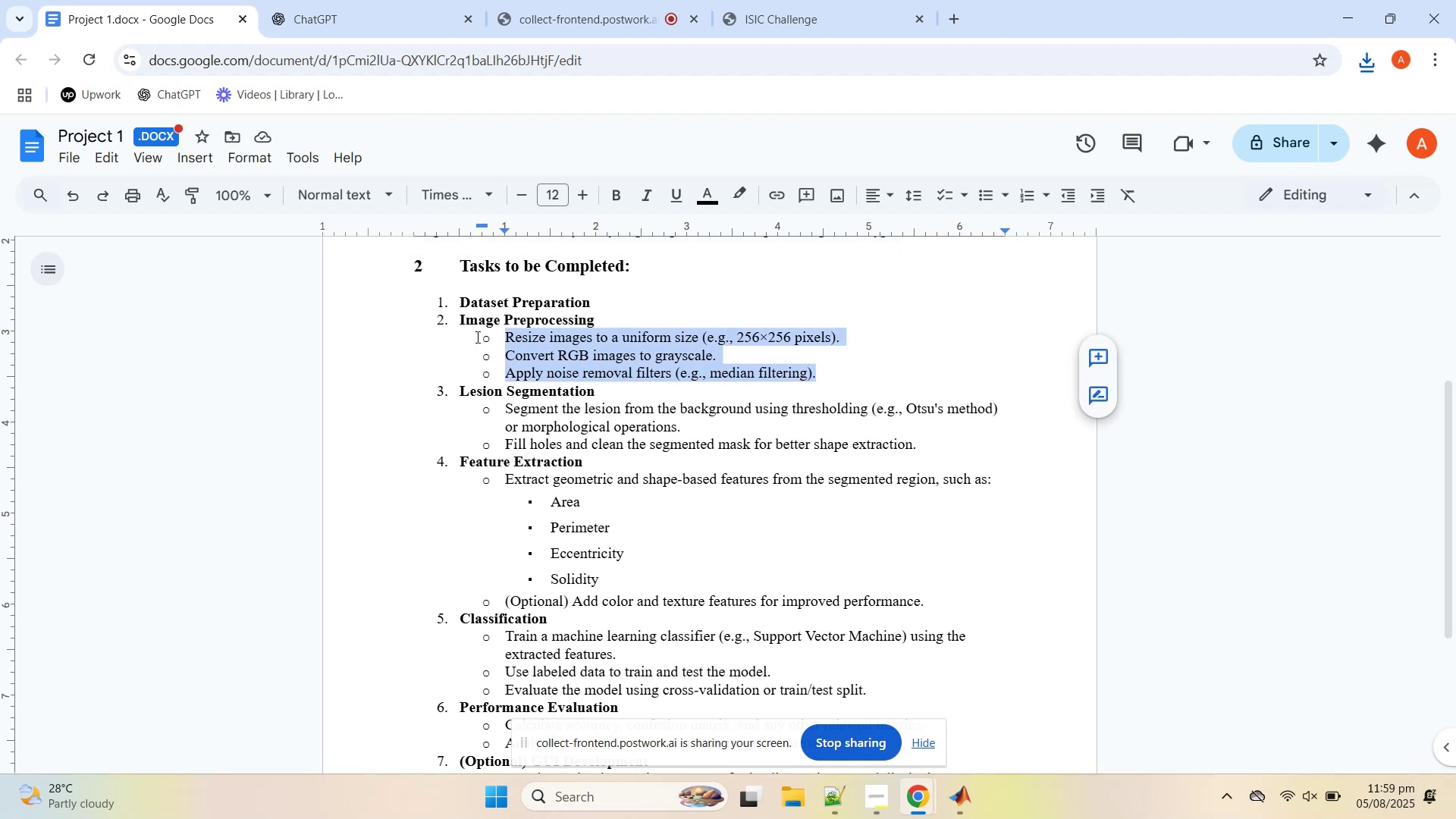 
key(Control+C)
 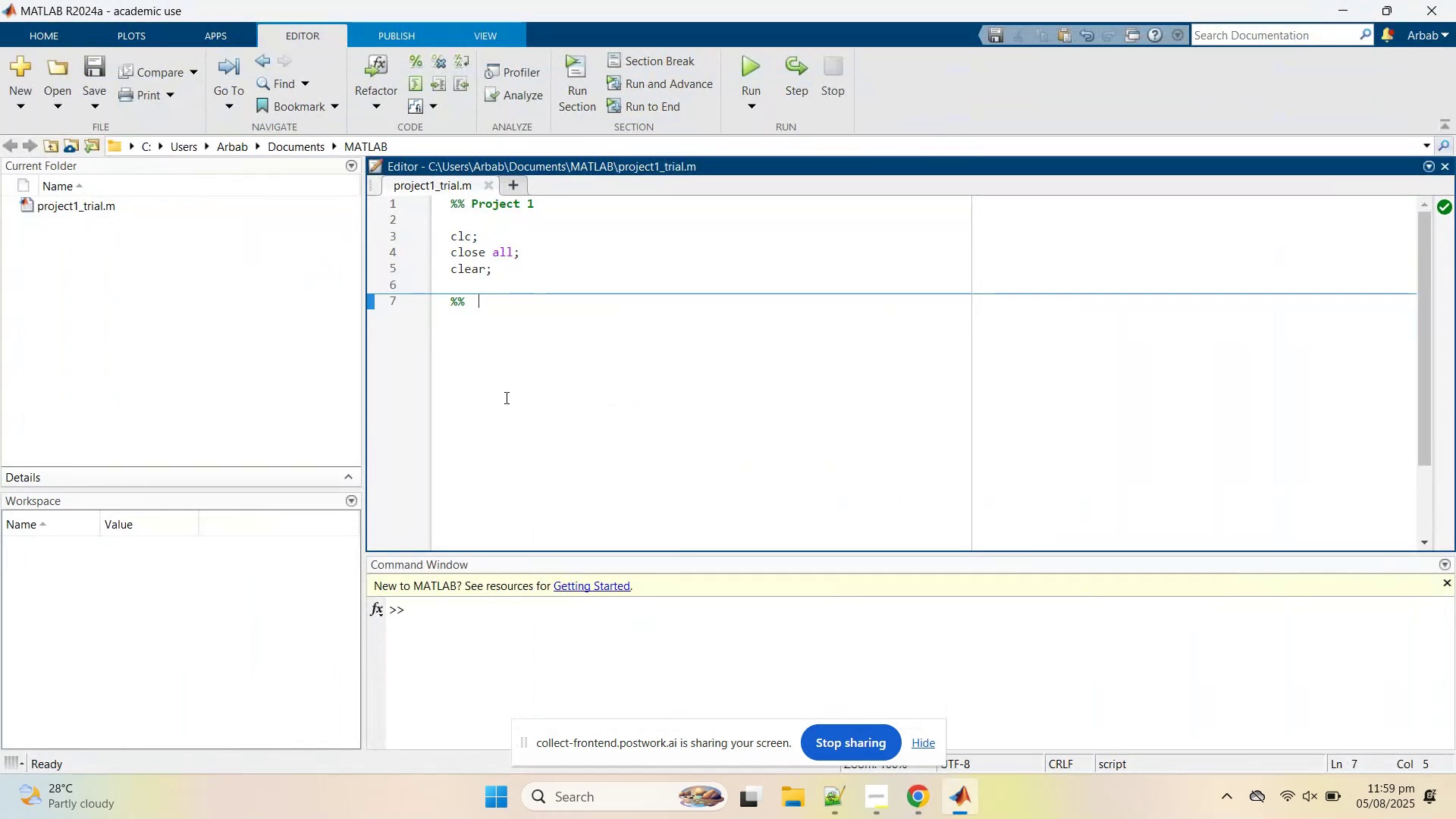 
left_click([529, 373])
 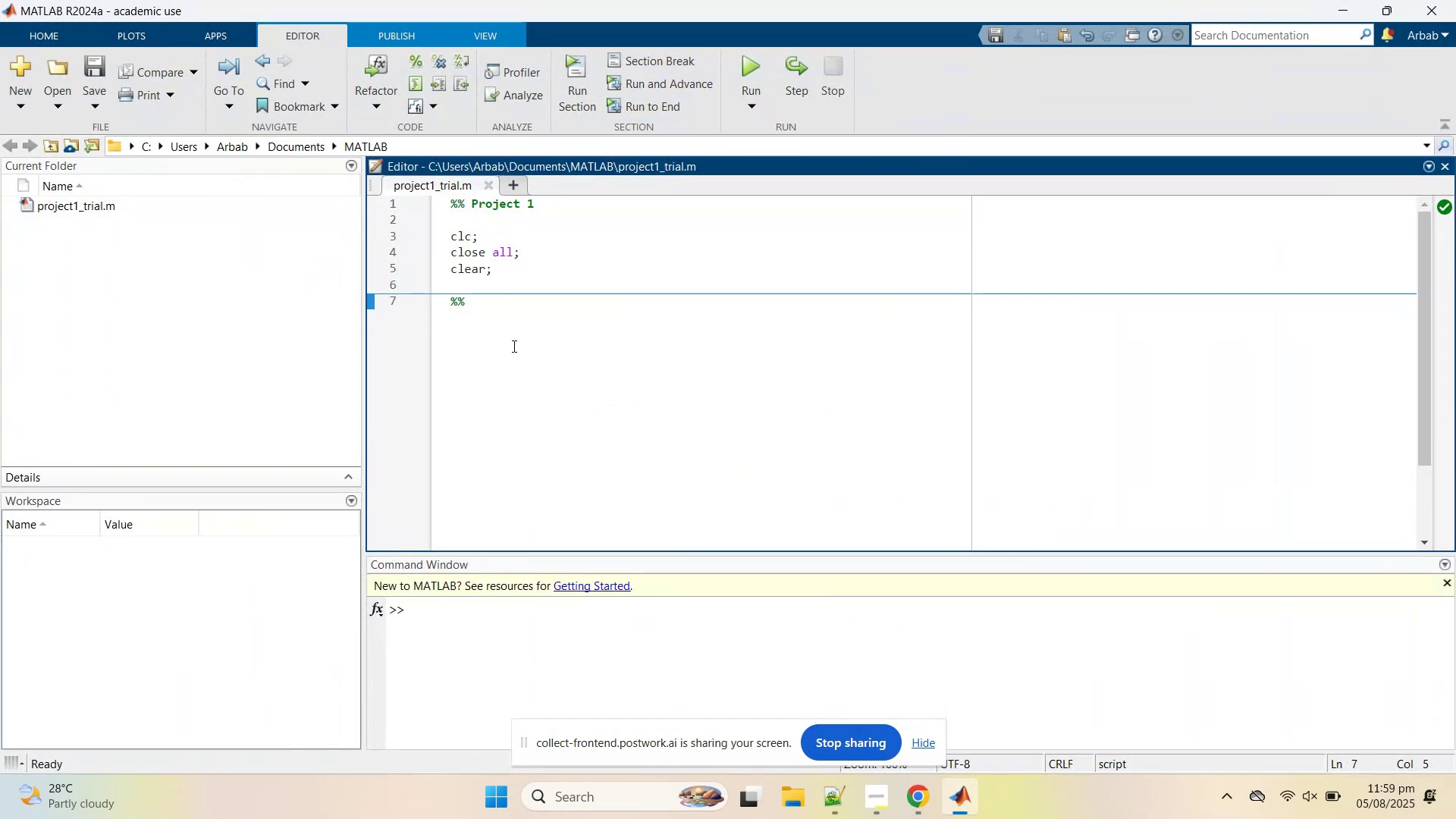 
key(Enter)
 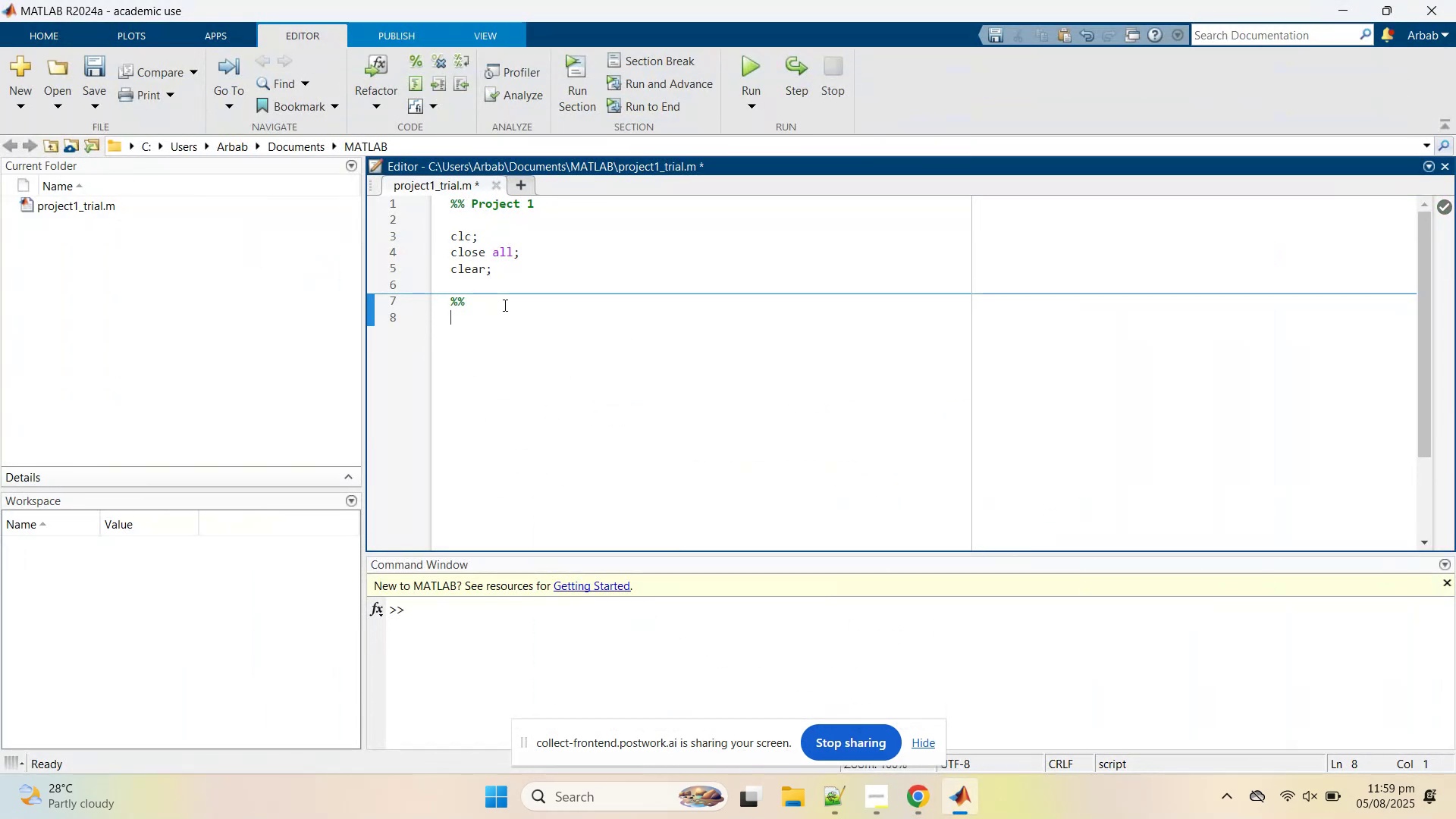 
left_click([504, 304])
 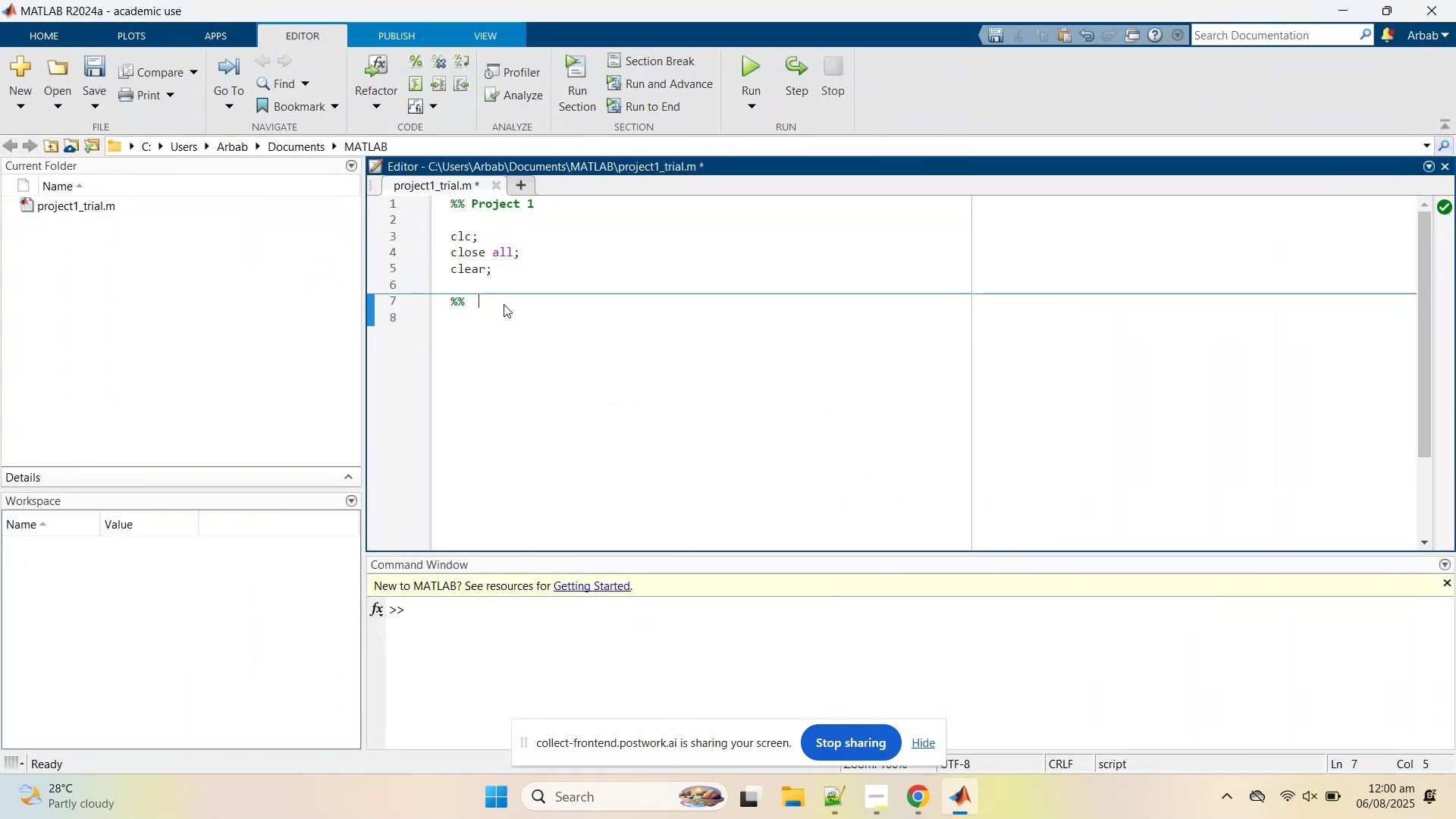 
type(Step 2)
 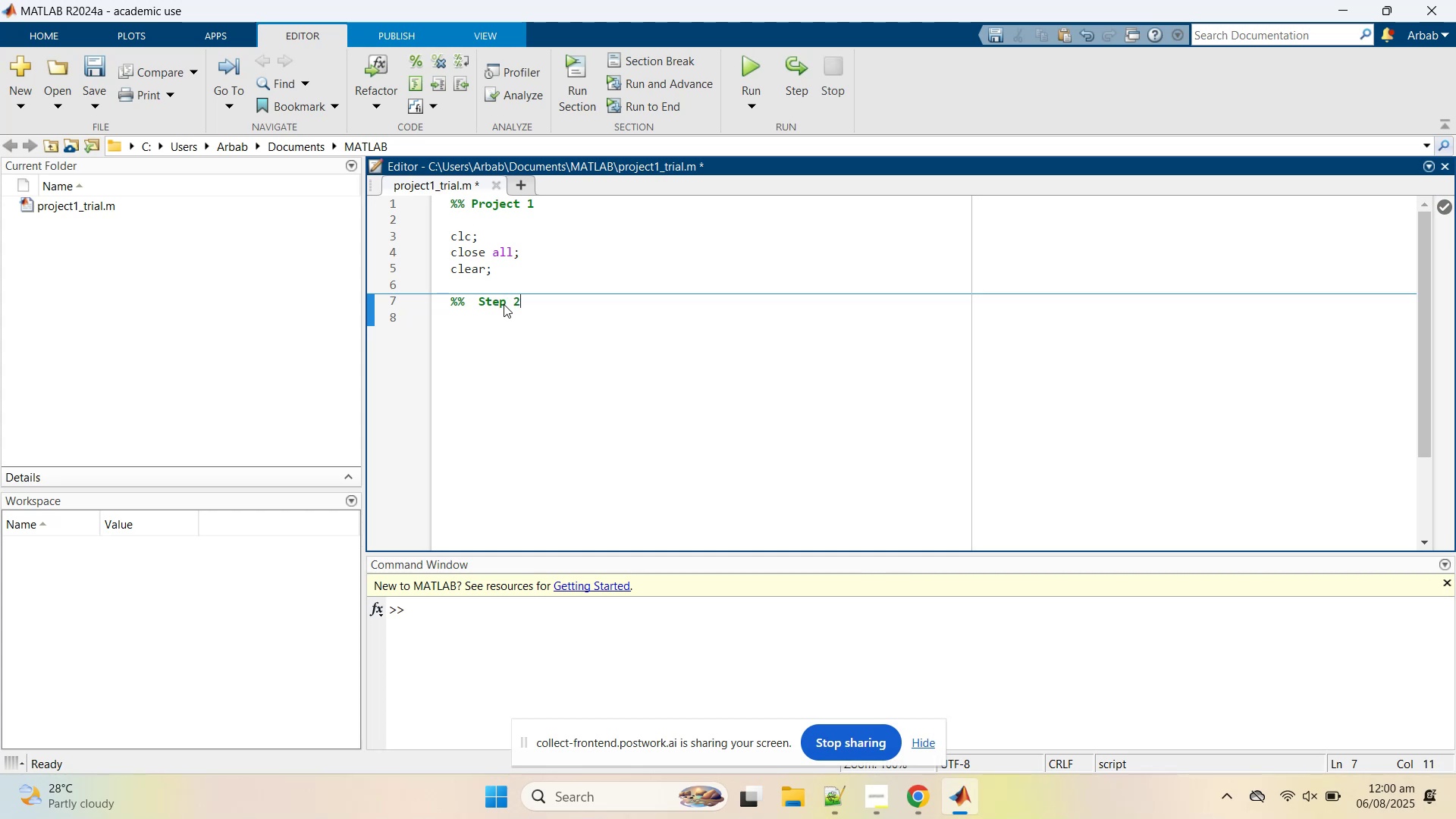 
key(Enter)
 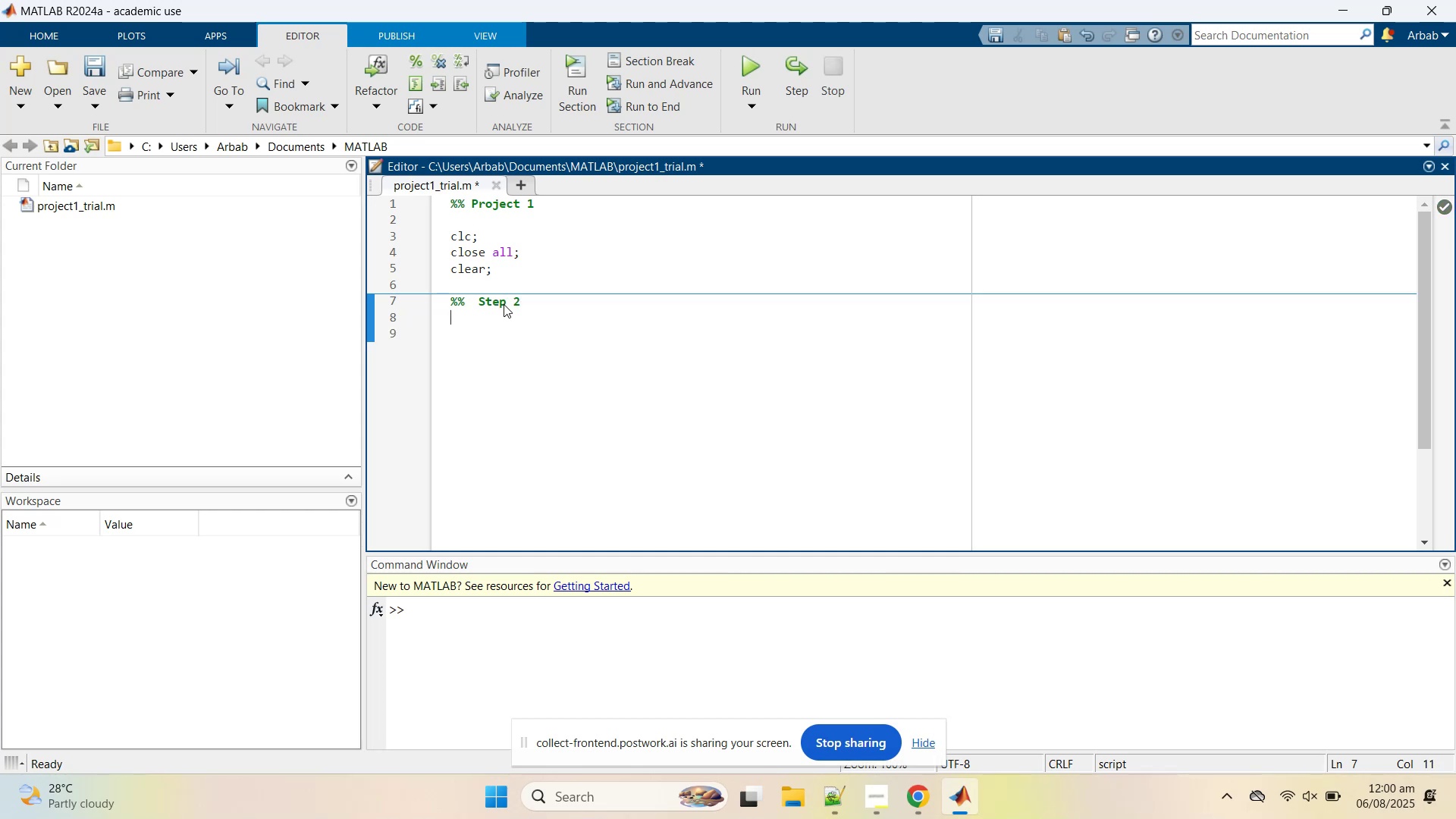 
key(Enter)
 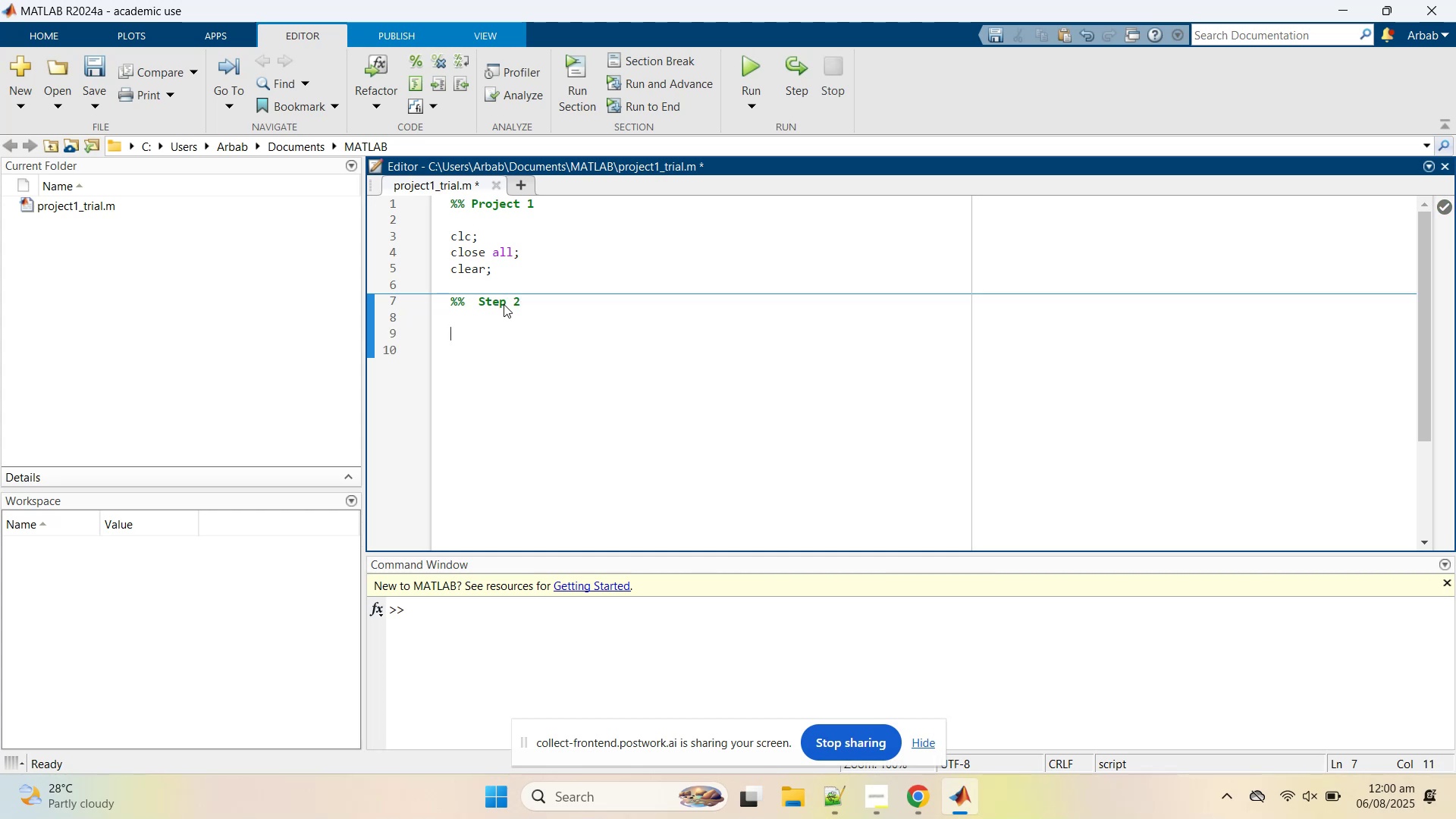 
key(Control+V)
 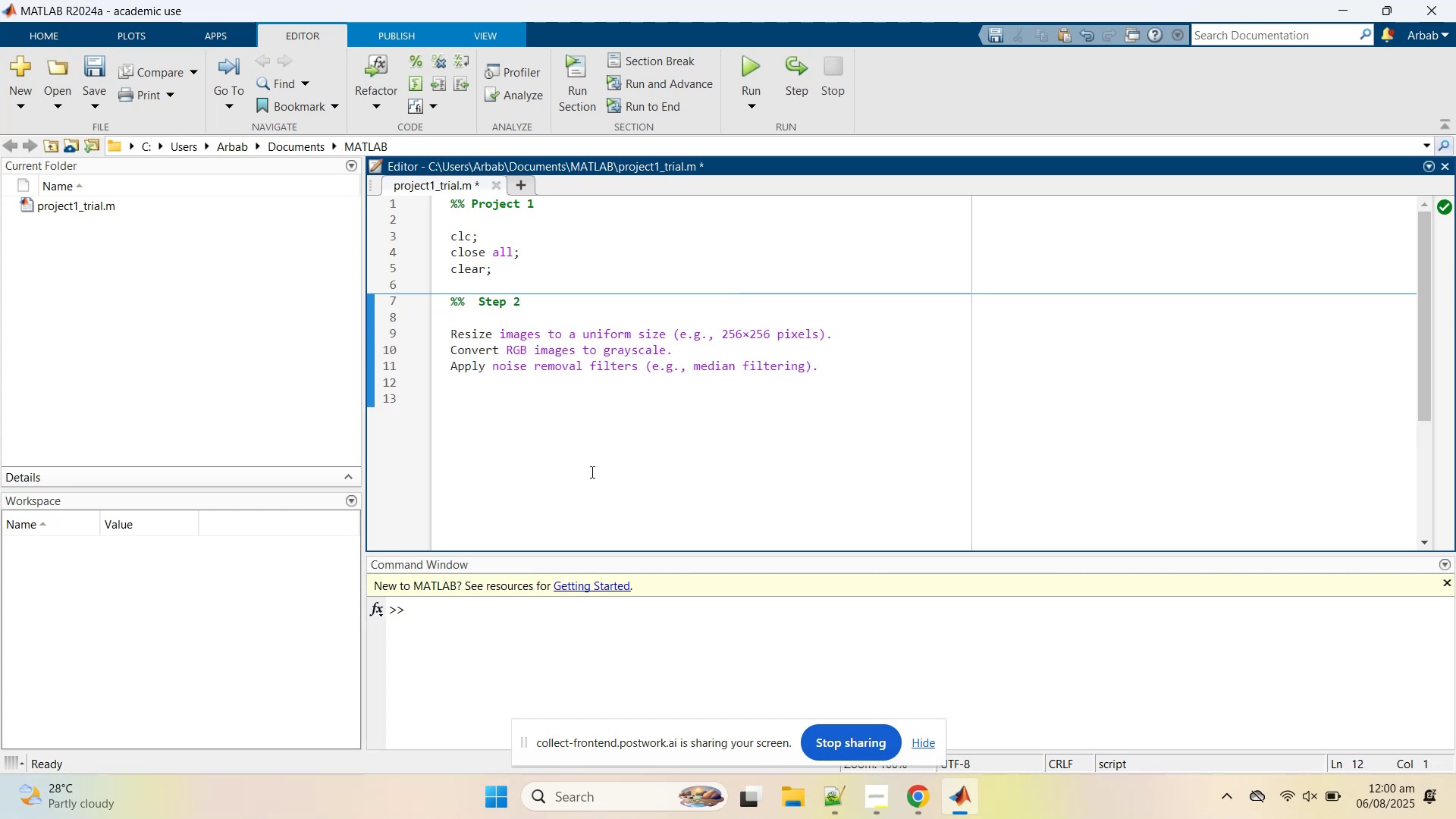 
left_click([630, 358])
 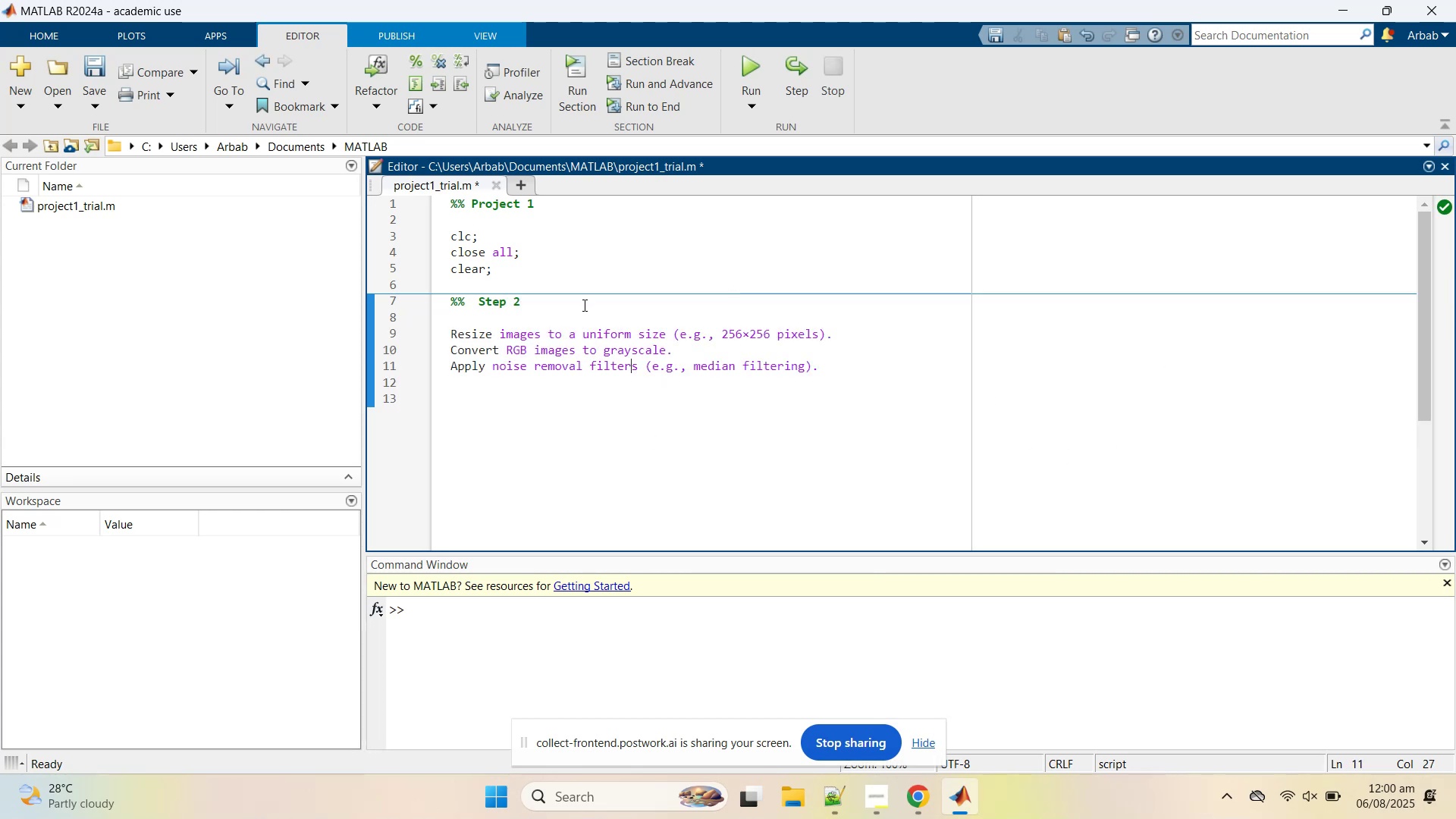 
scroll: coordinate [580, 249], scroll_direction: down, amount: 1.0
 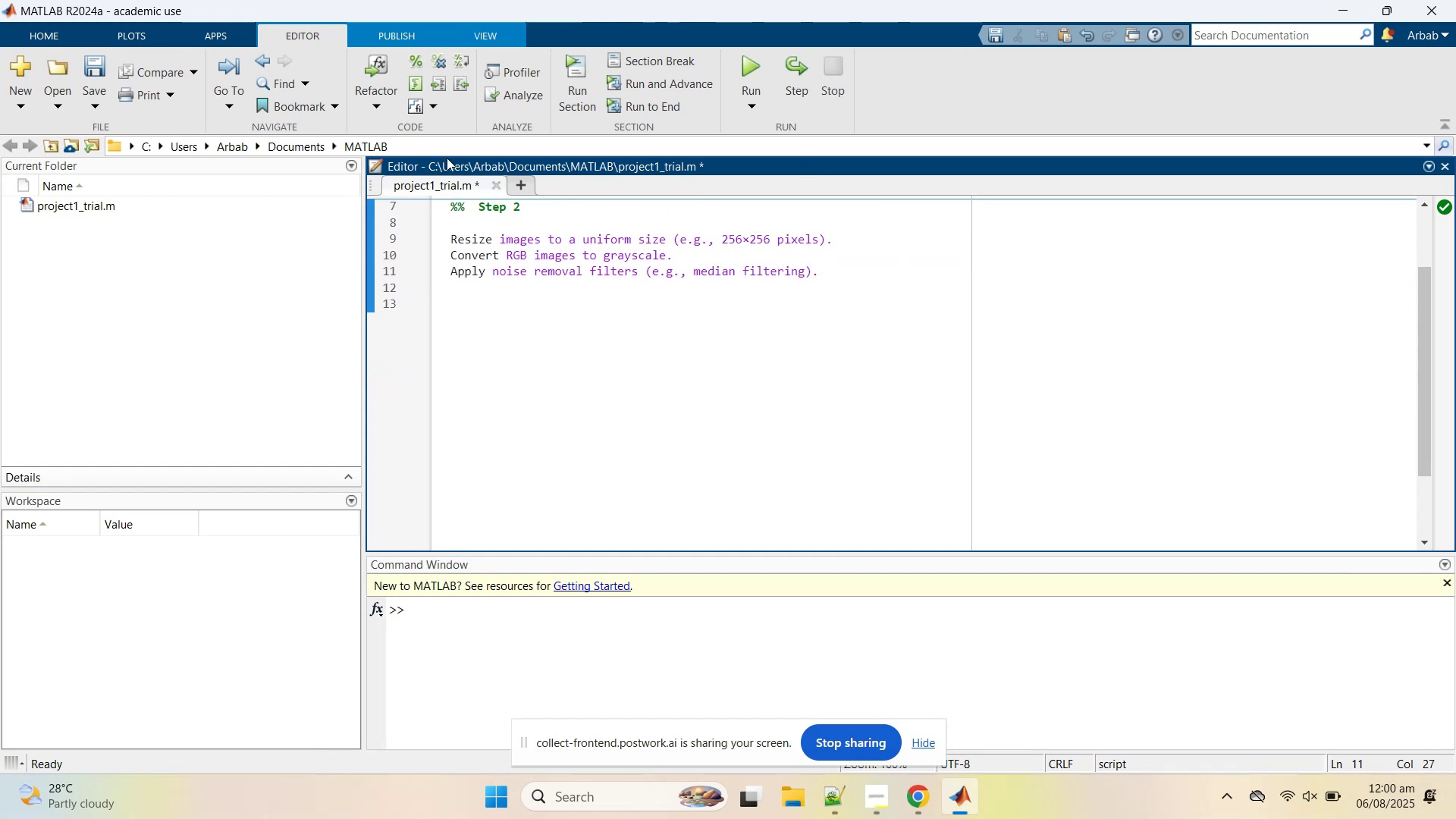 
scroll: coordinate [571, 262], scroll_direction: up, amount: 1.0
 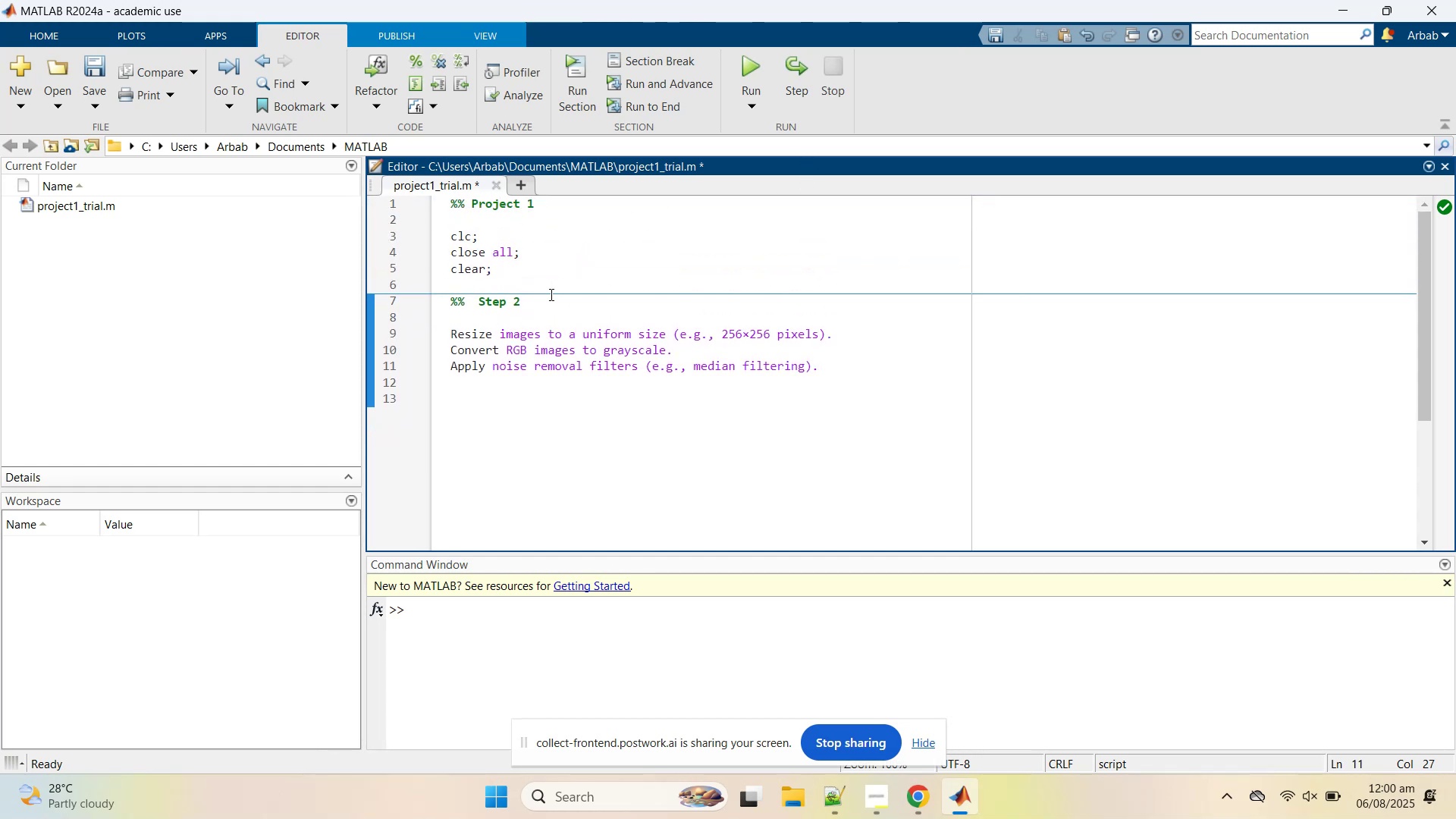 
left_click([533, 306])
 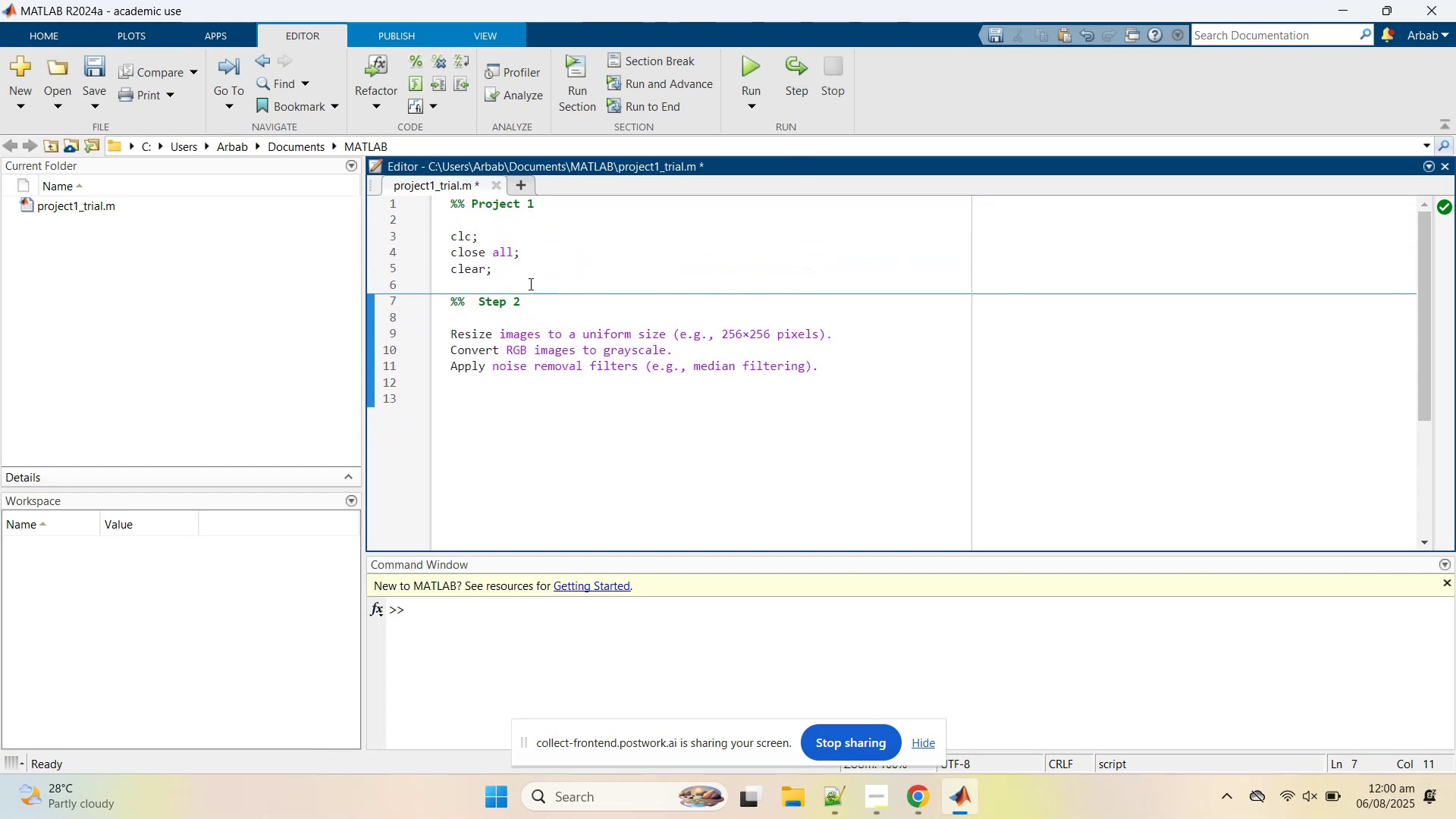 
left_click([527, 279])
 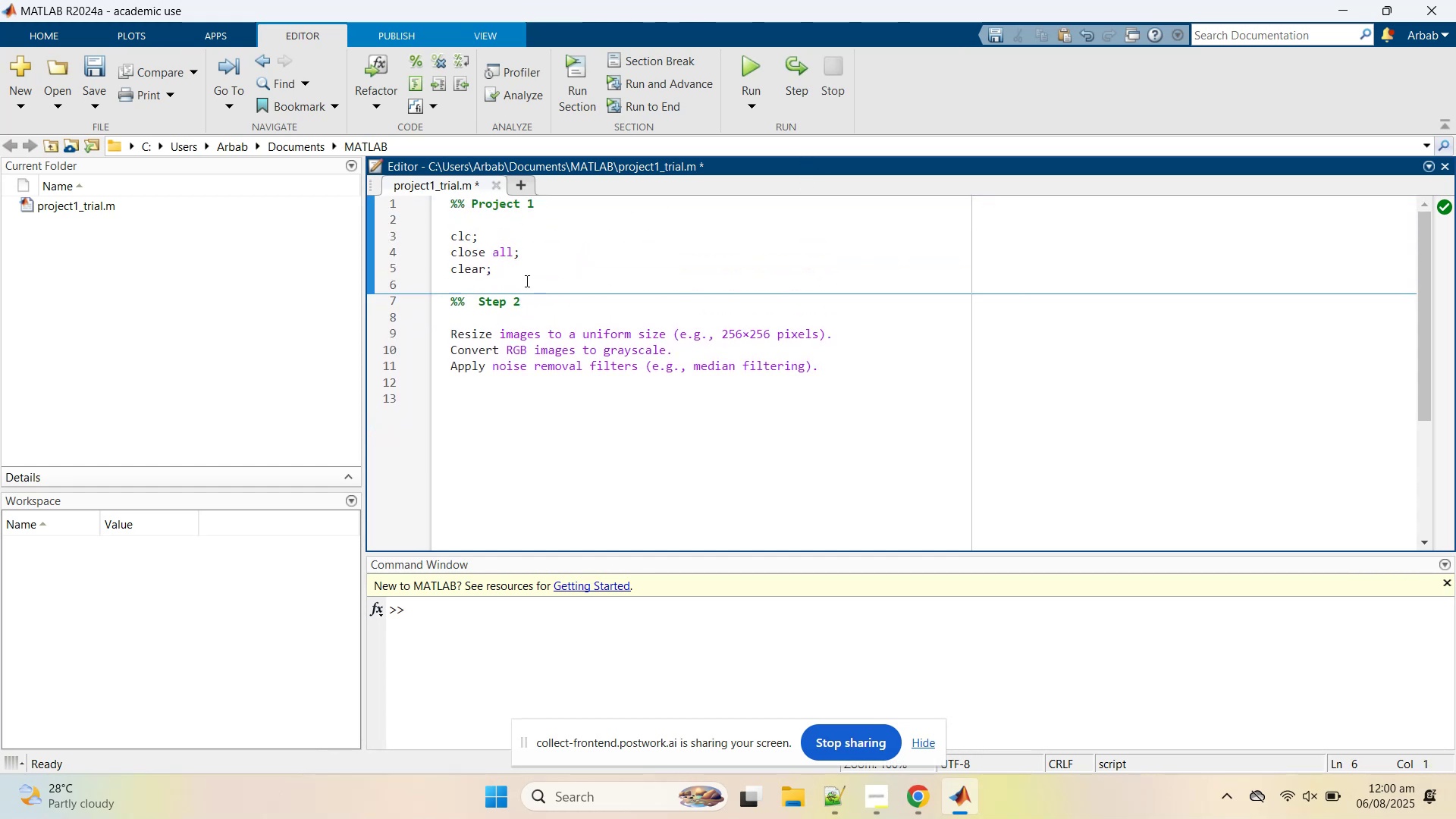 
key(Enter)
 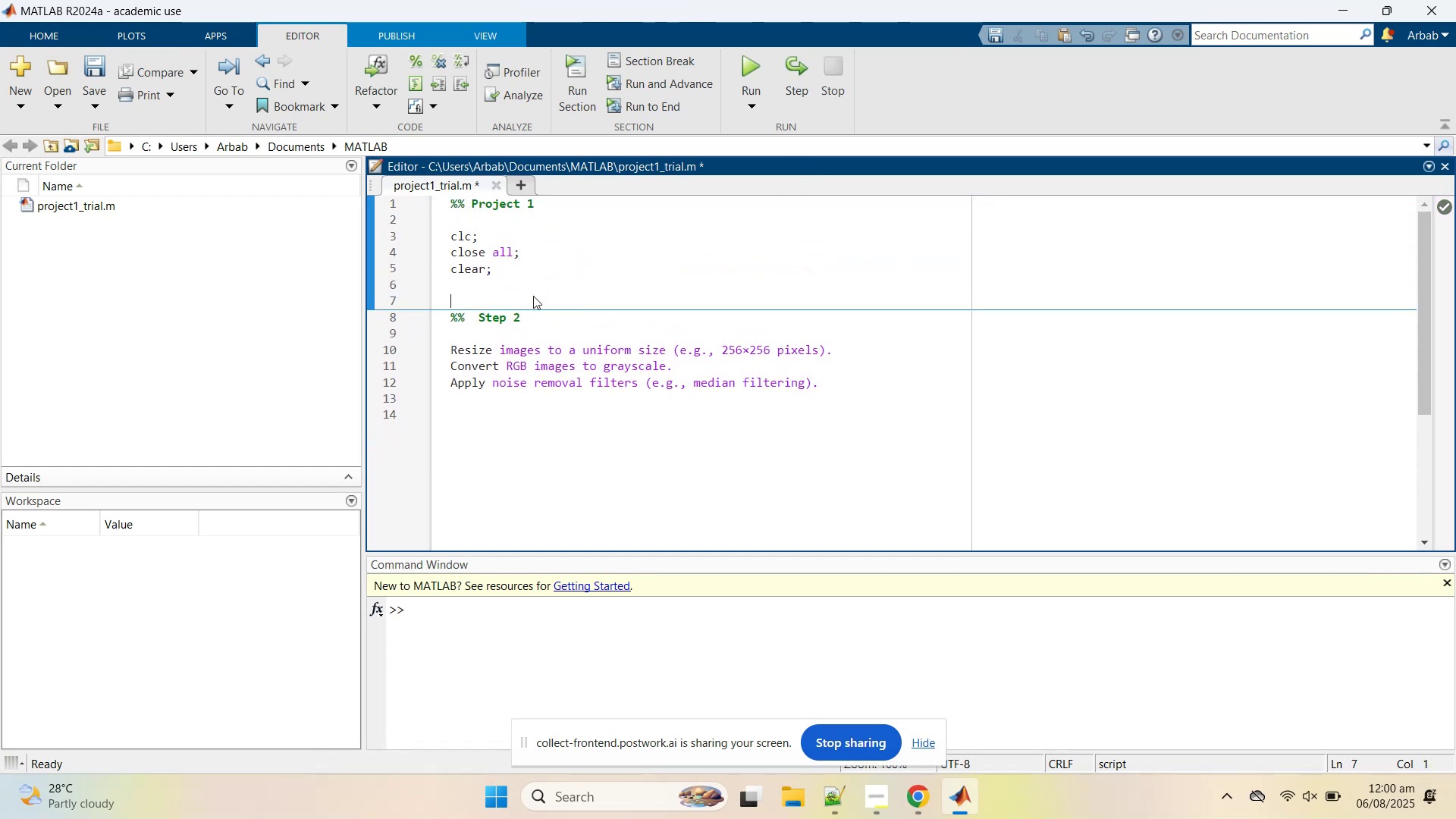 
key(Enter)
 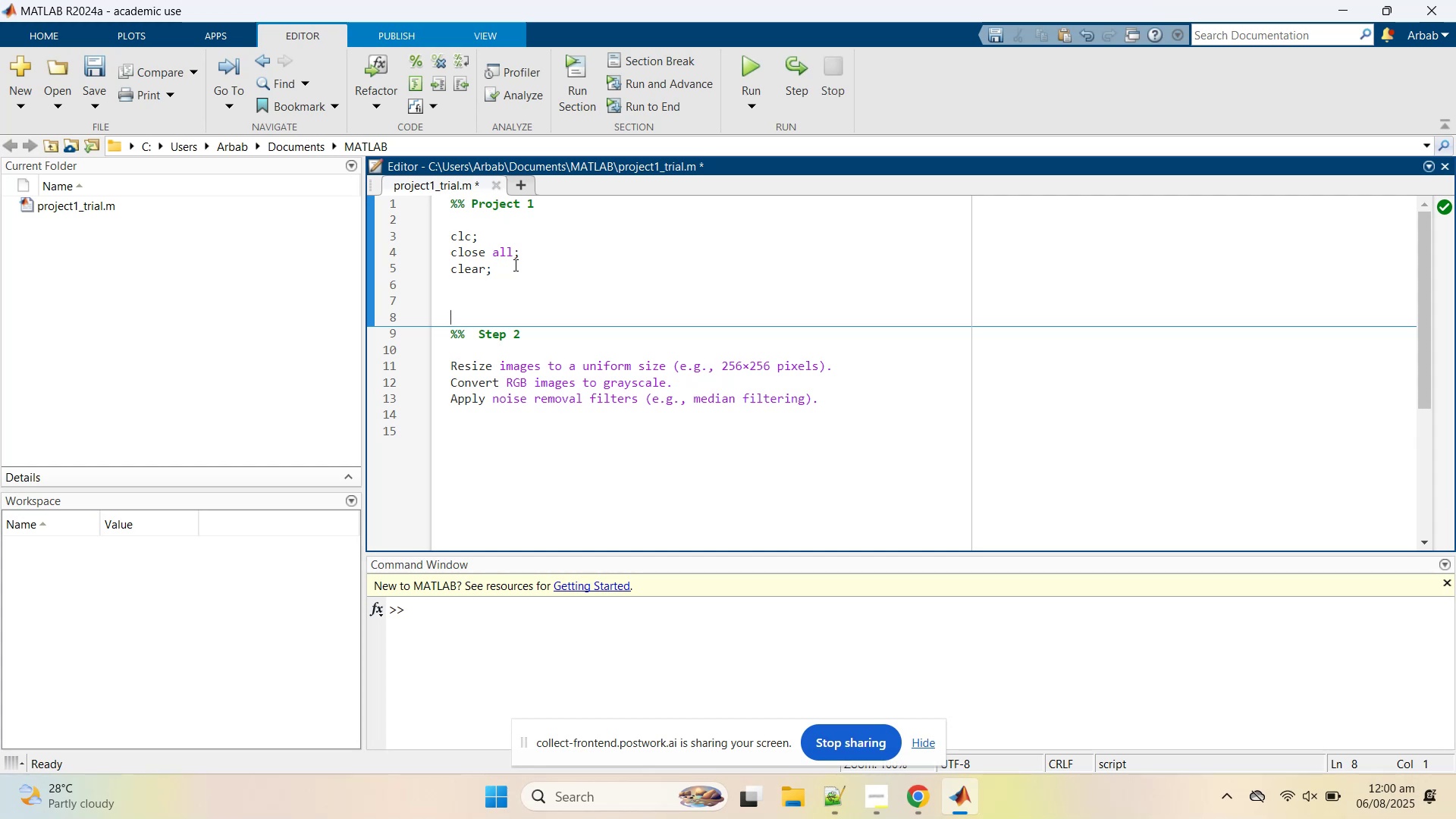 
wait(12.57)
 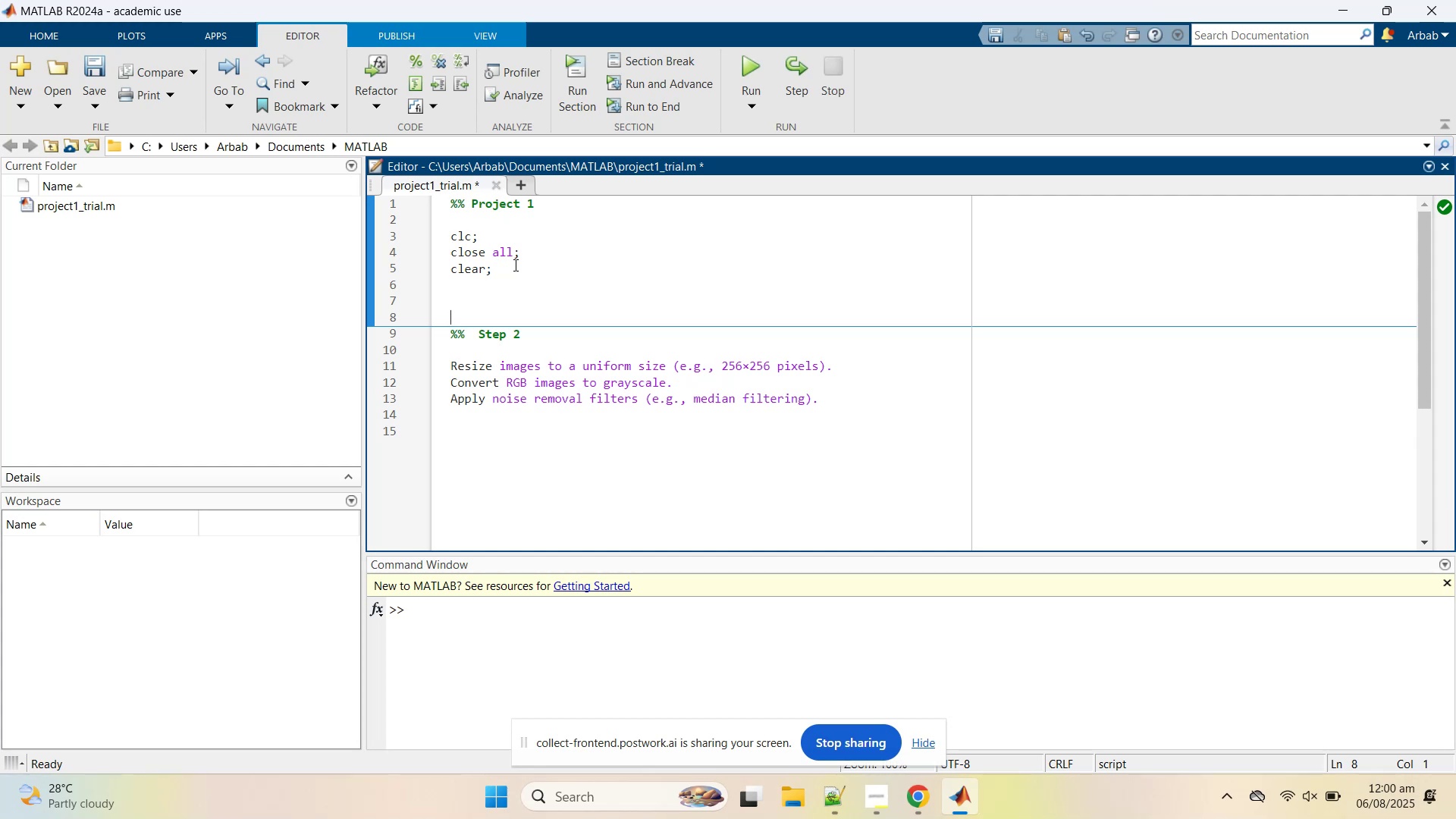 
left_click([500, 350])
 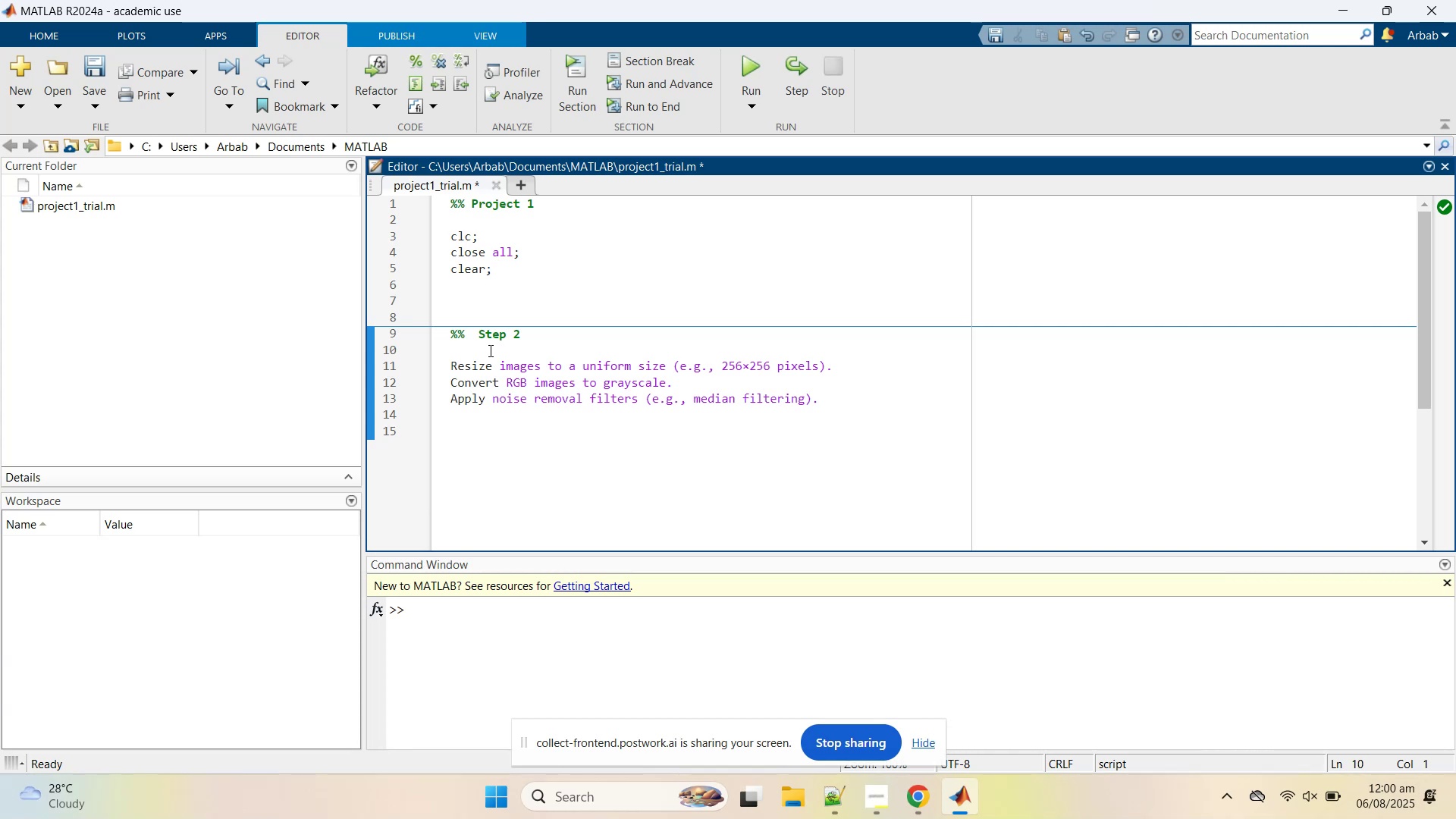 
type(ing)
key(Backspace)
key(Backspace)
type(mg)
 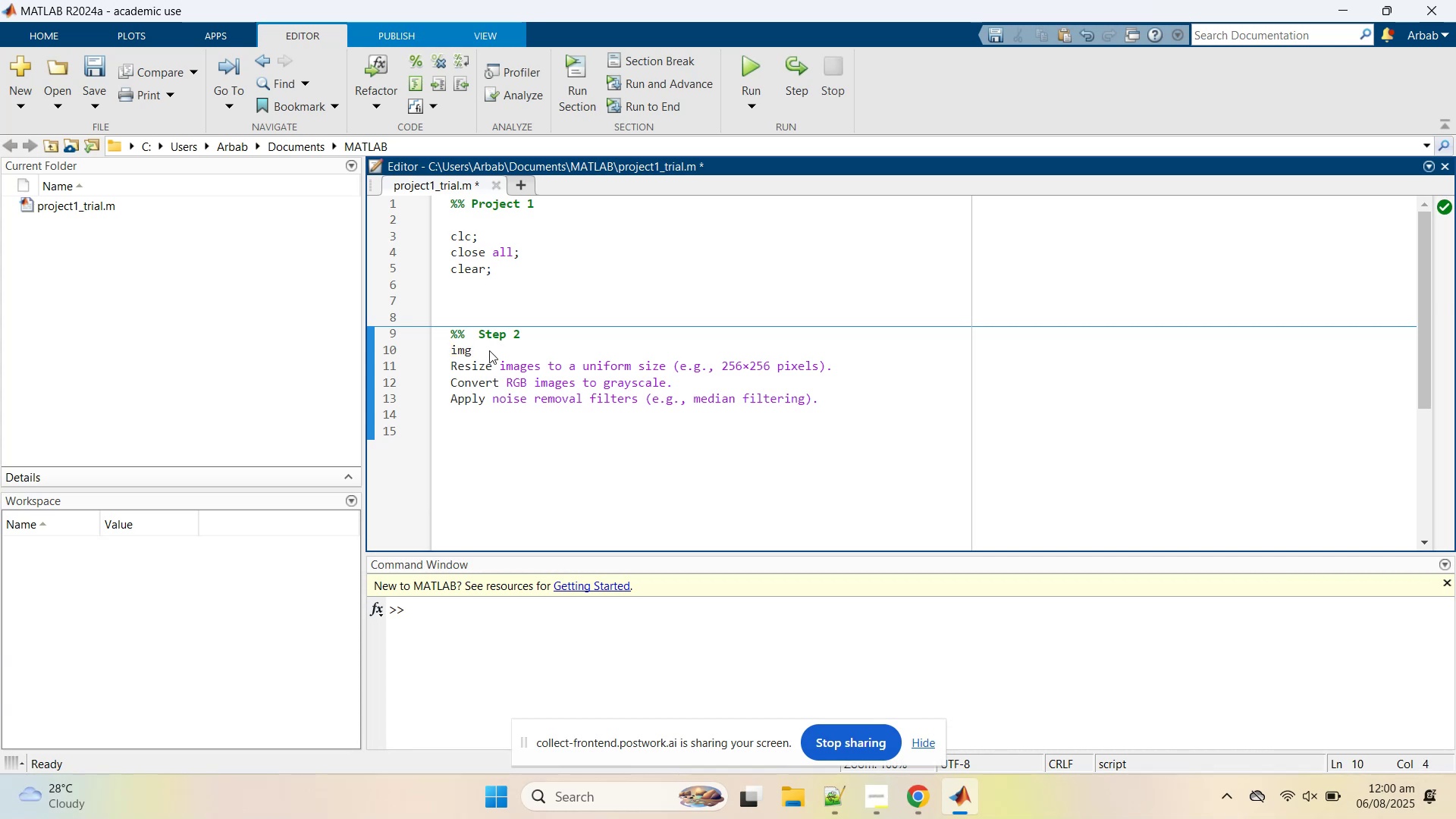 
type(=imread())
 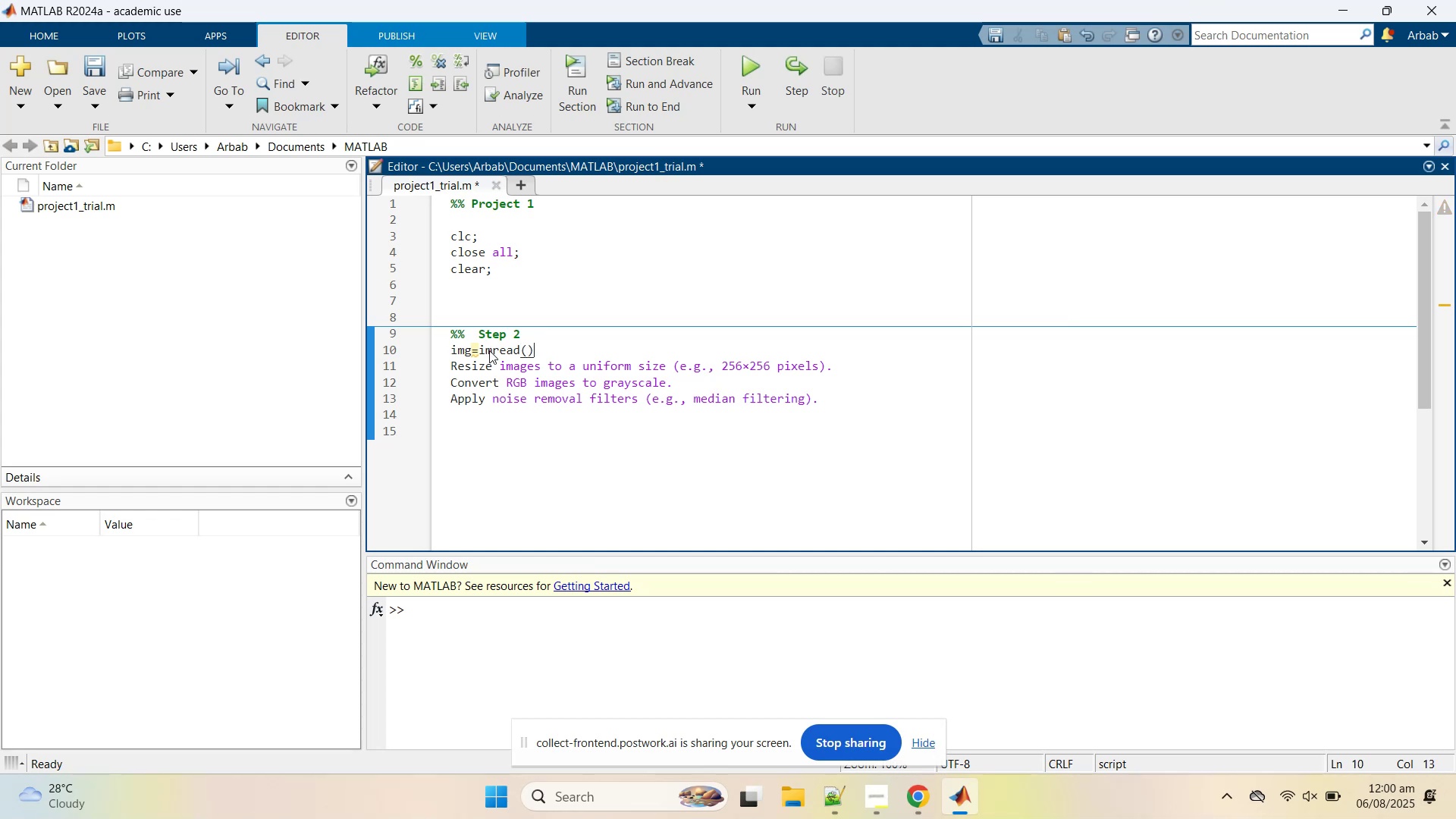 
key(ArrowLeft)
 